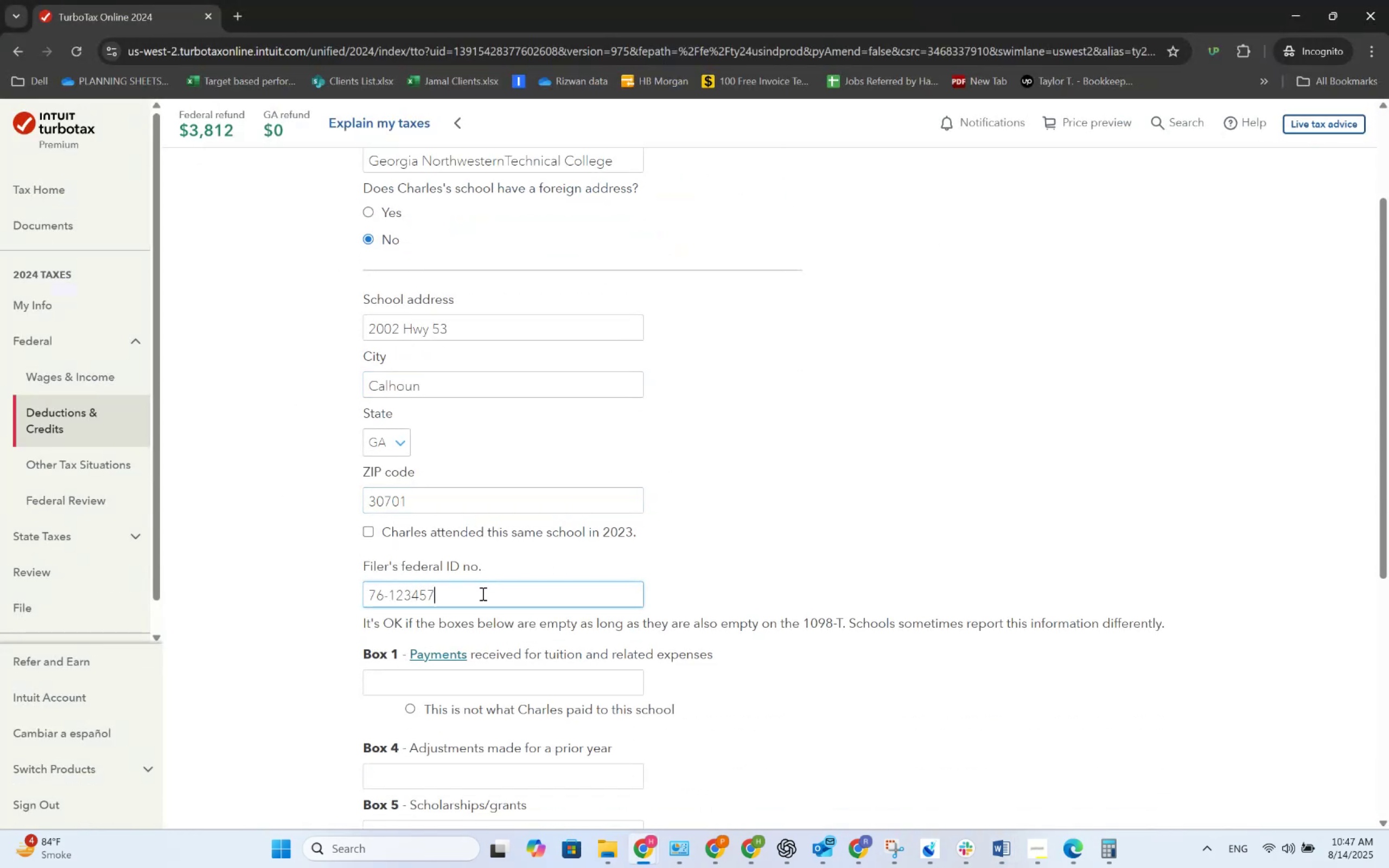 
key(Numpad9)
 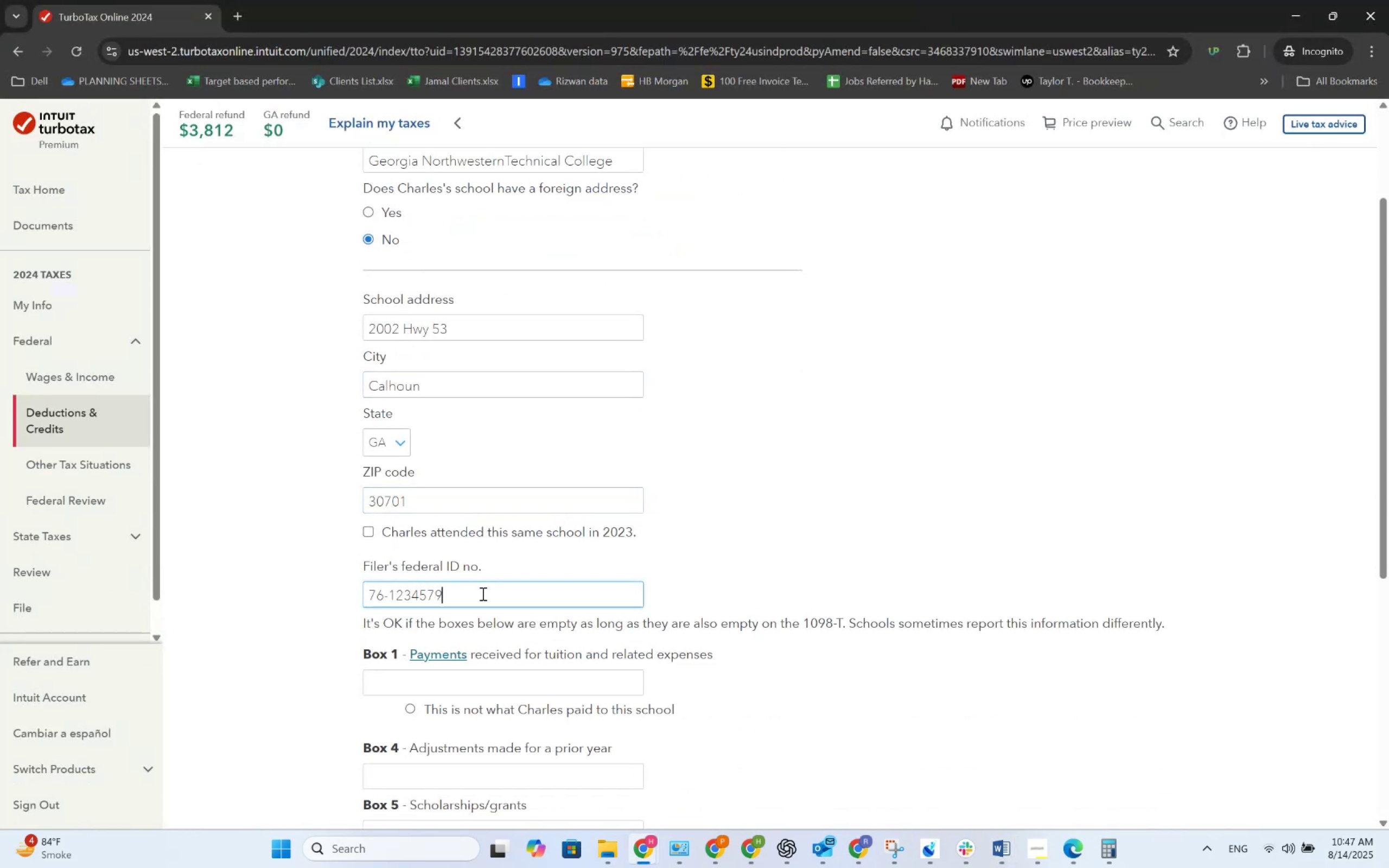 
key(Backspace)
 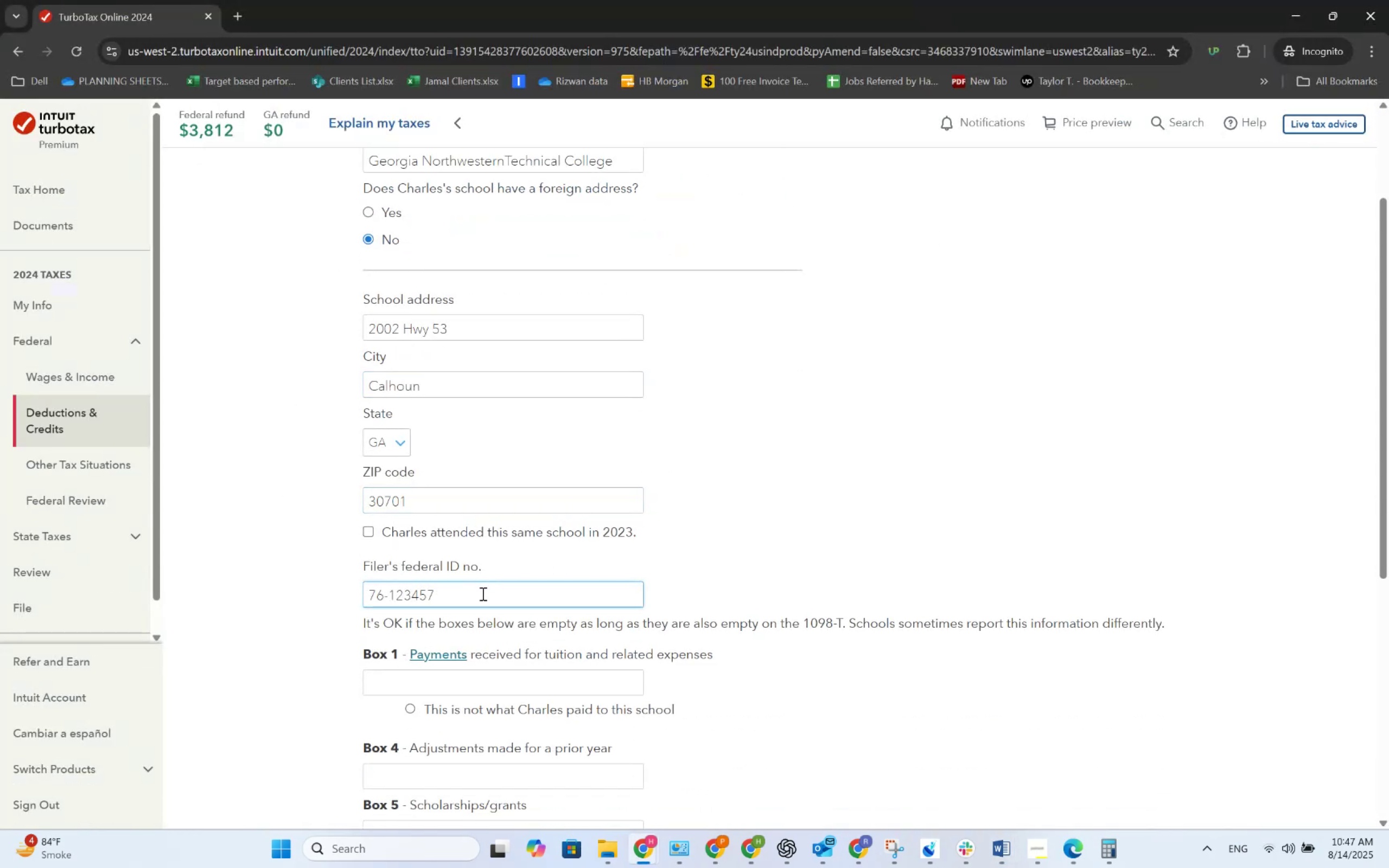 
key(Backspace)
 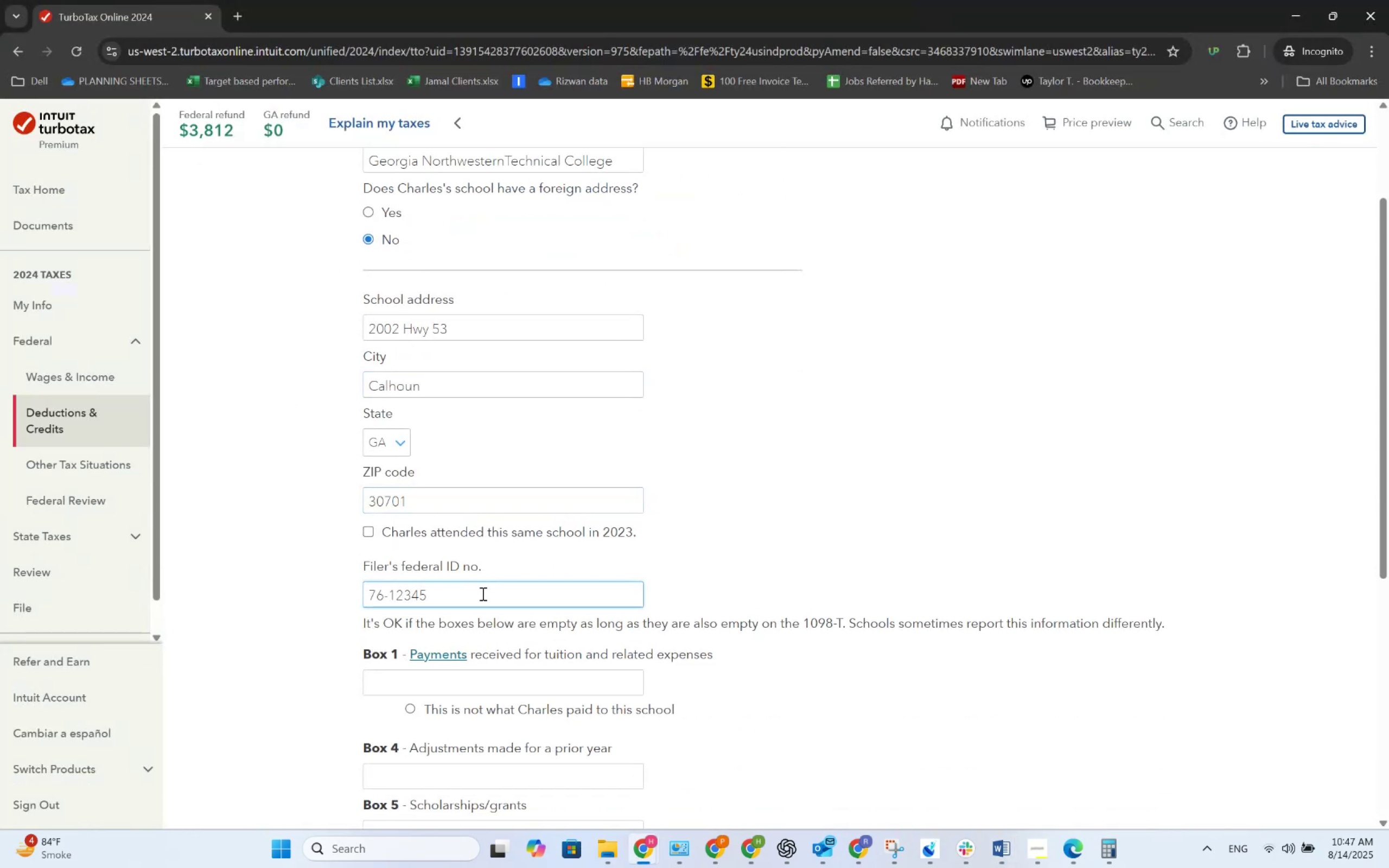 
key(Numpad6)
 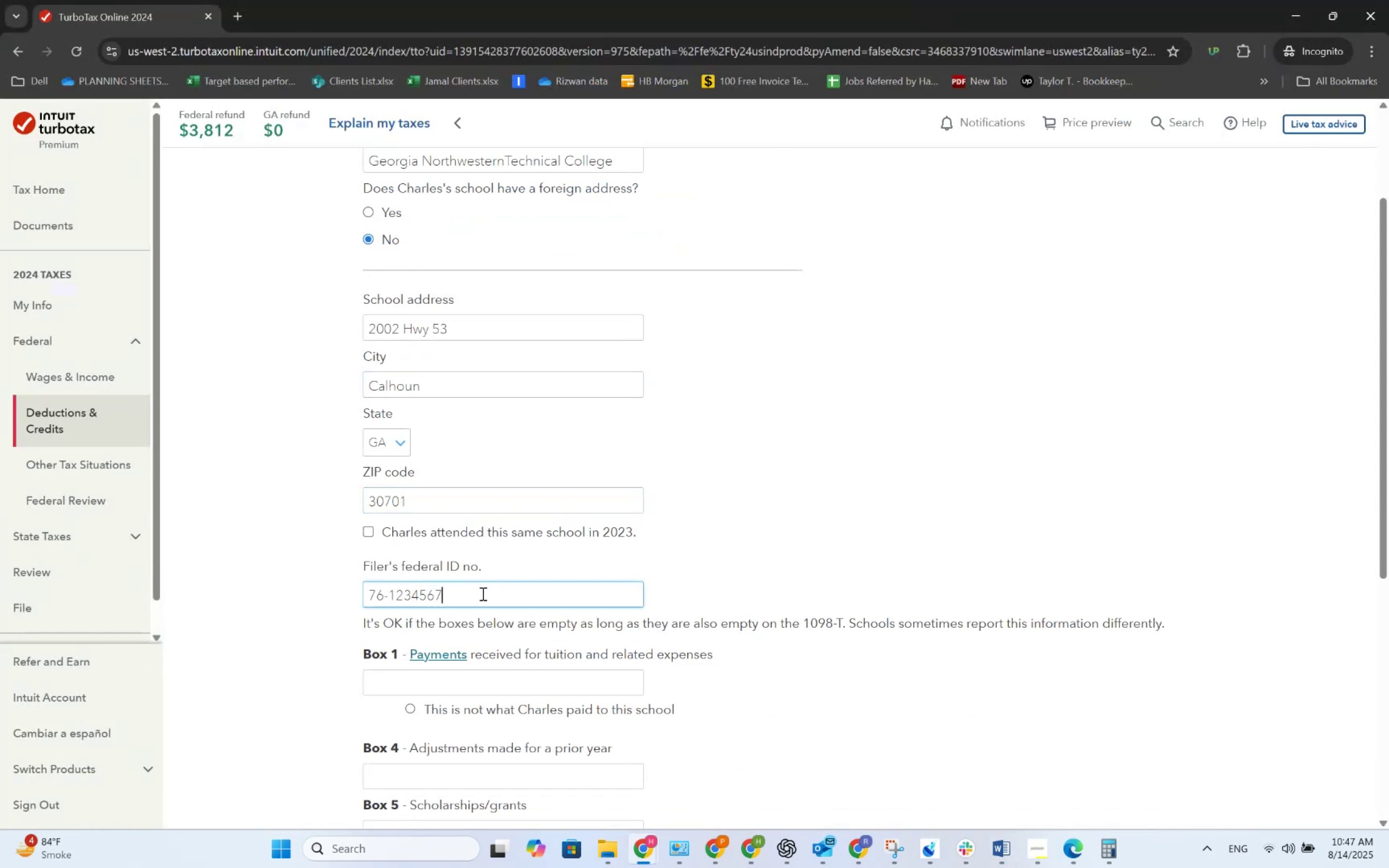 
key(Numpad7)
 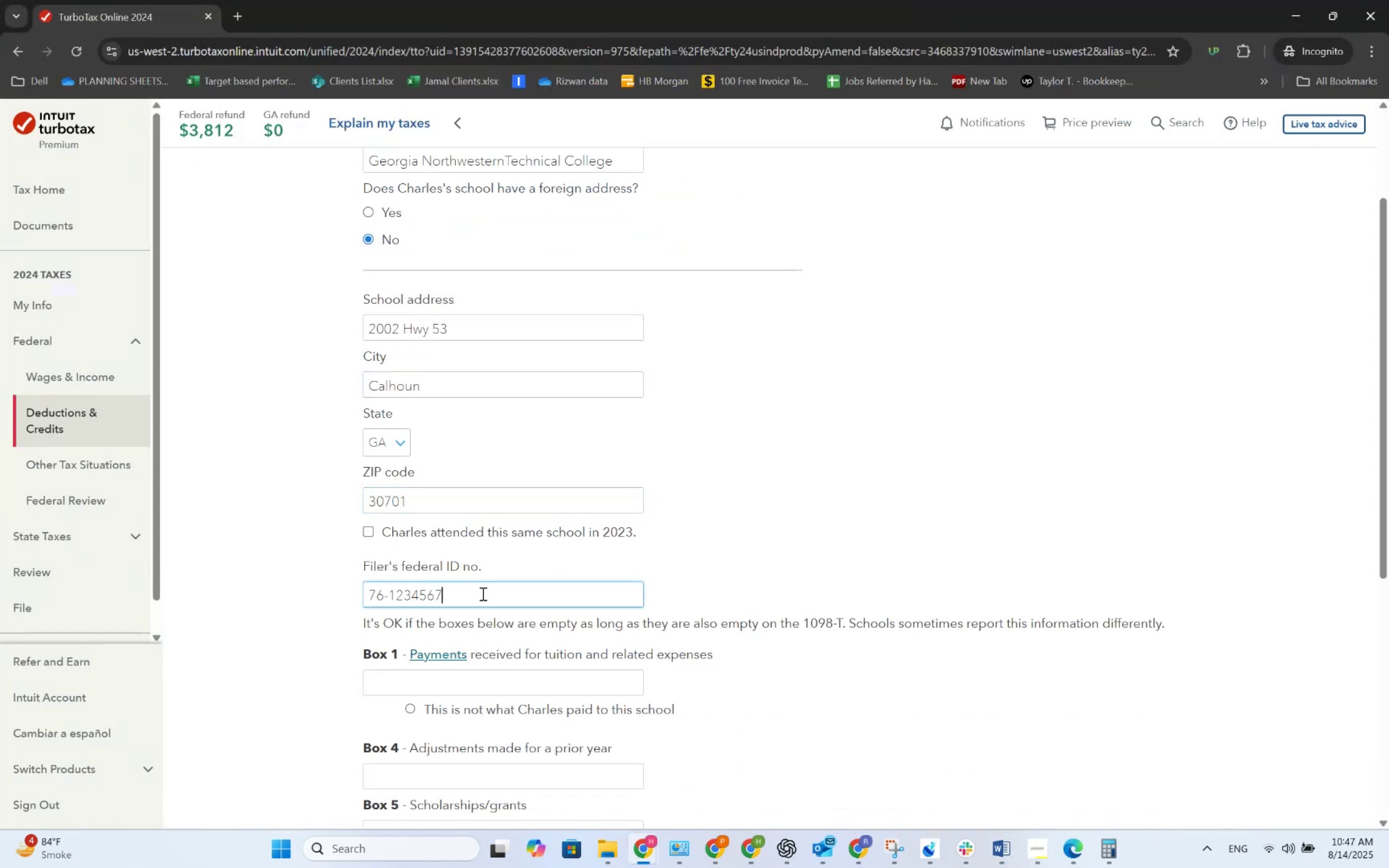 
key(Numpad8)
 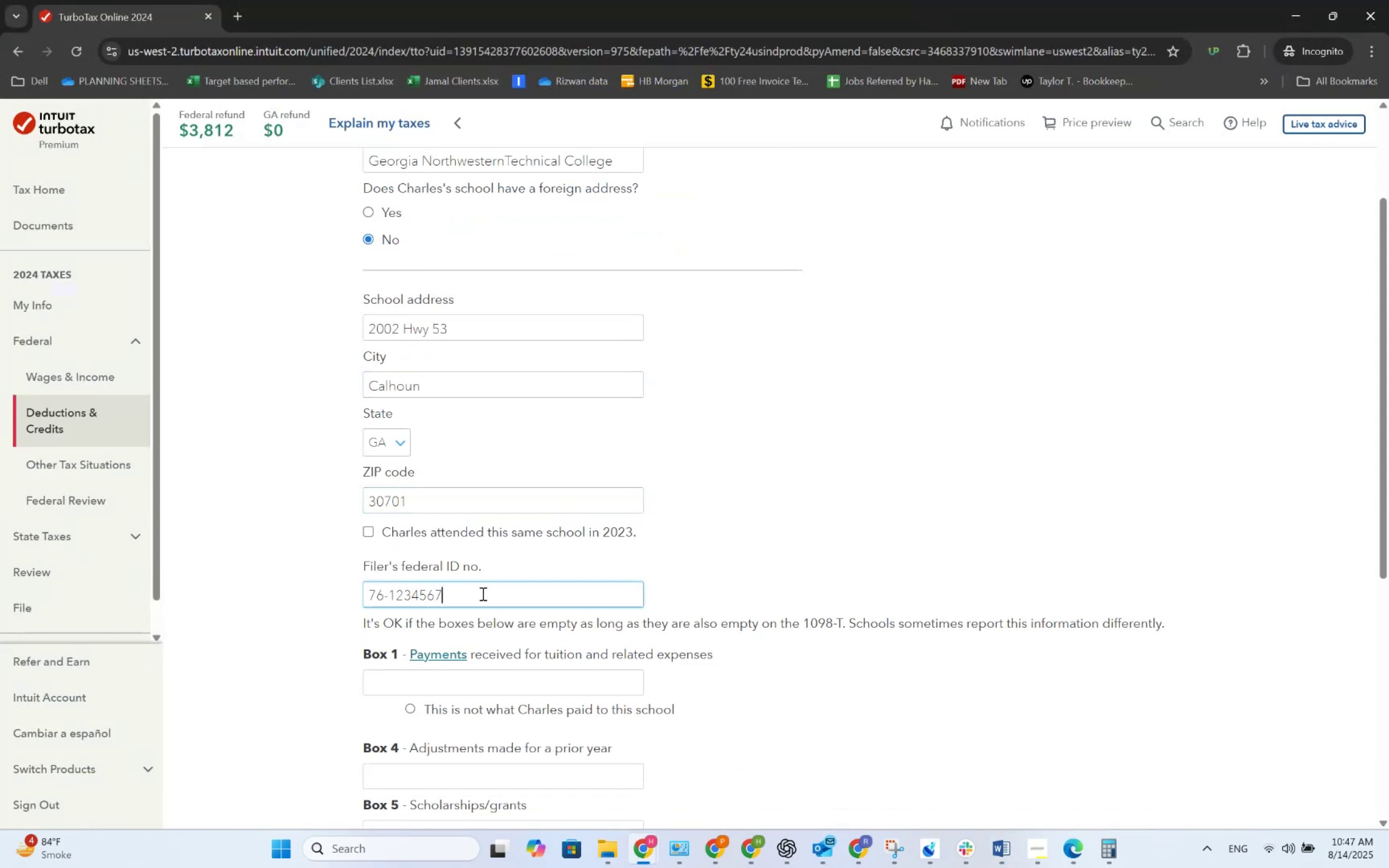 
key(Tab)
 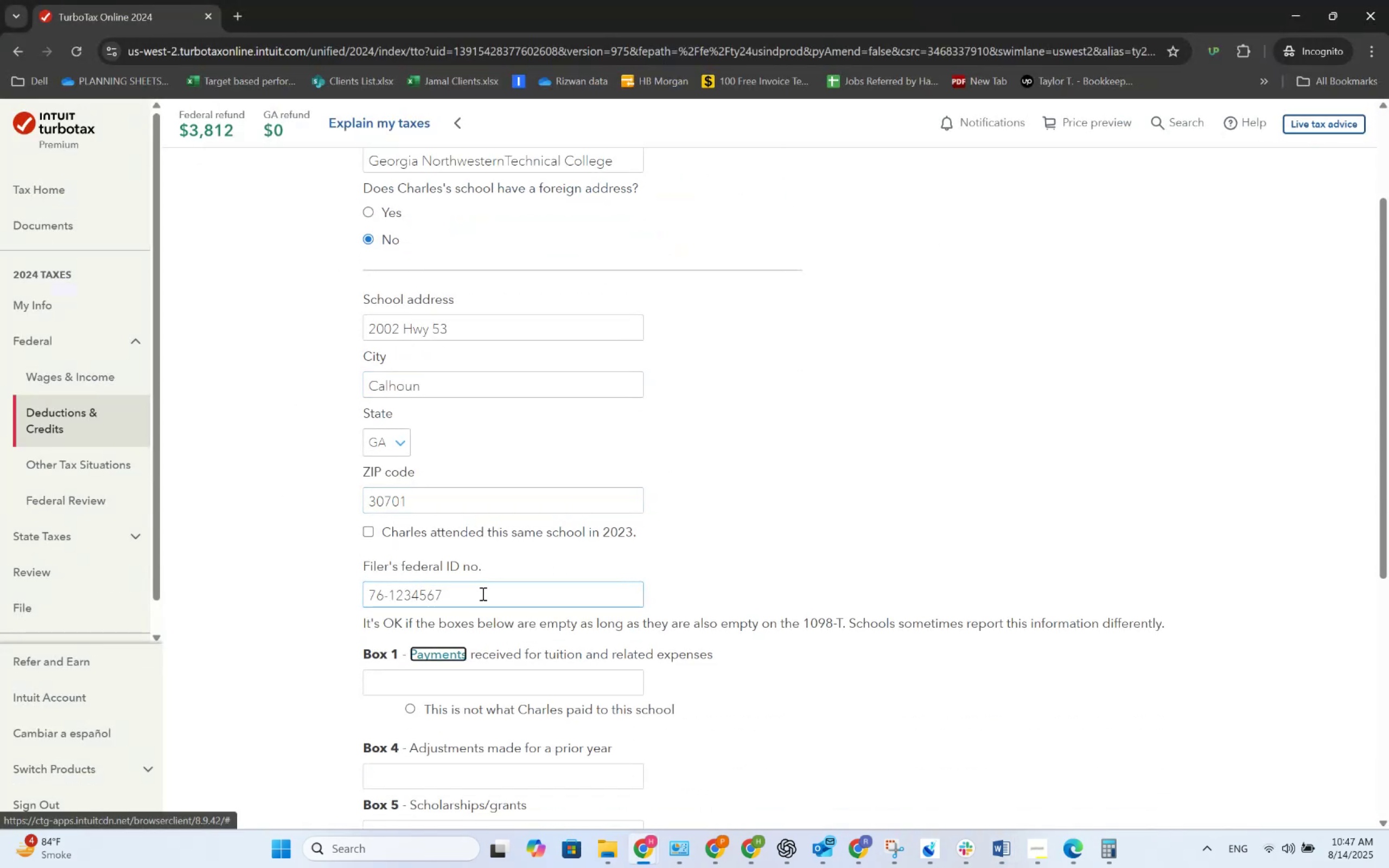 
key(Tab)
 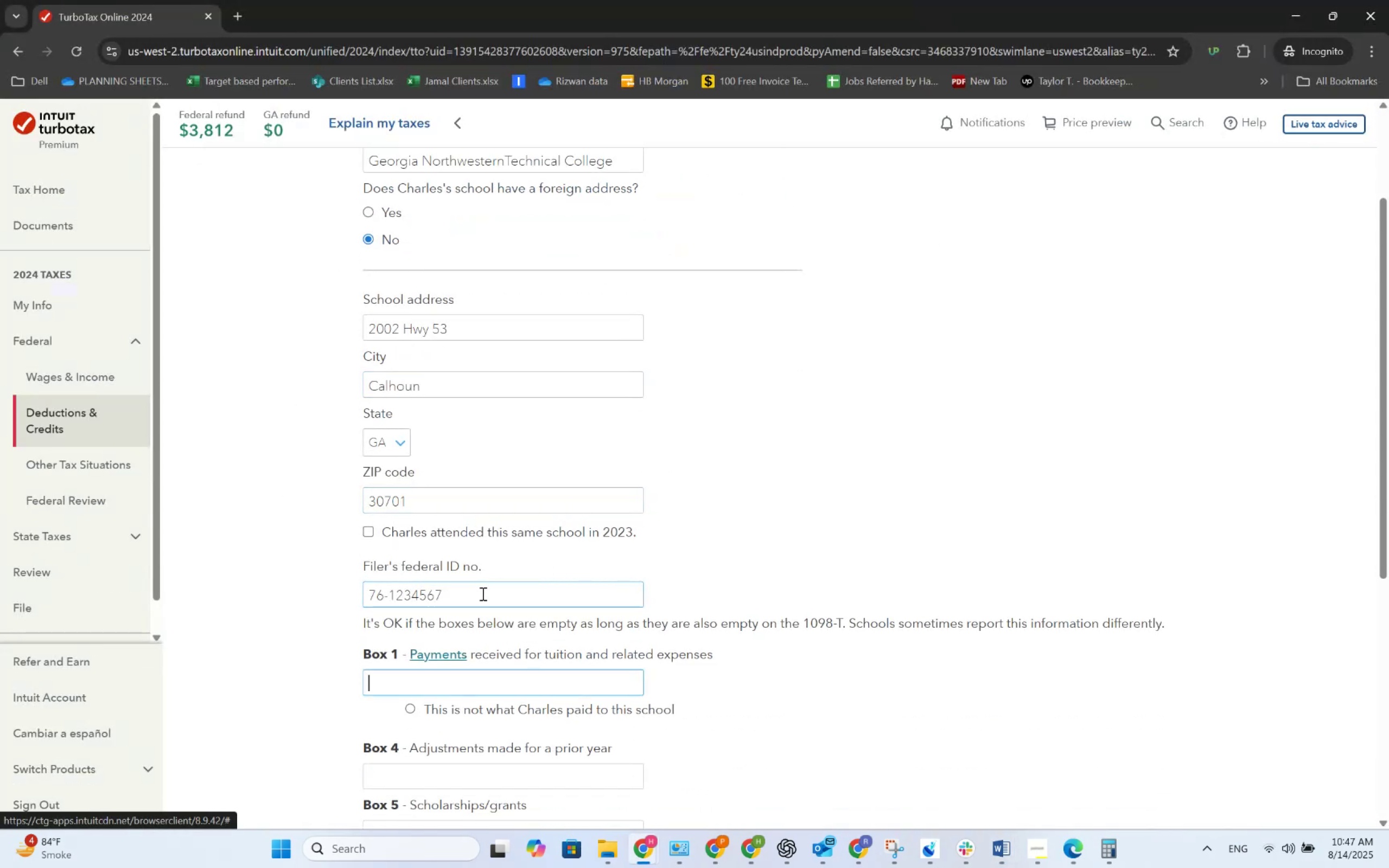 
key(Alt+AltLeft)
 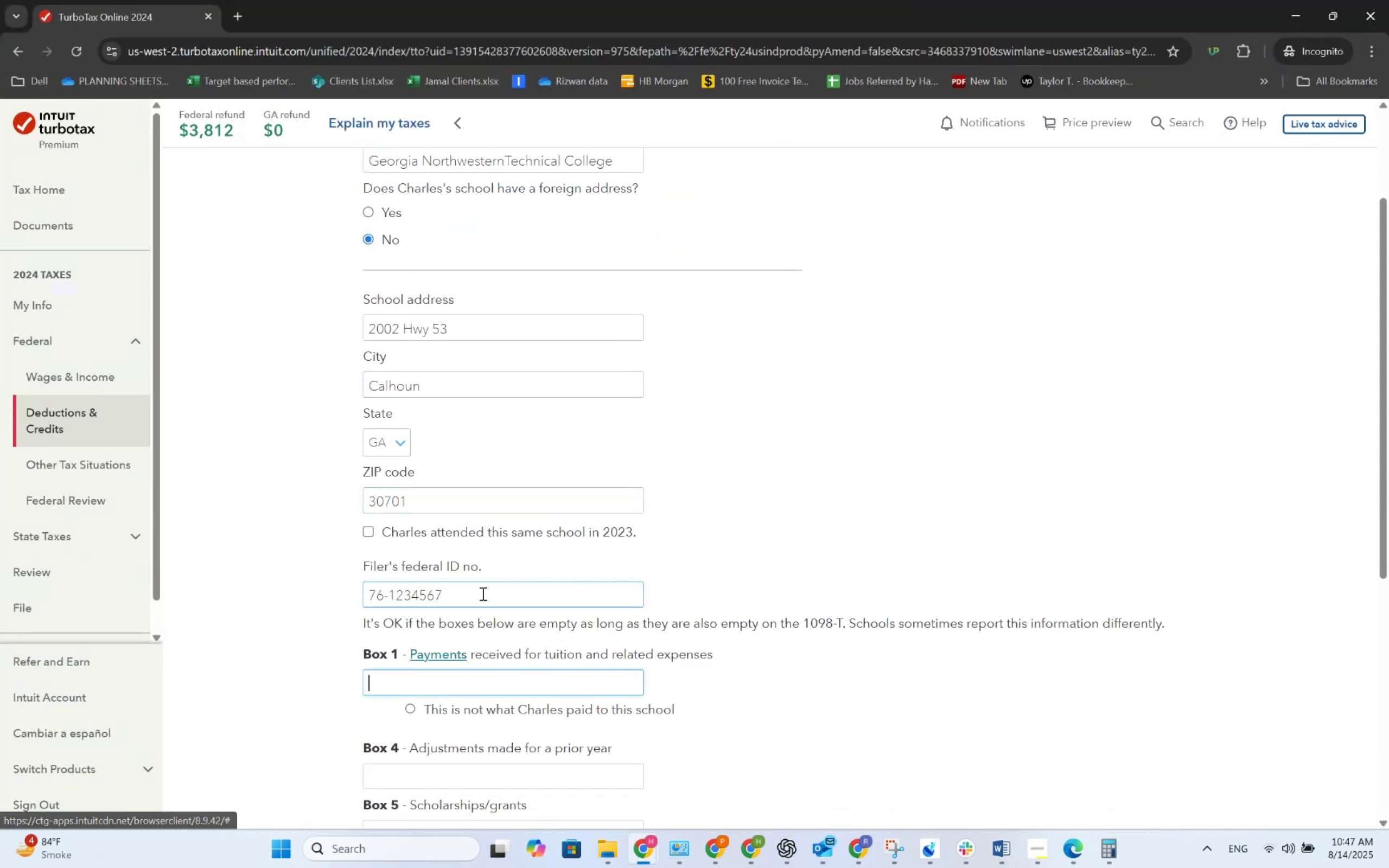 
key(Alt+Tab)
 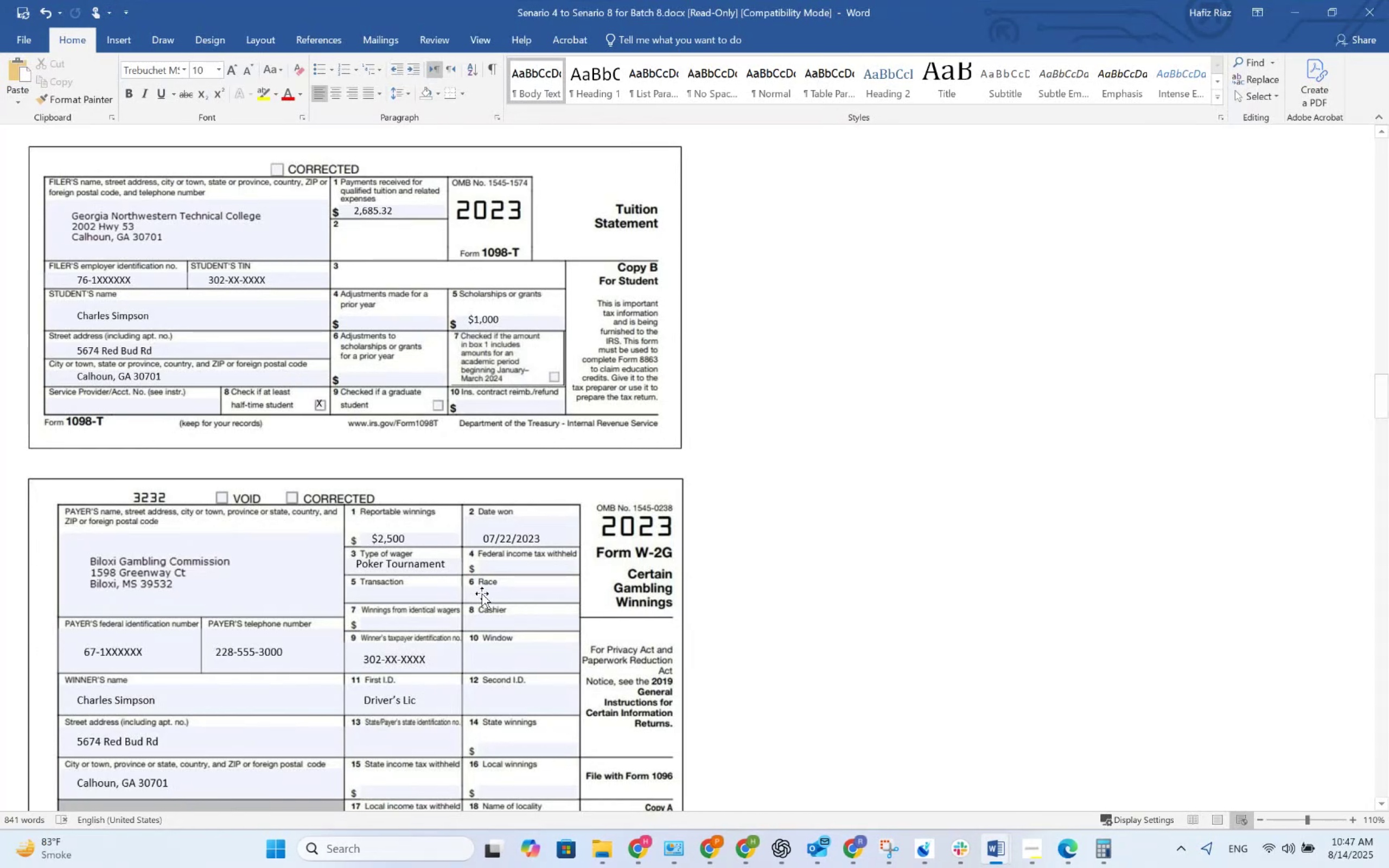 
wait(10.31)
 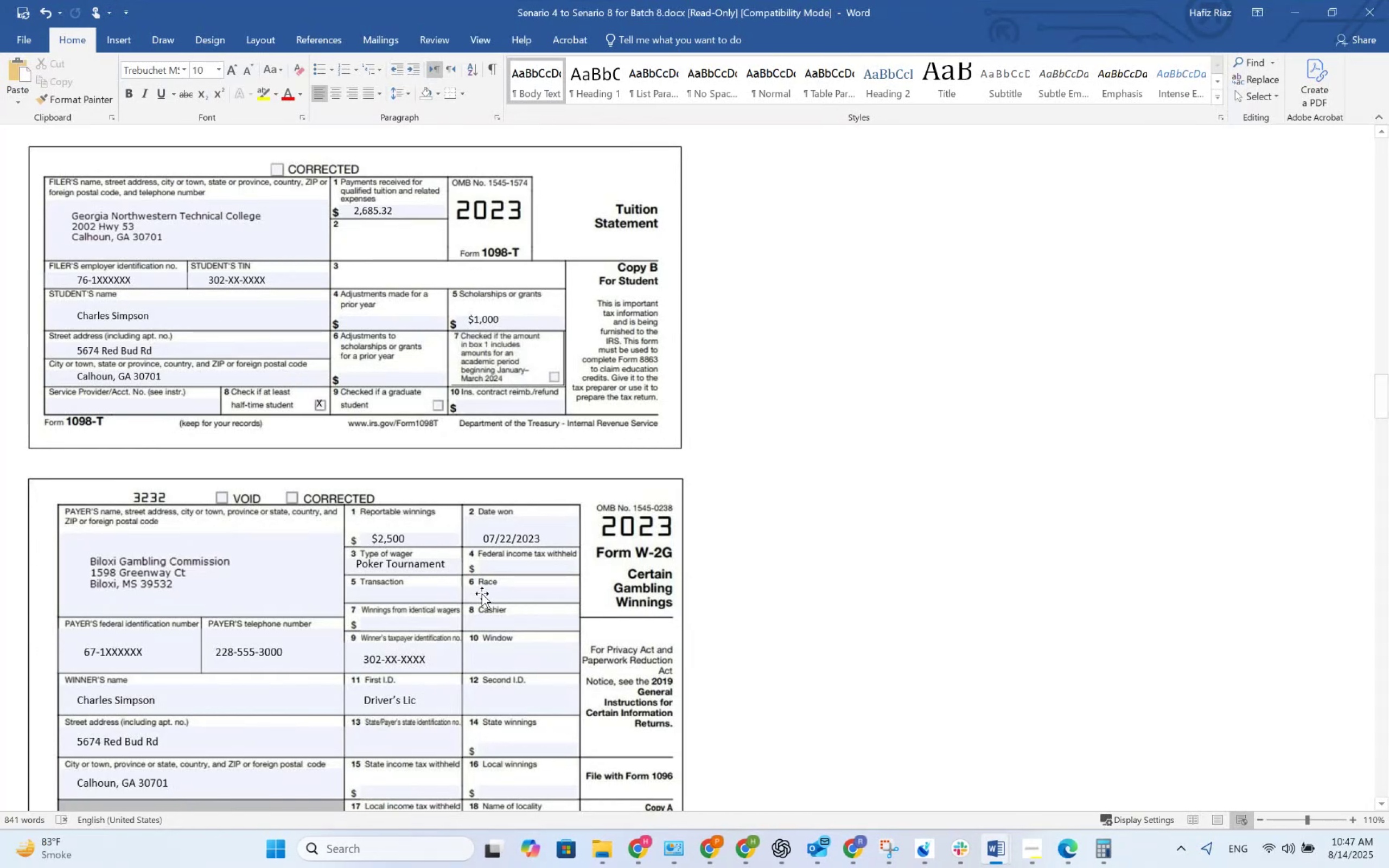 
key(Alt+AltLeft)
 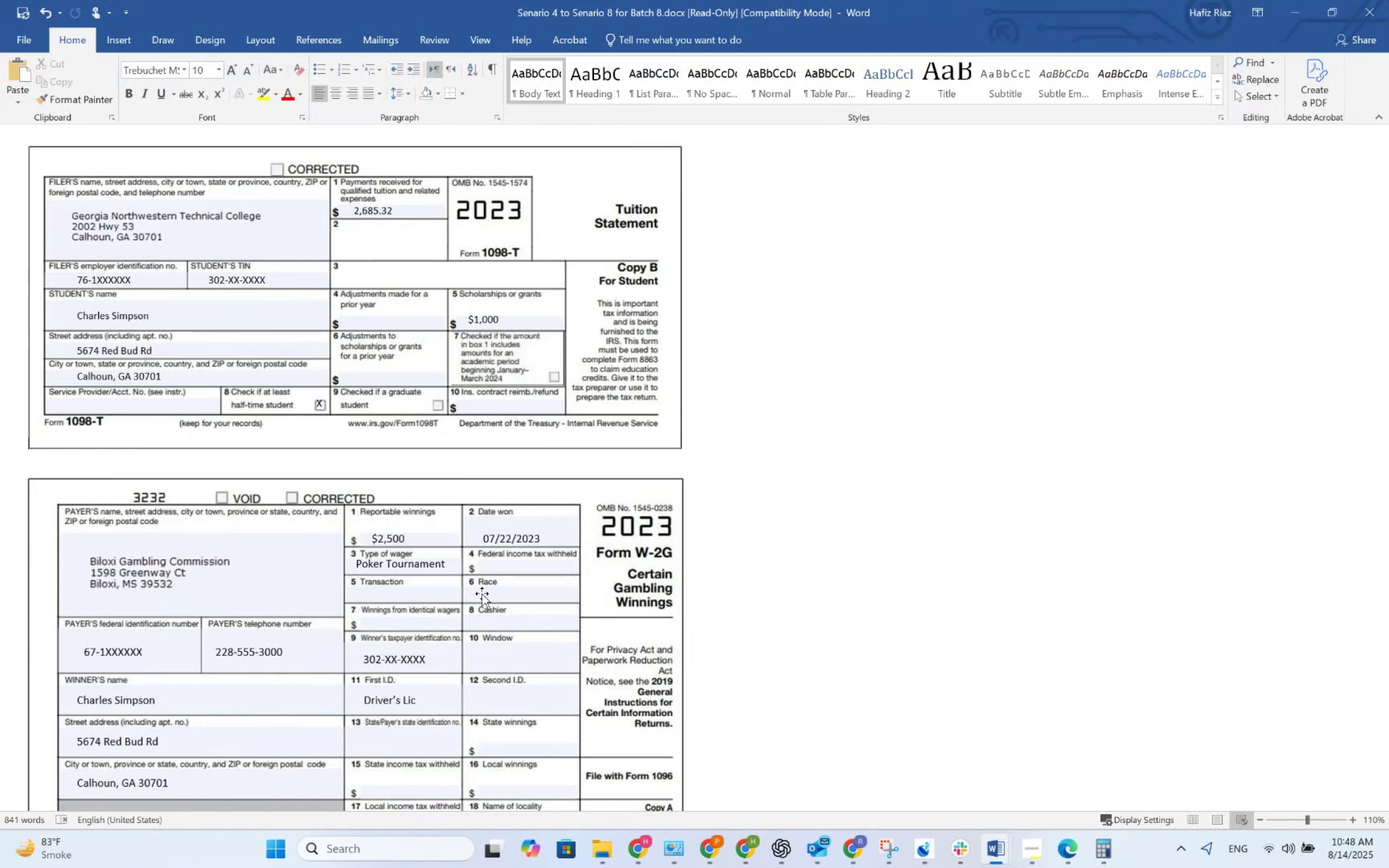 
key(Alt+Tab)
 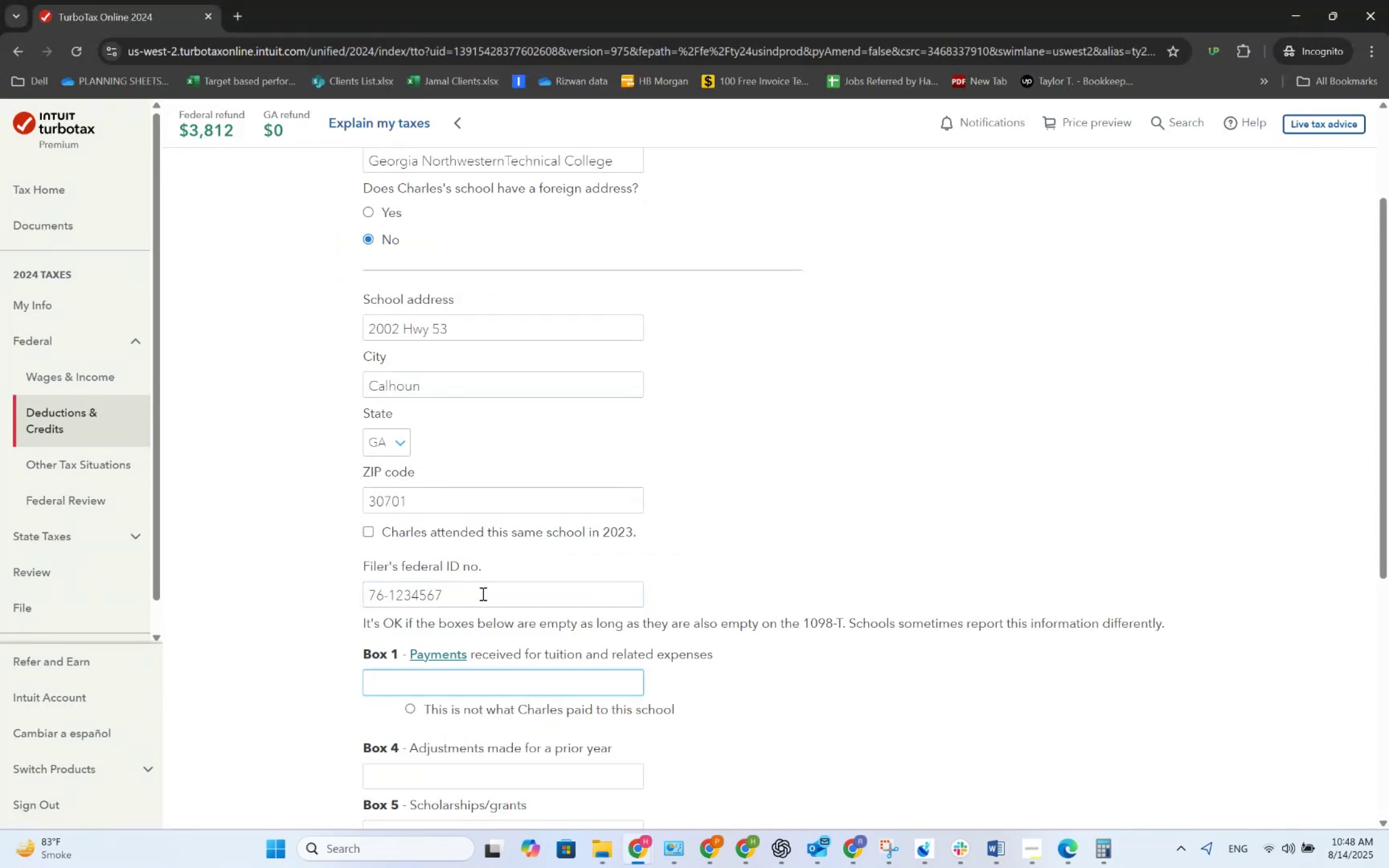 
key(Numpad2)
 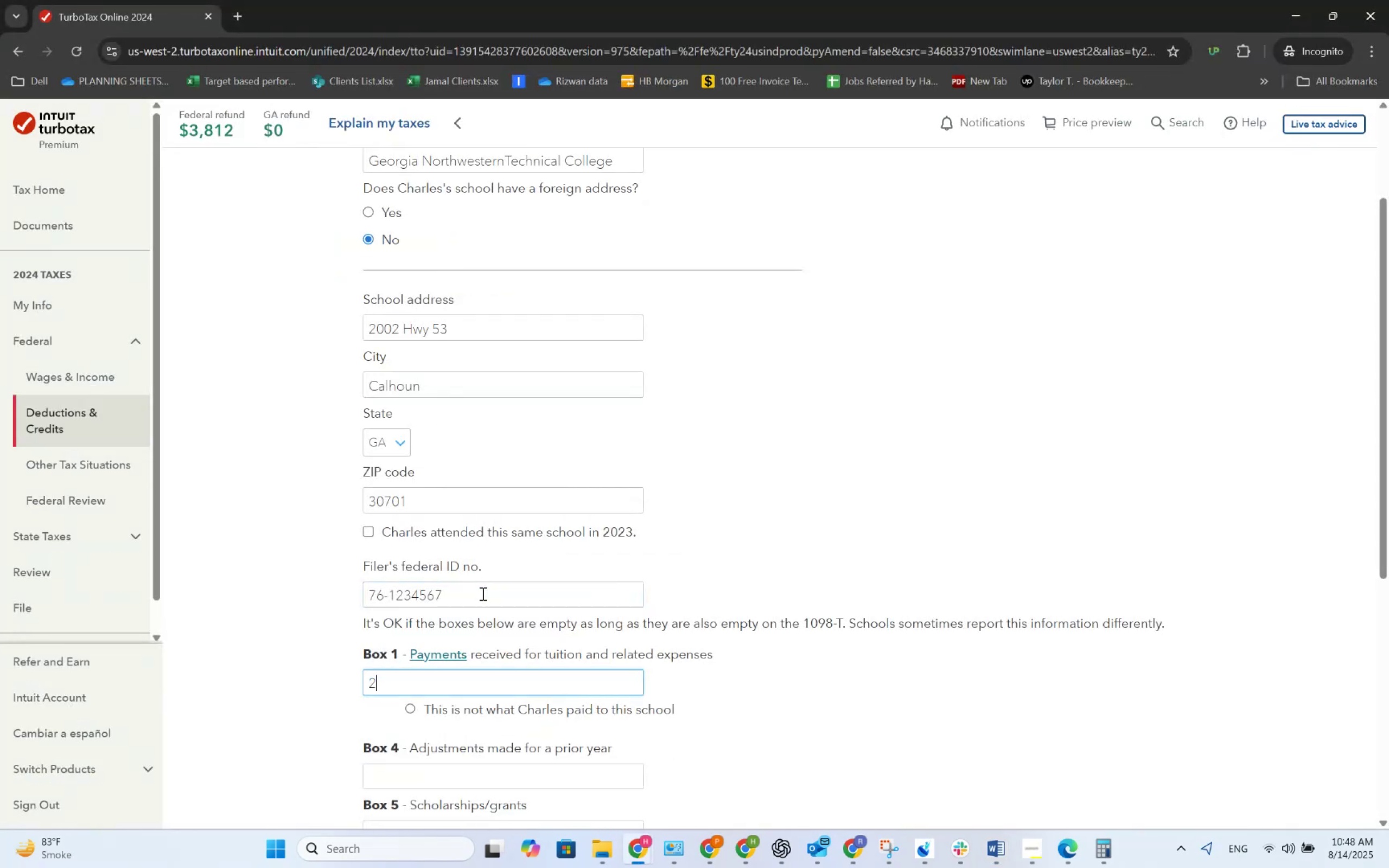 
key(Numpad6)
 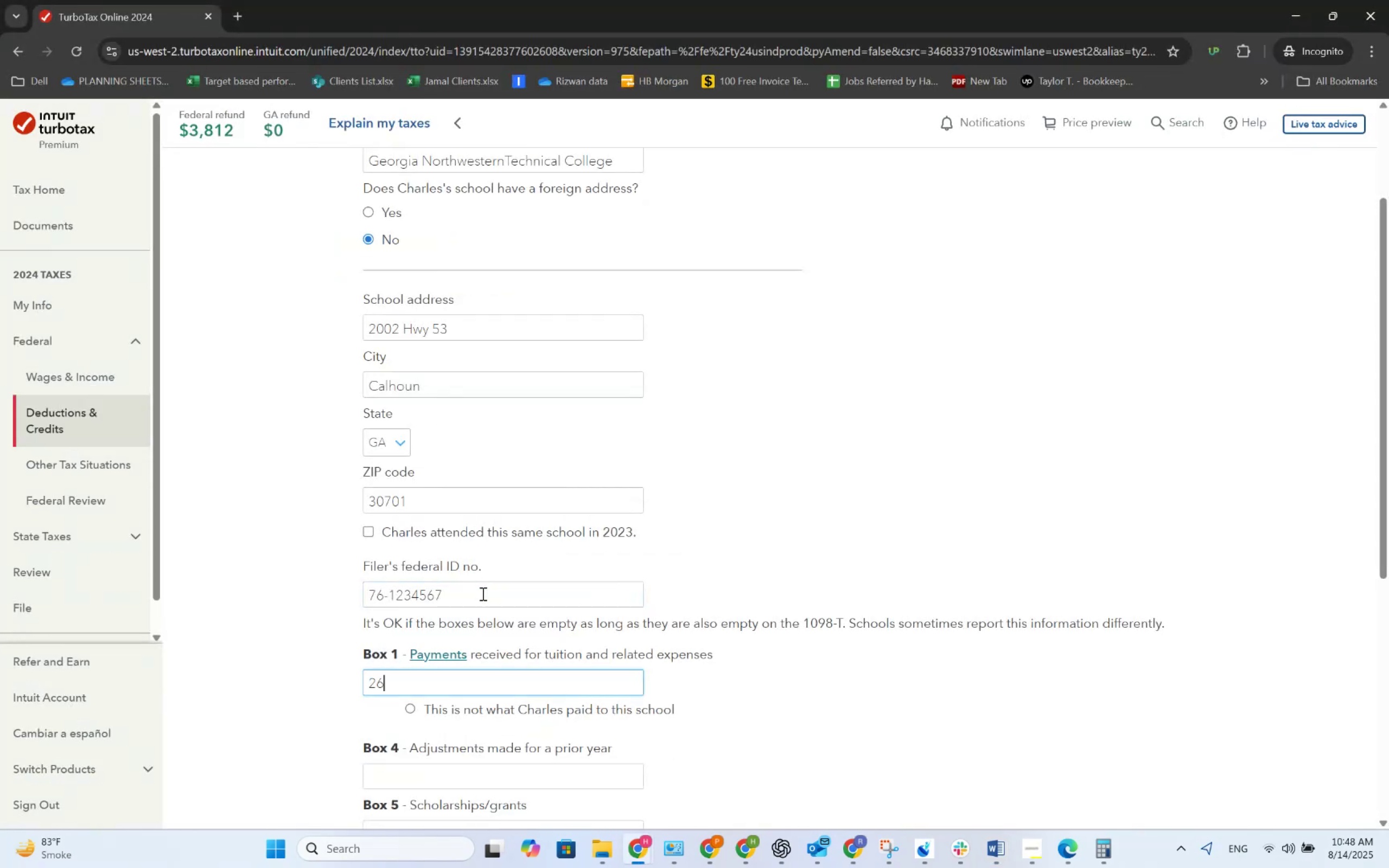 
key(Numpad8)
 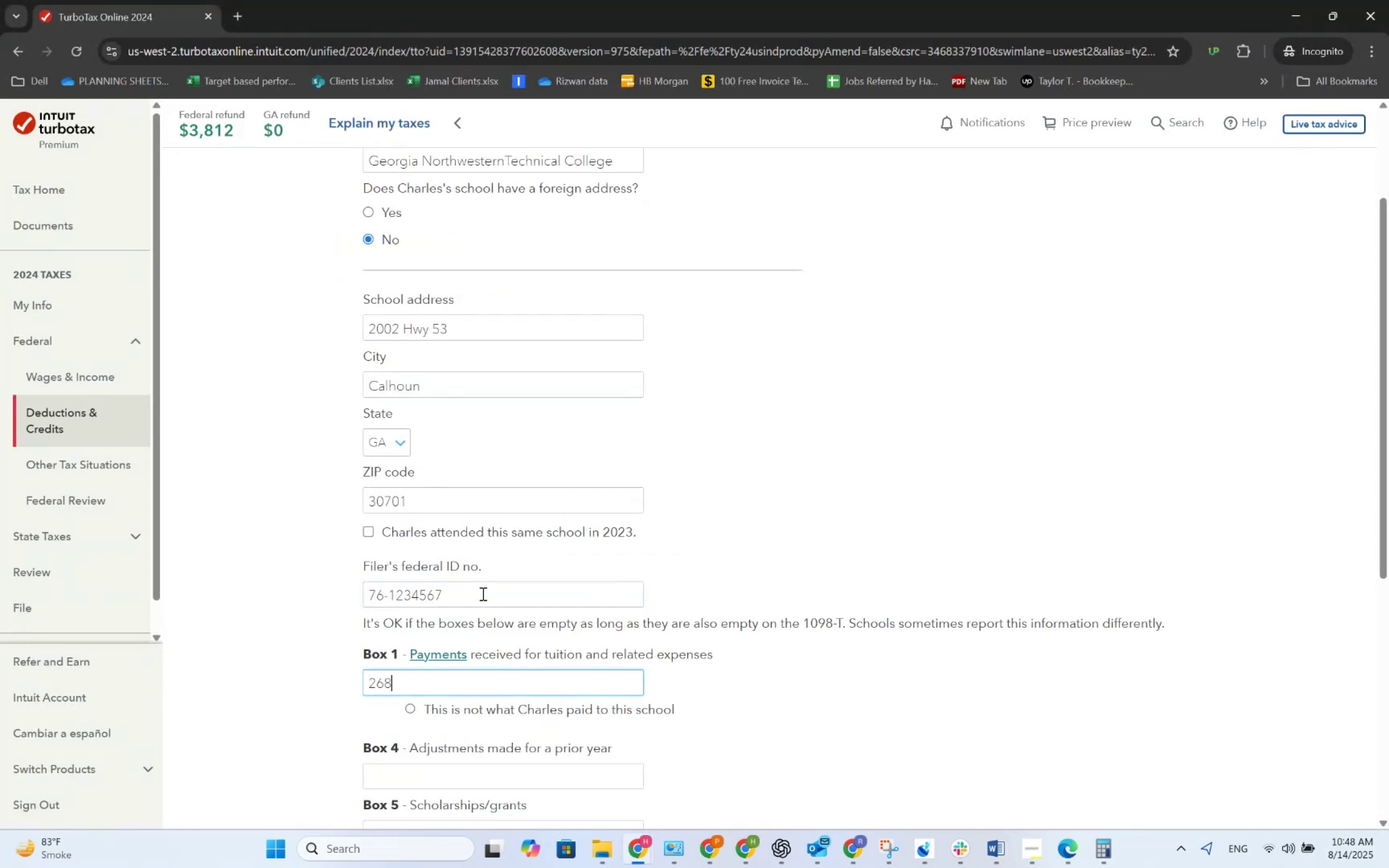 
key(Numpad5)
 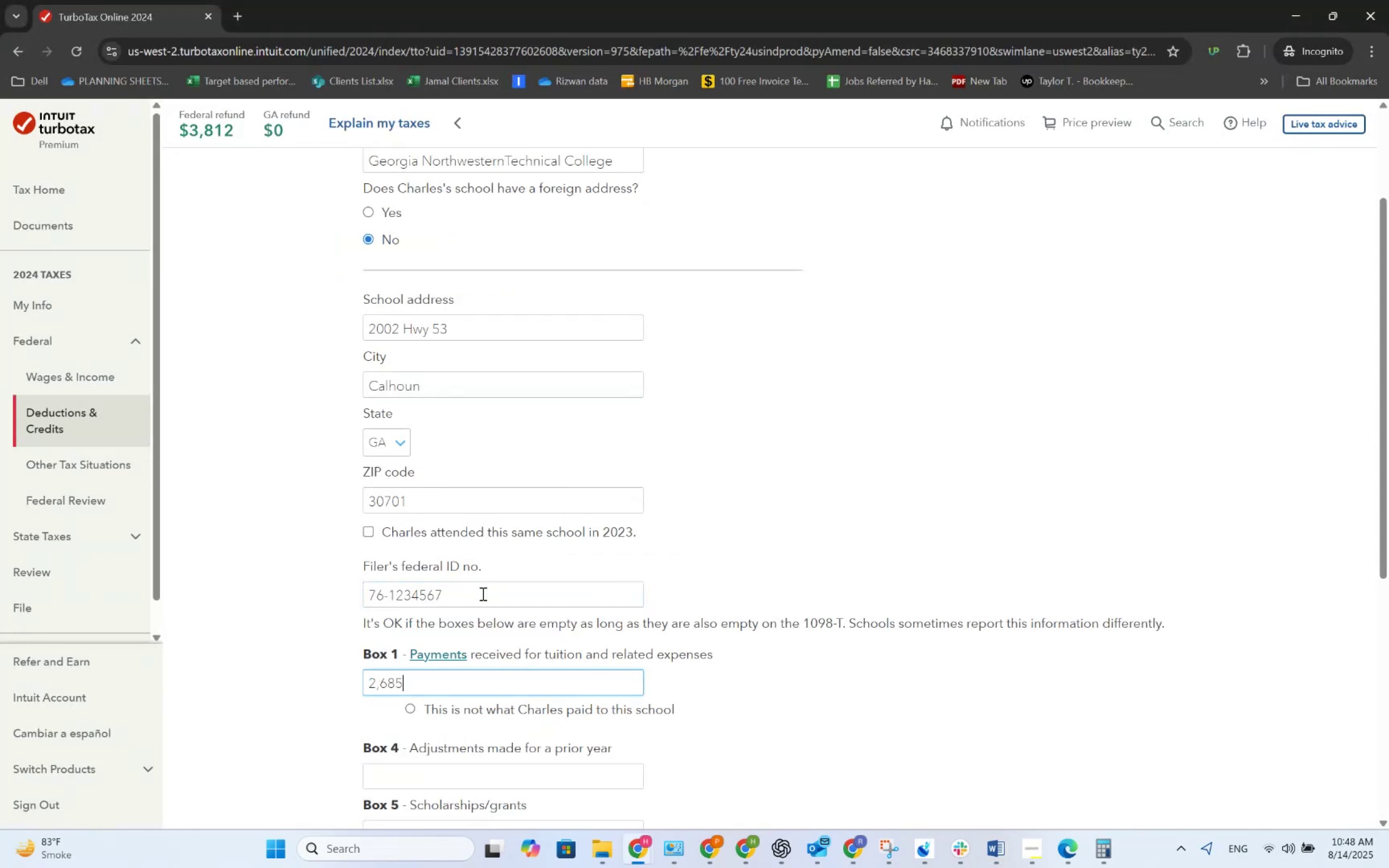 
key(Alt+AltLeft)
 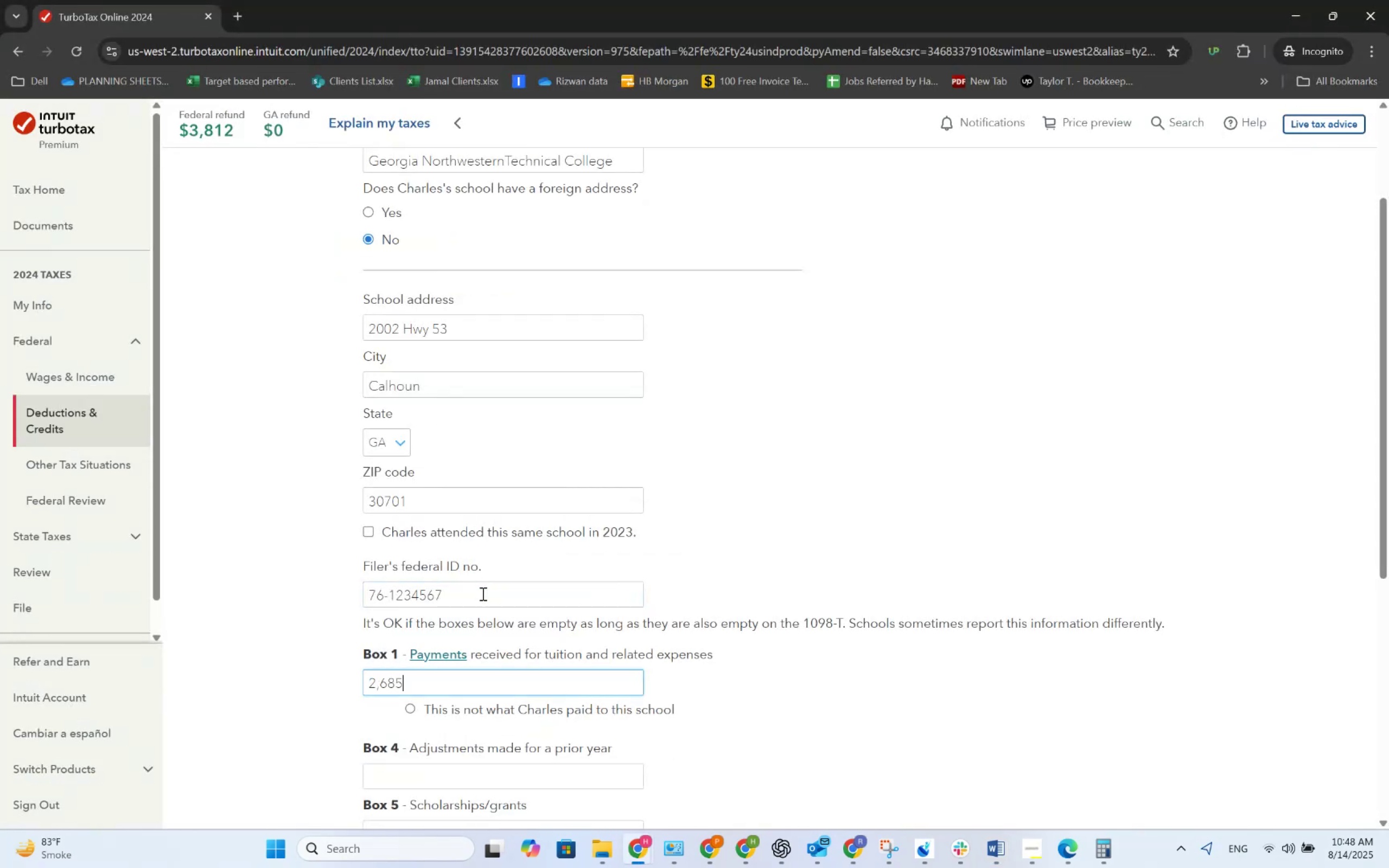 
key(Alt+Tab)
 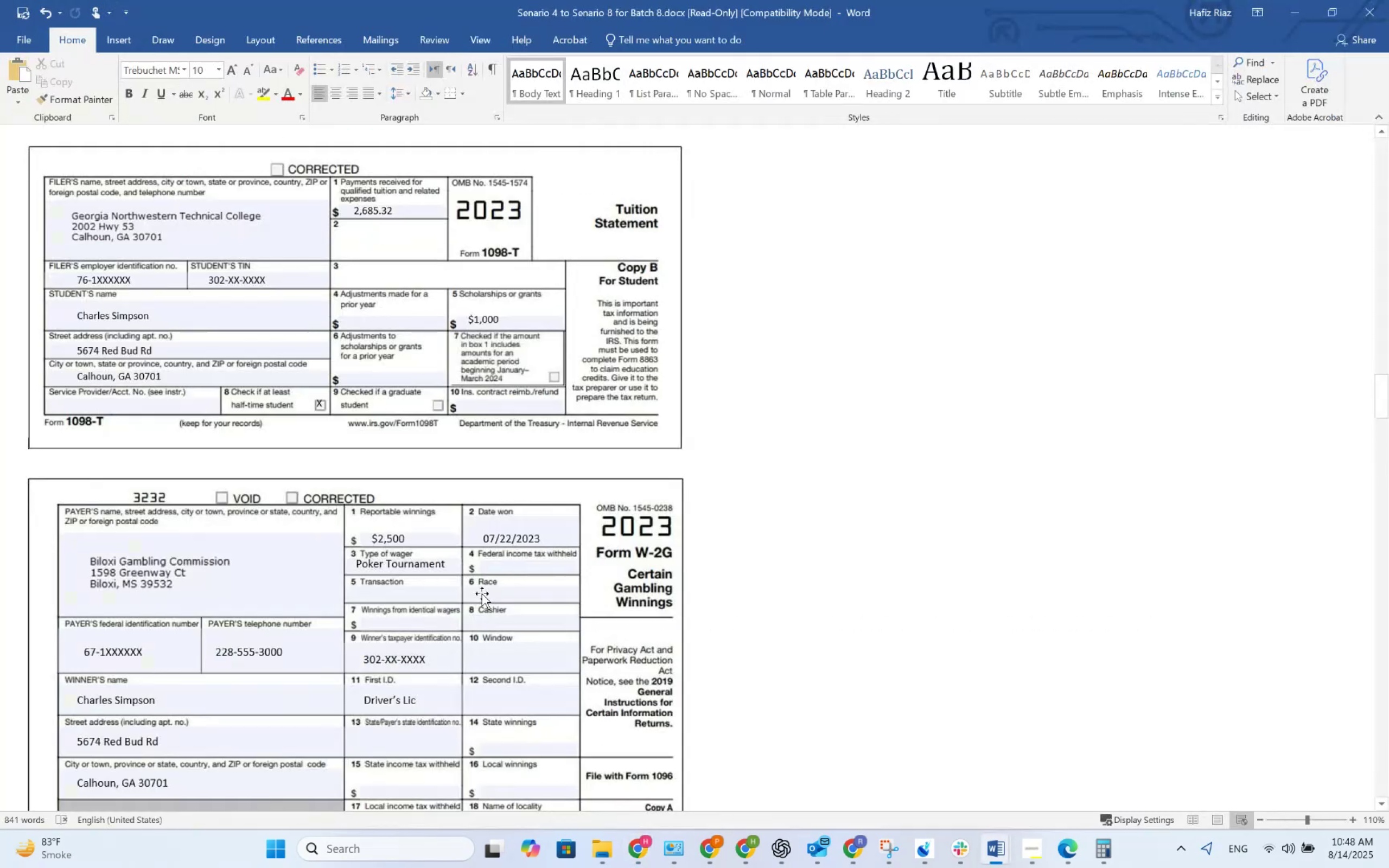 
key(Alt+AltLeft)
 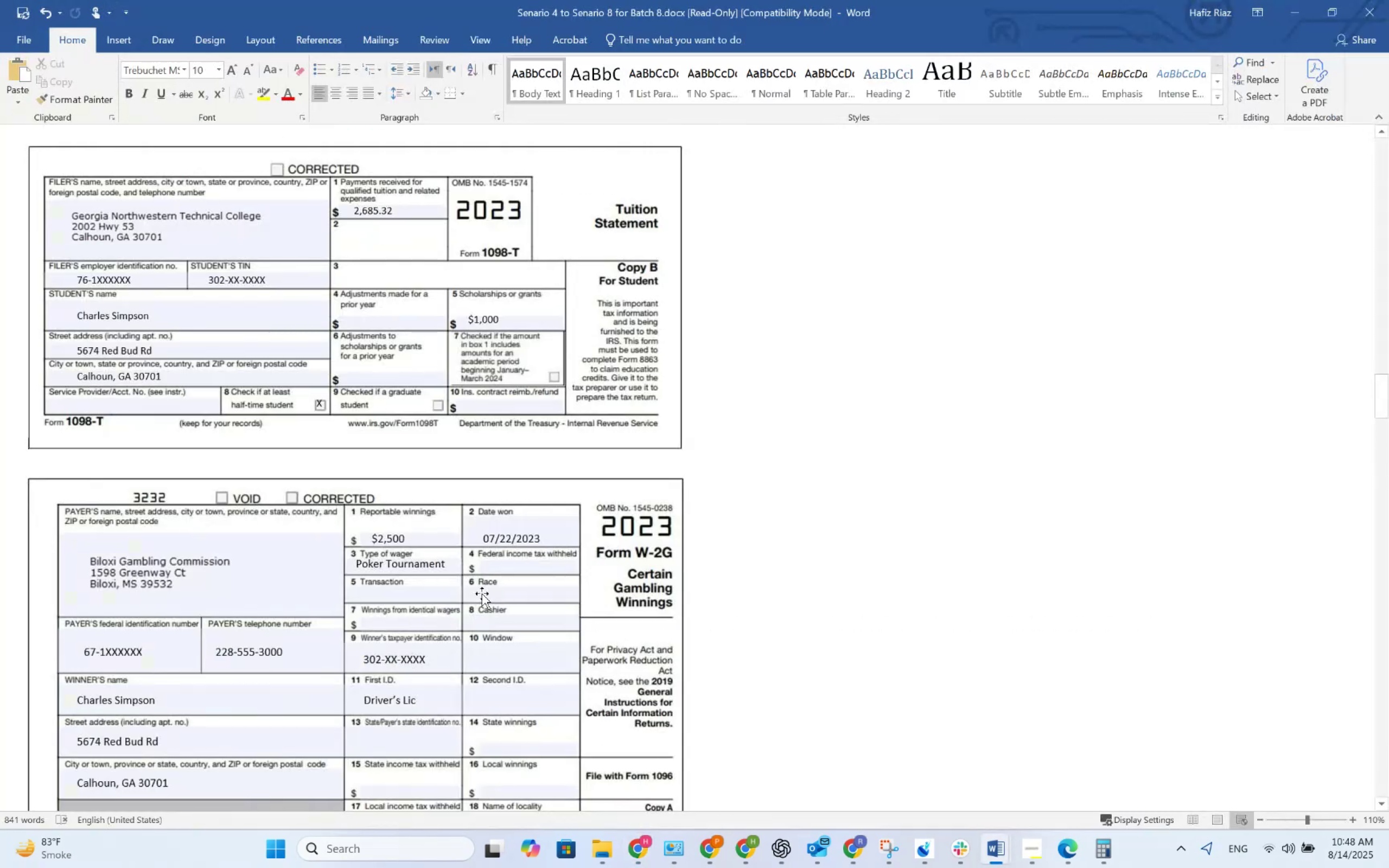 
key(Alt+Tab)
 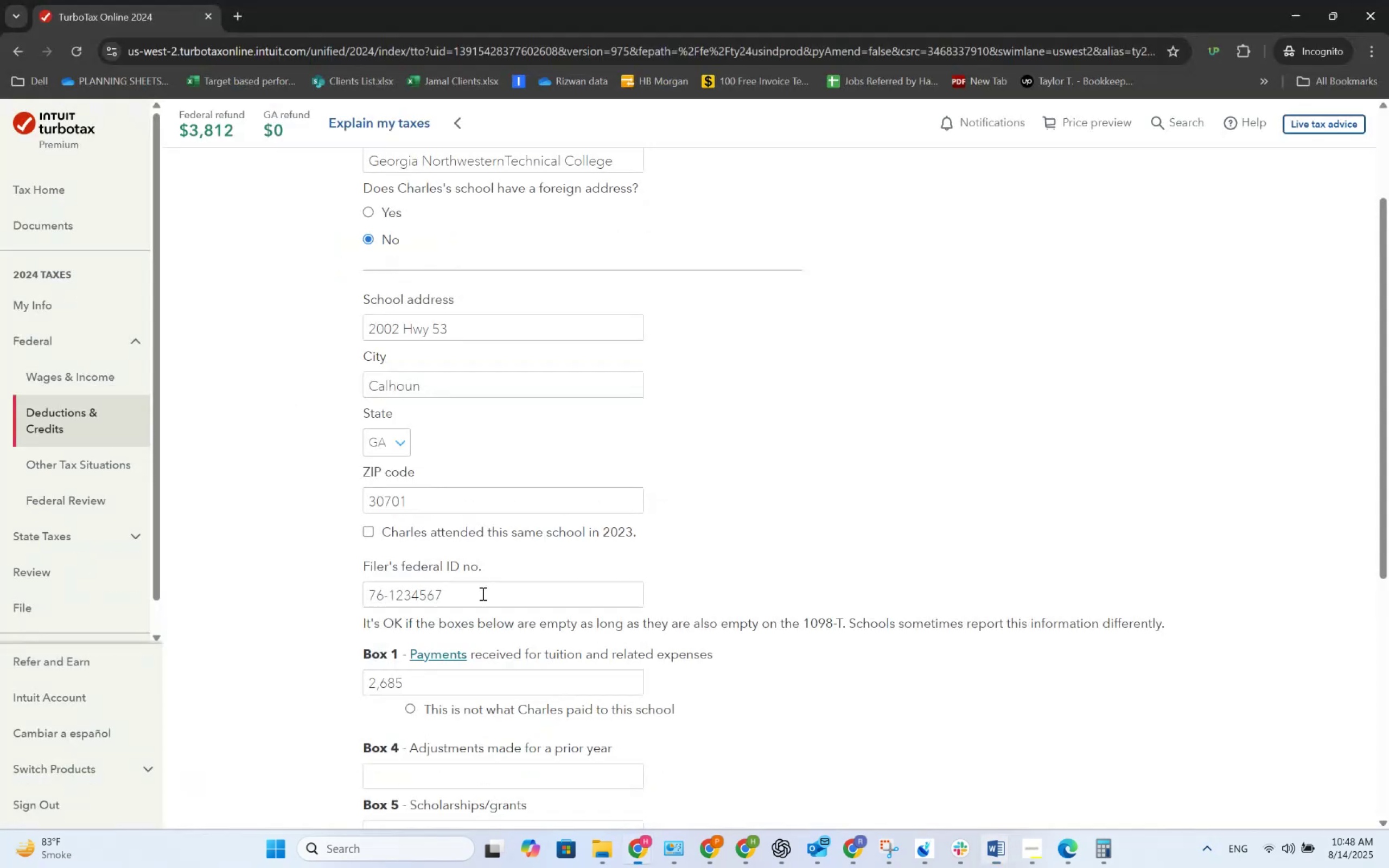 
key(NumpadDecimal)
 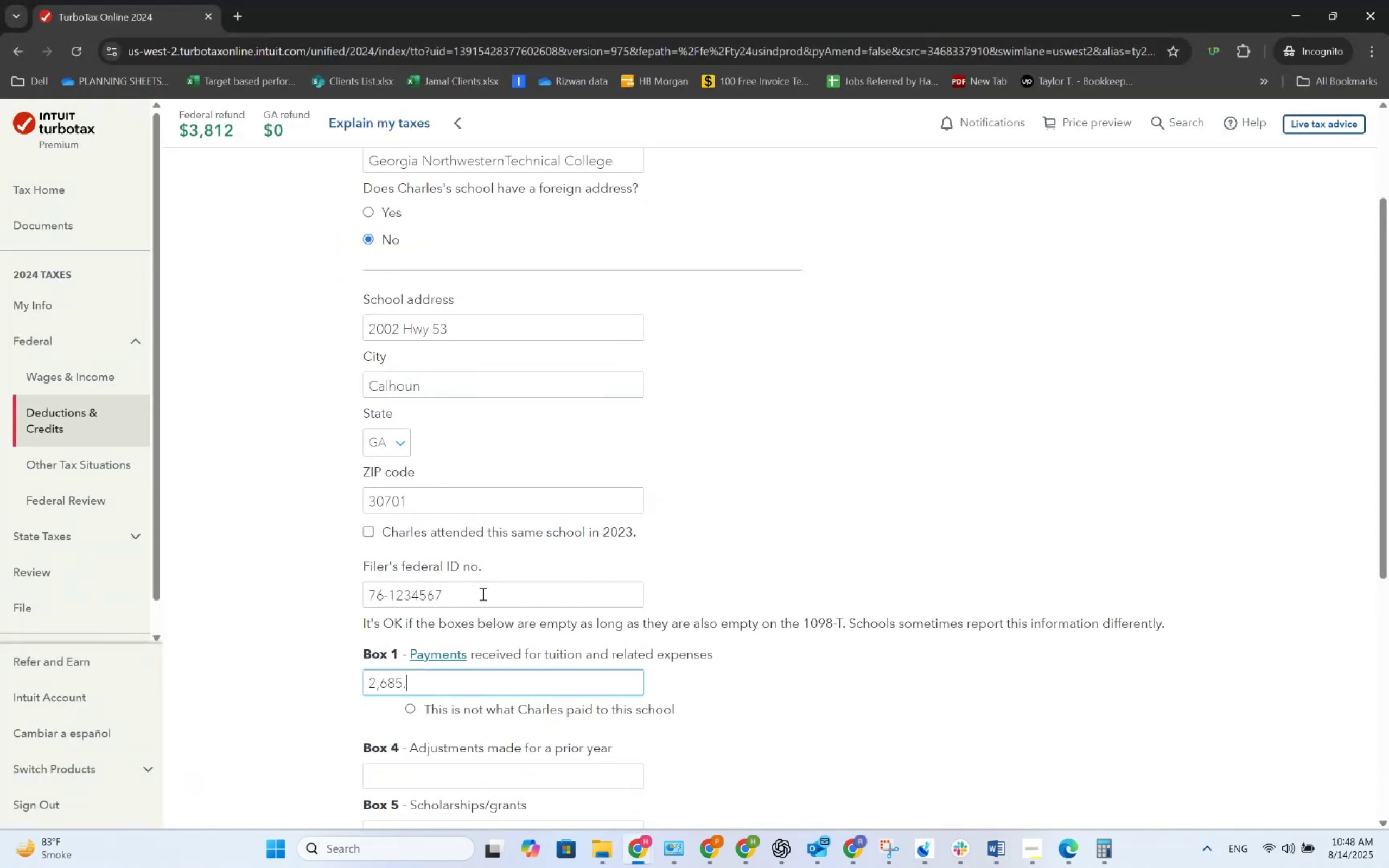 
key(Numpad3)
 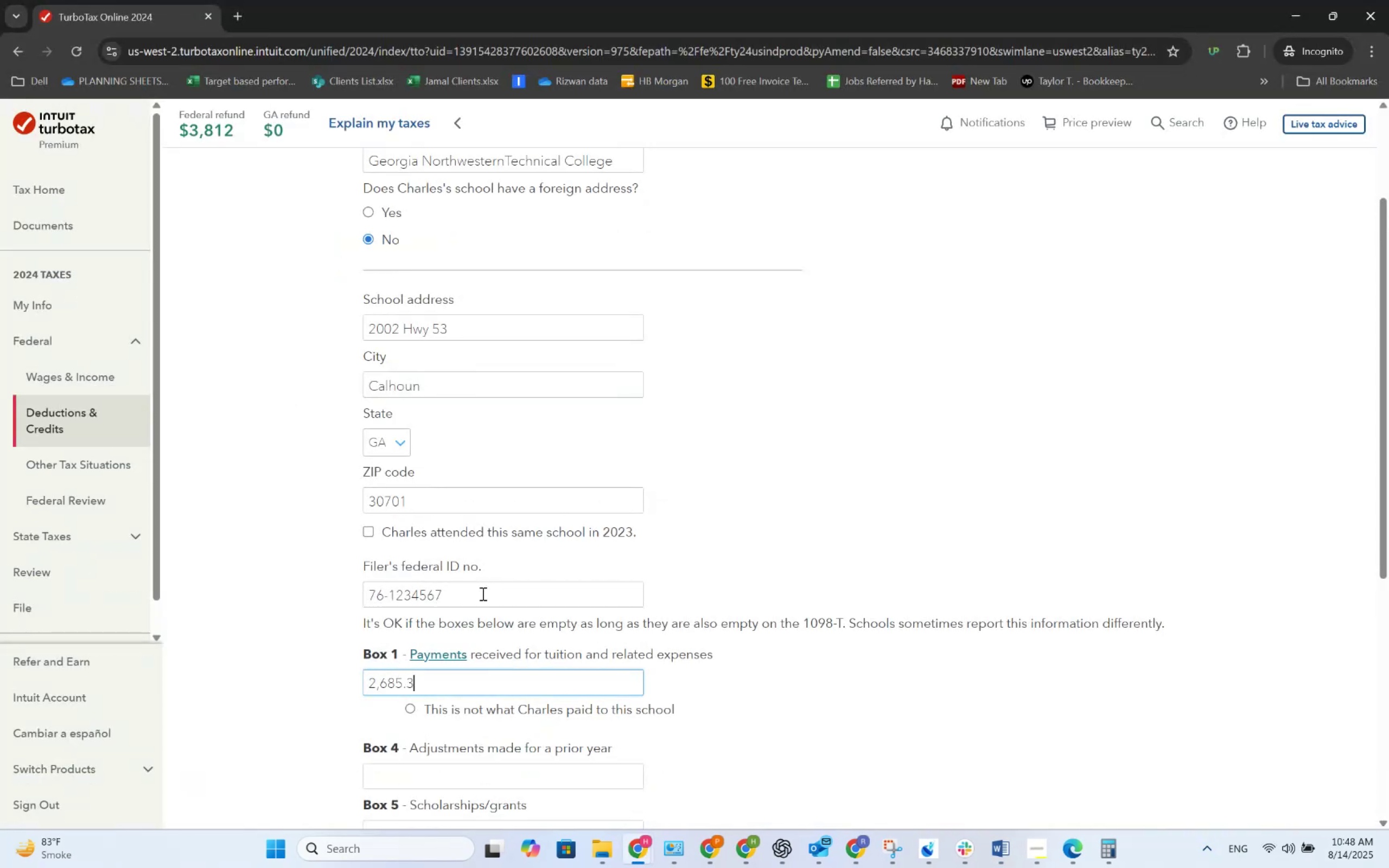 
key(Numpad2)
 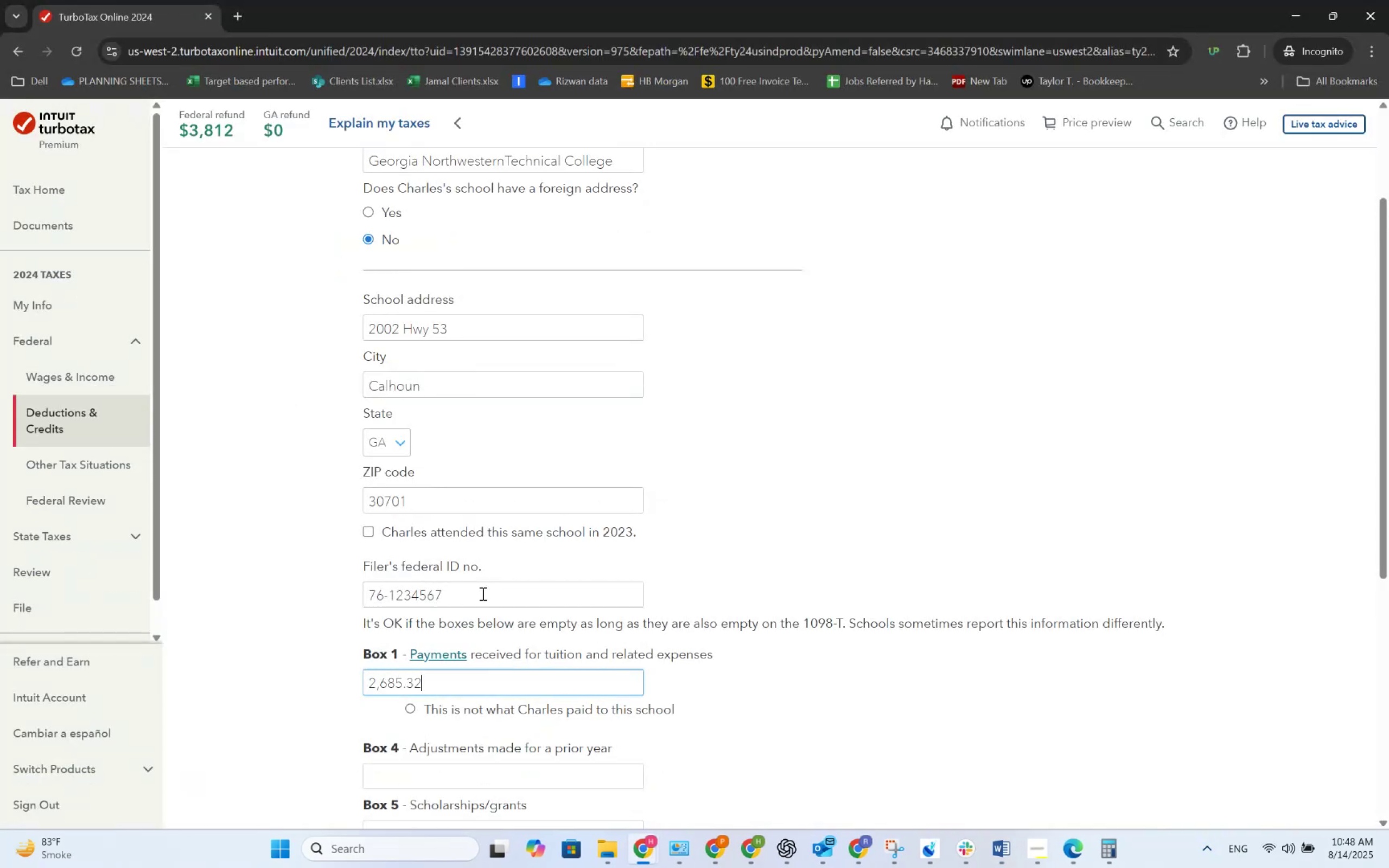 
key(Tab)
 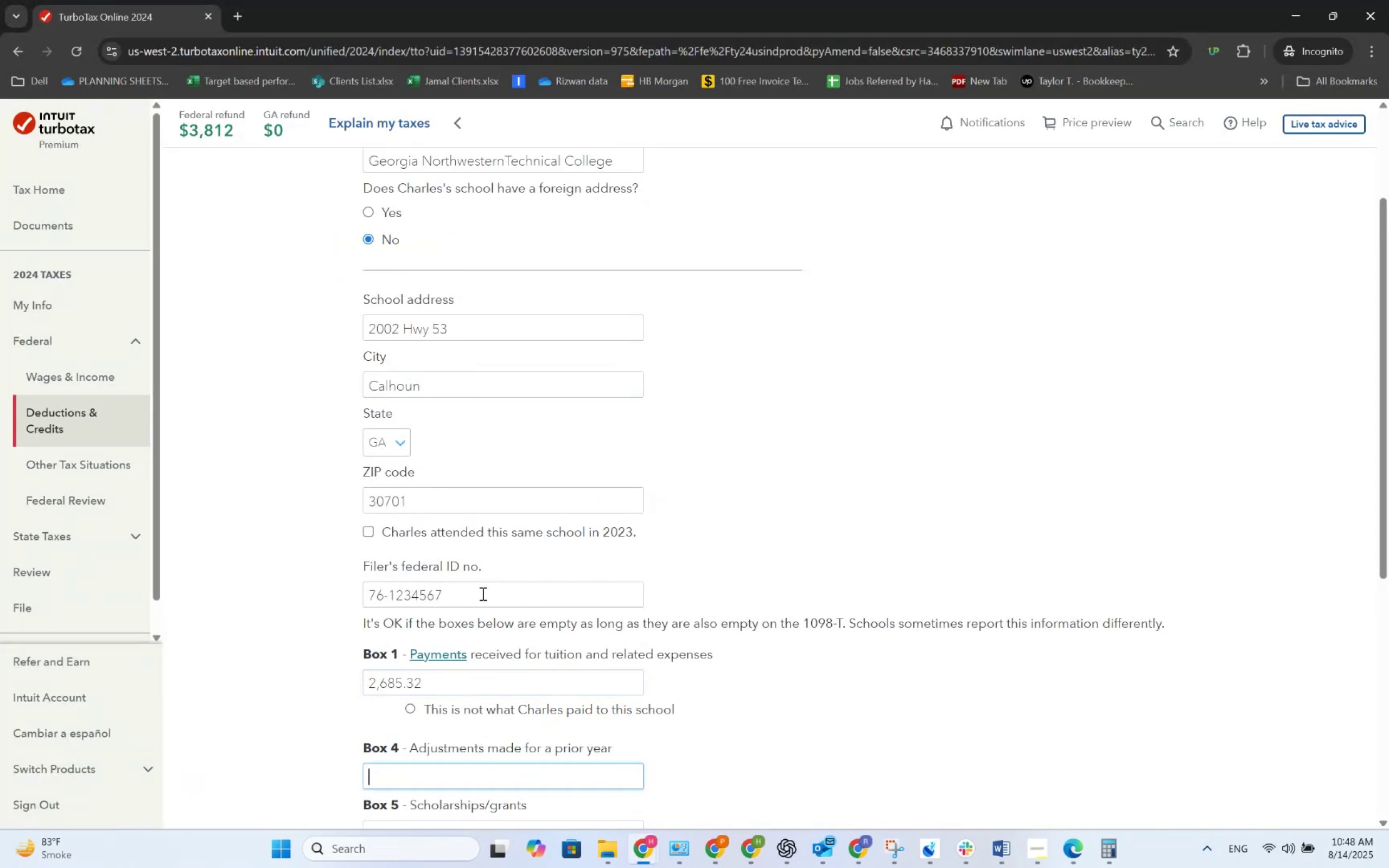 
key(Tab)
 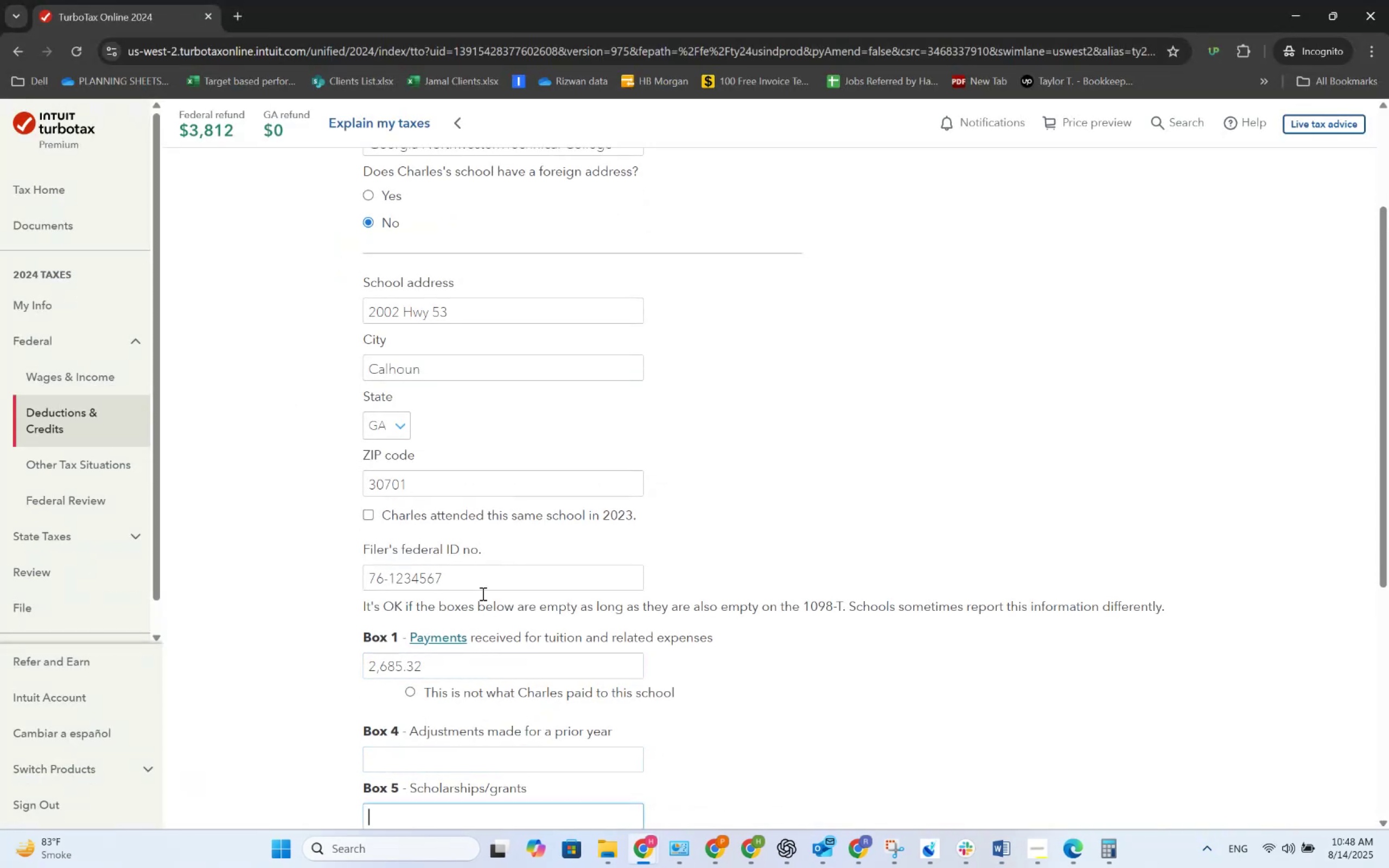 
key(Shift+Tab)
 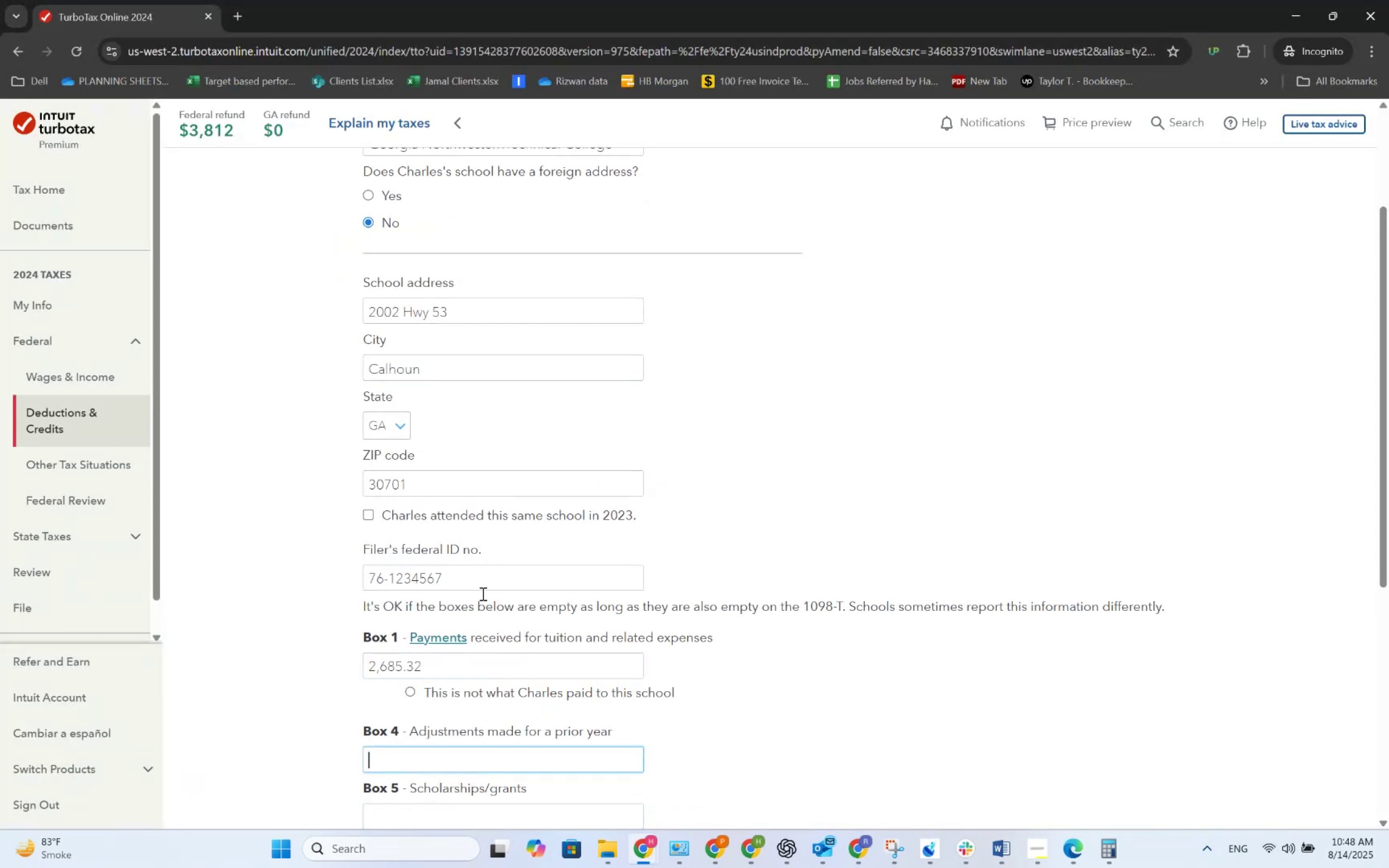 
key(Alt+AltLeft)
 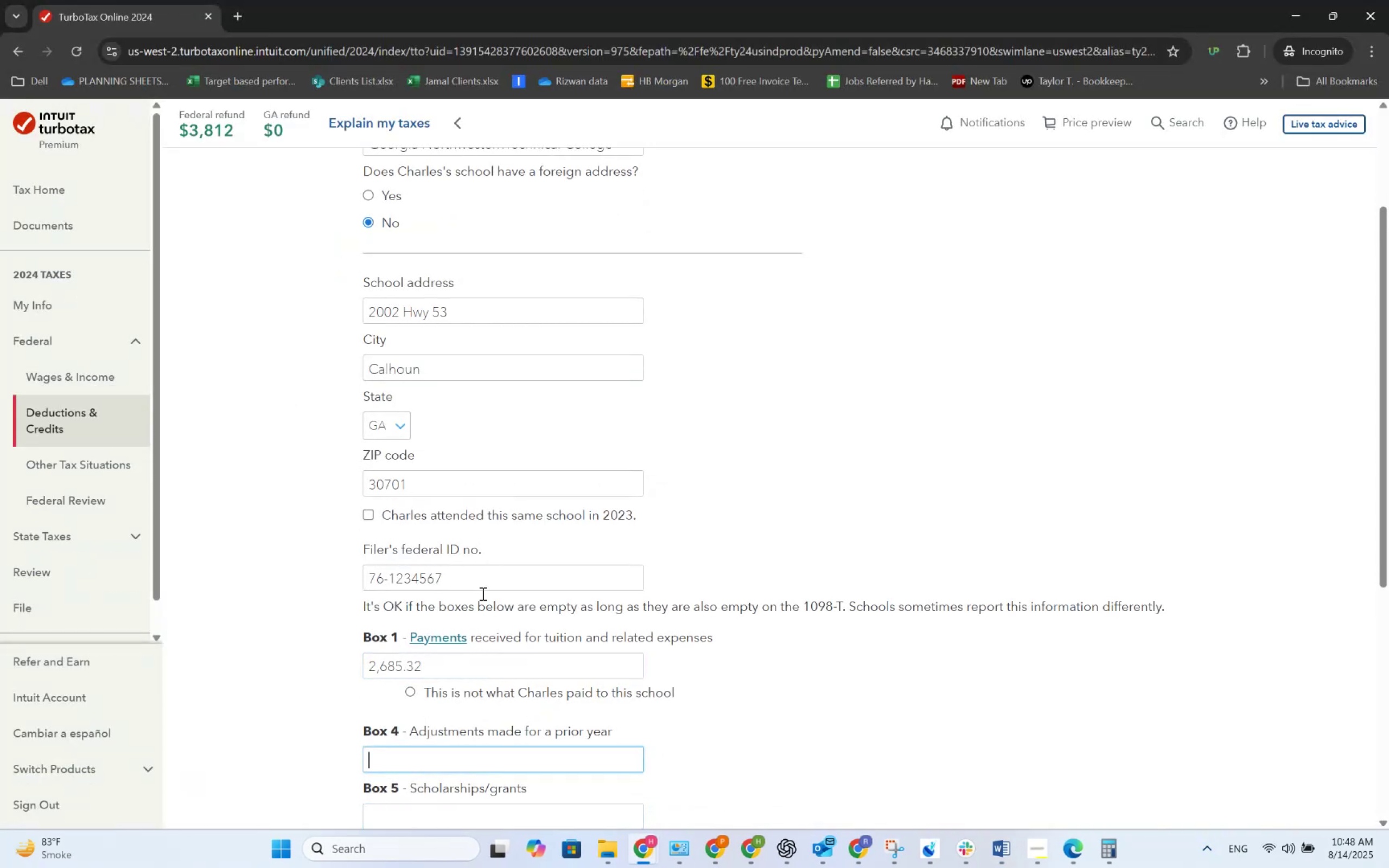 
key(Alt+Tab)
 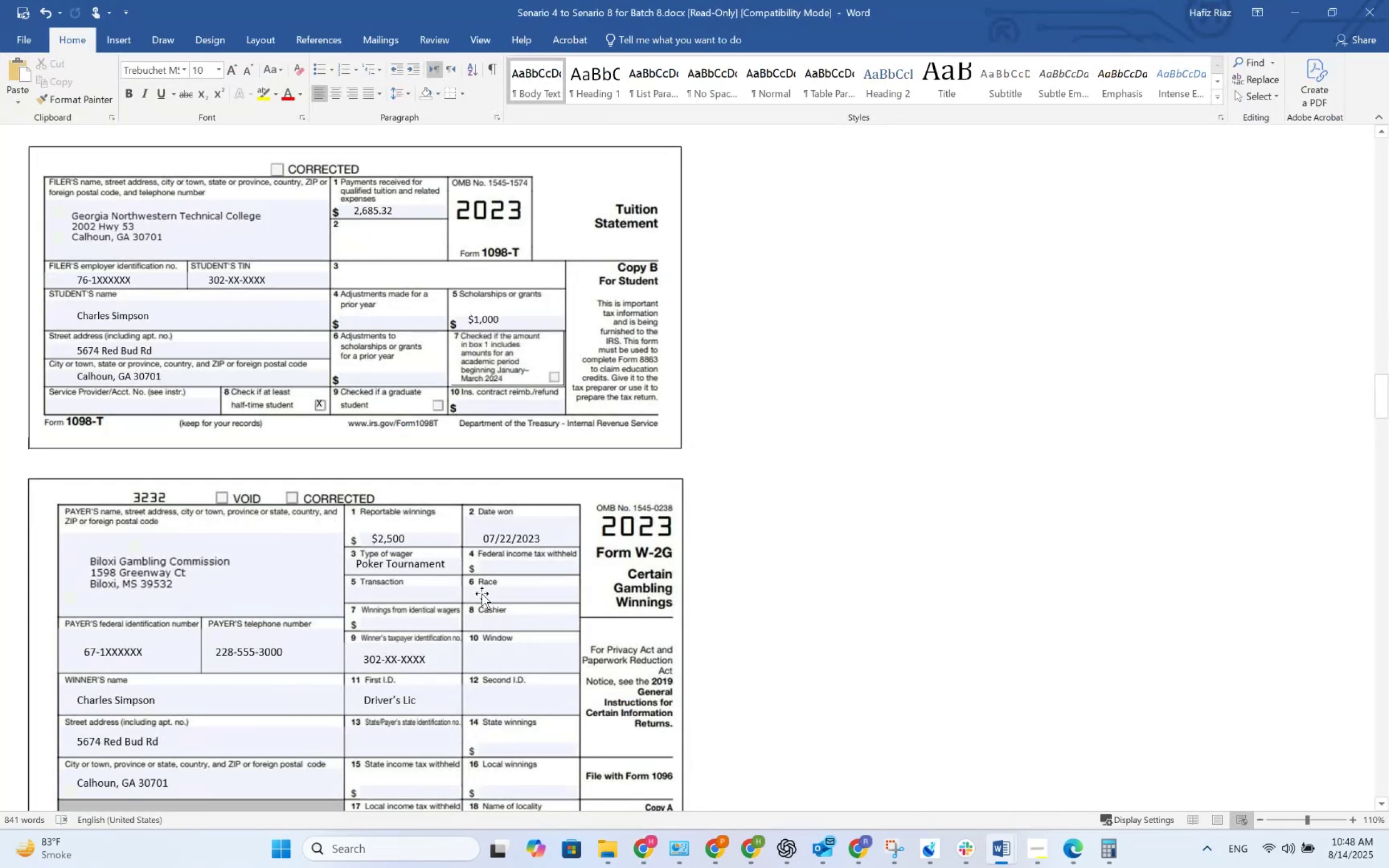 
key(Alt+AltLeft)
 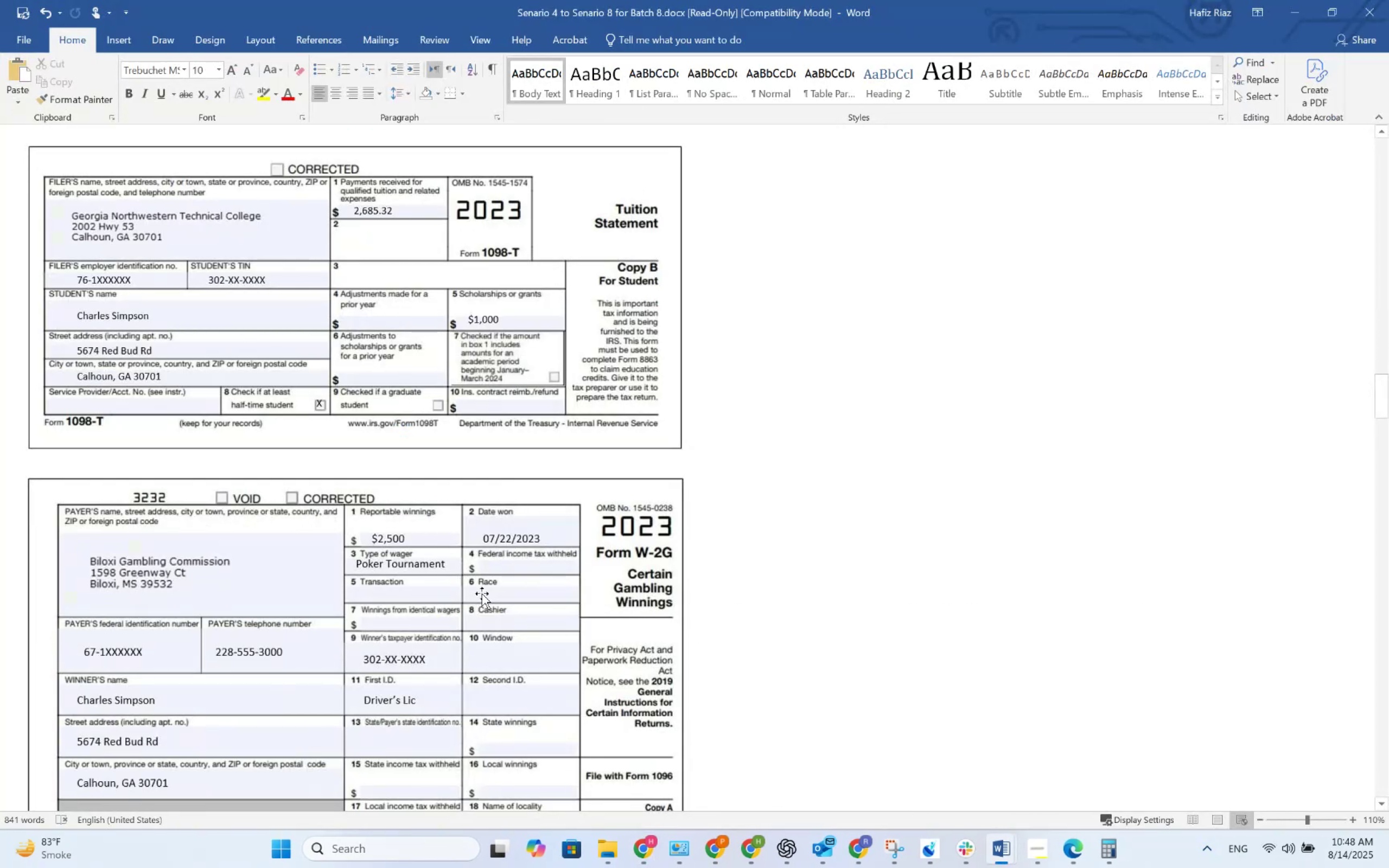 
key(Alt+Tab)
 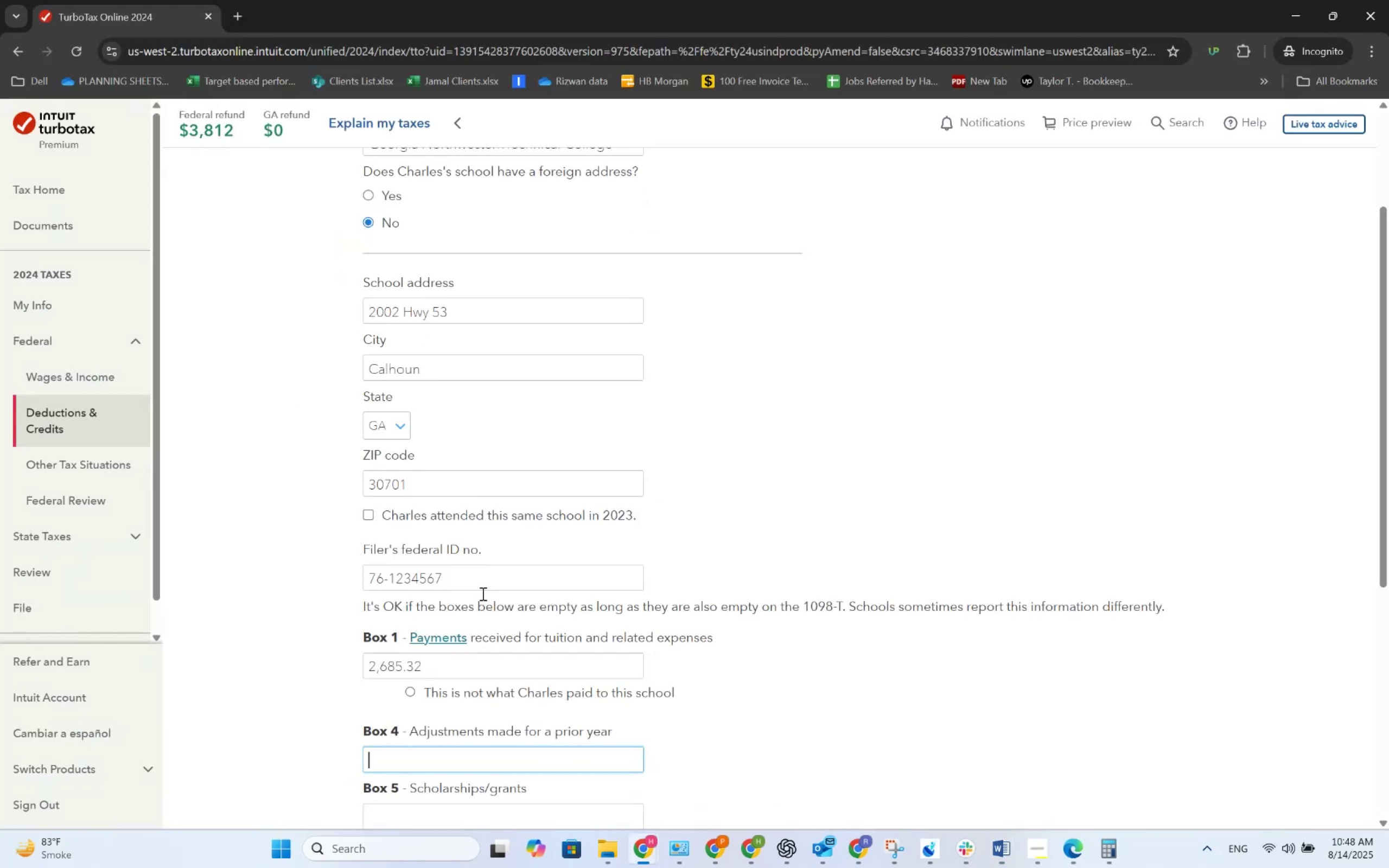 
key(Tab)
 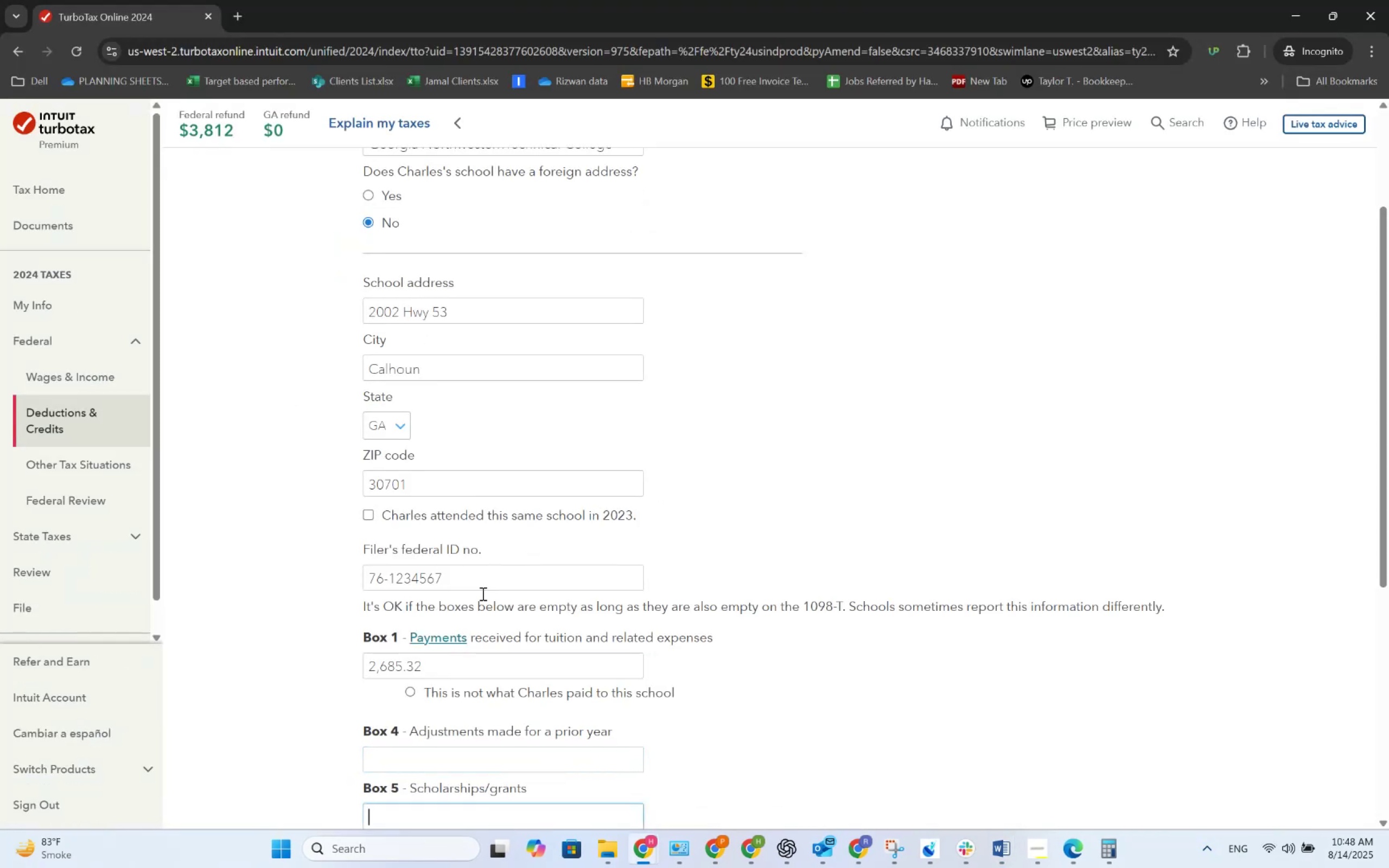 
key(Numpad1)
 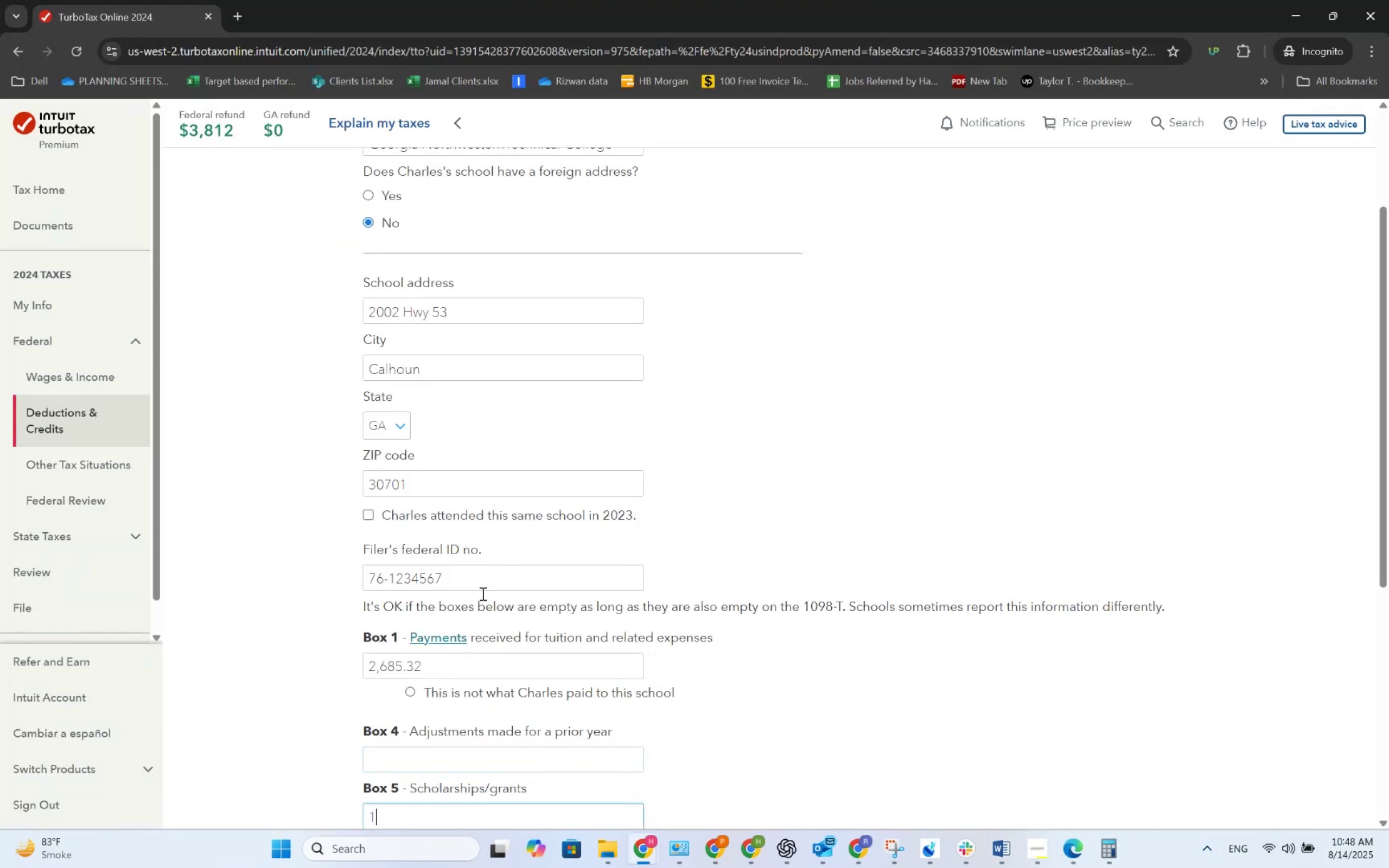 
key(Numpad0)
 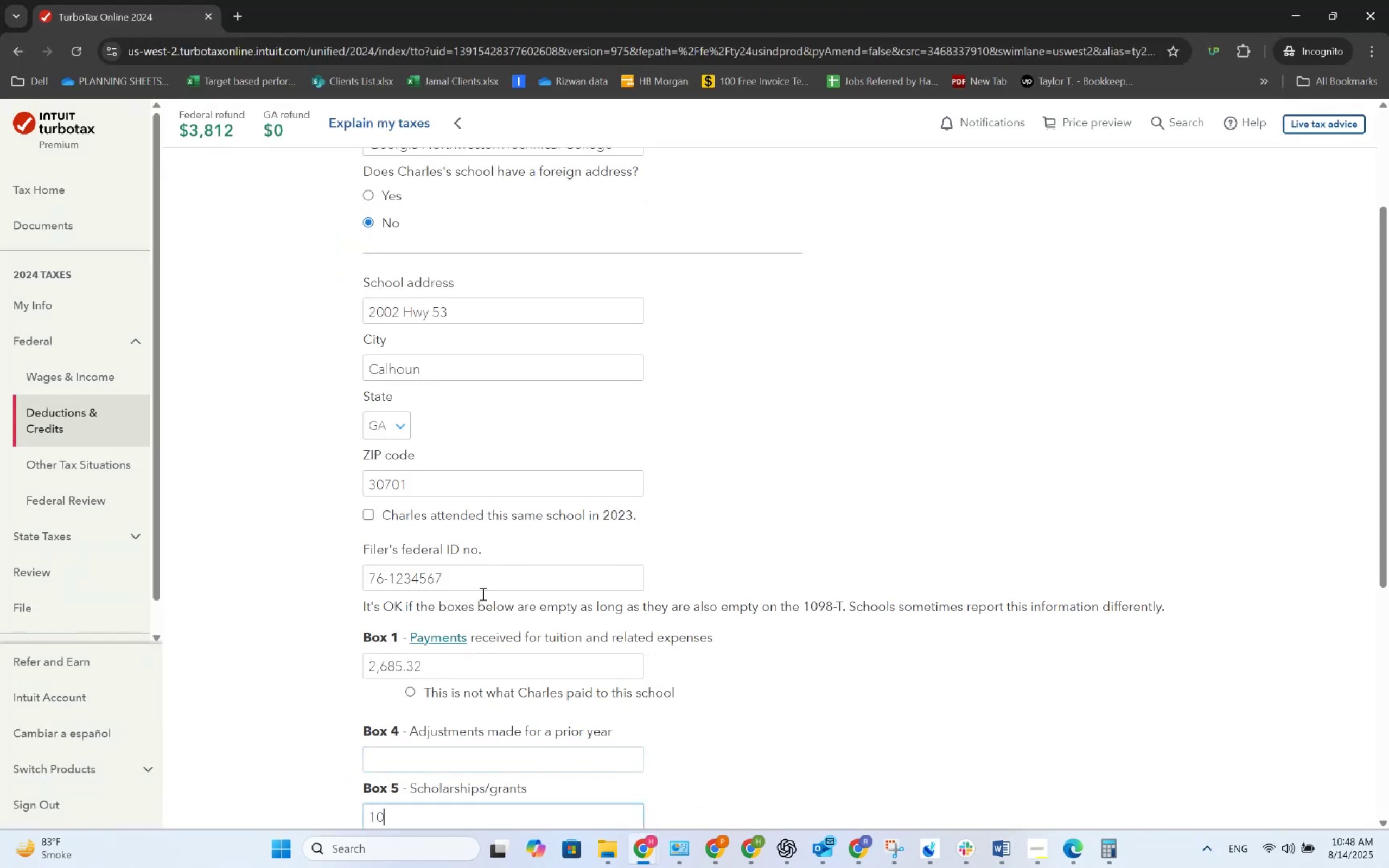 
key(Numpad0)
 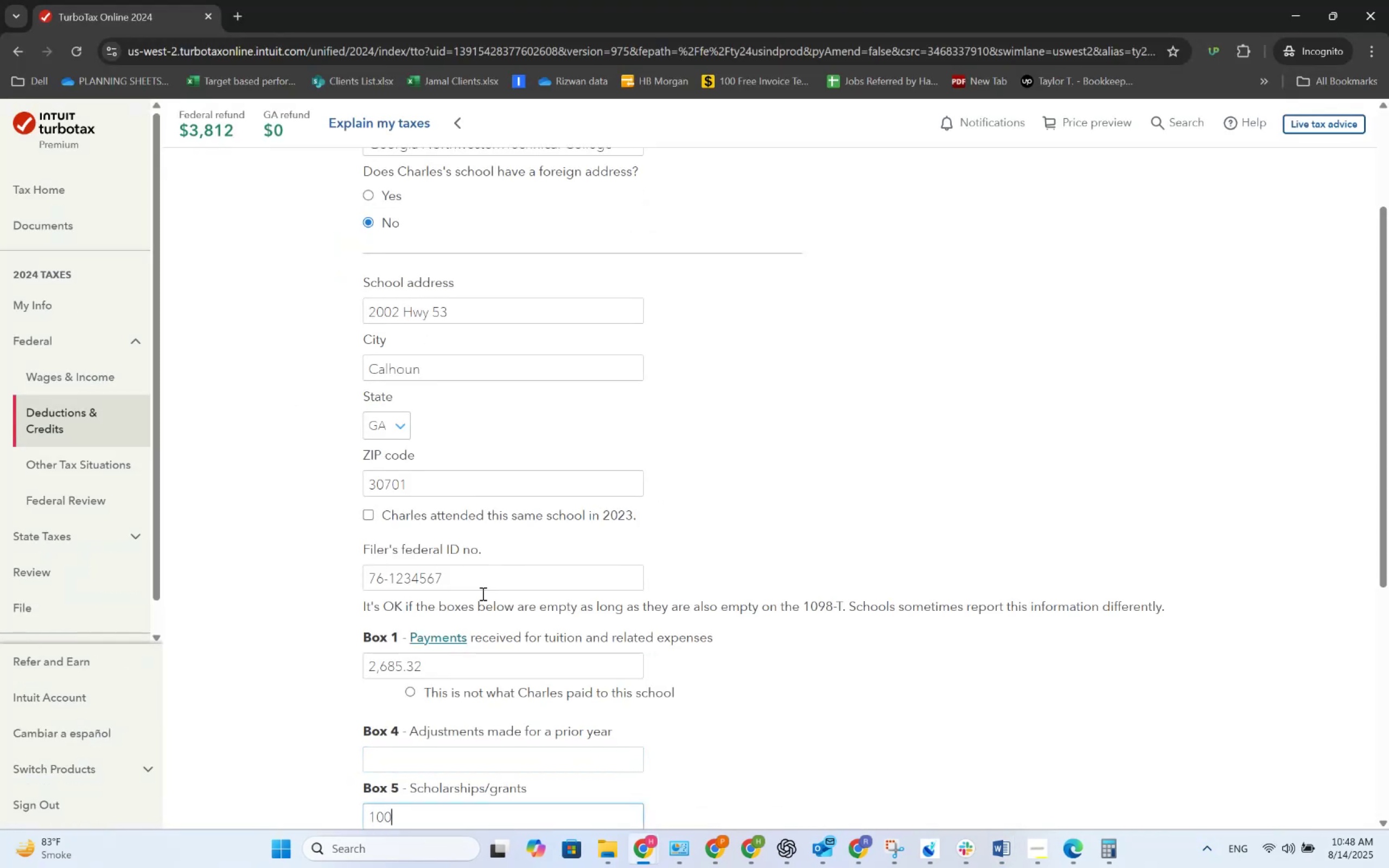 
key(Numpad0)
 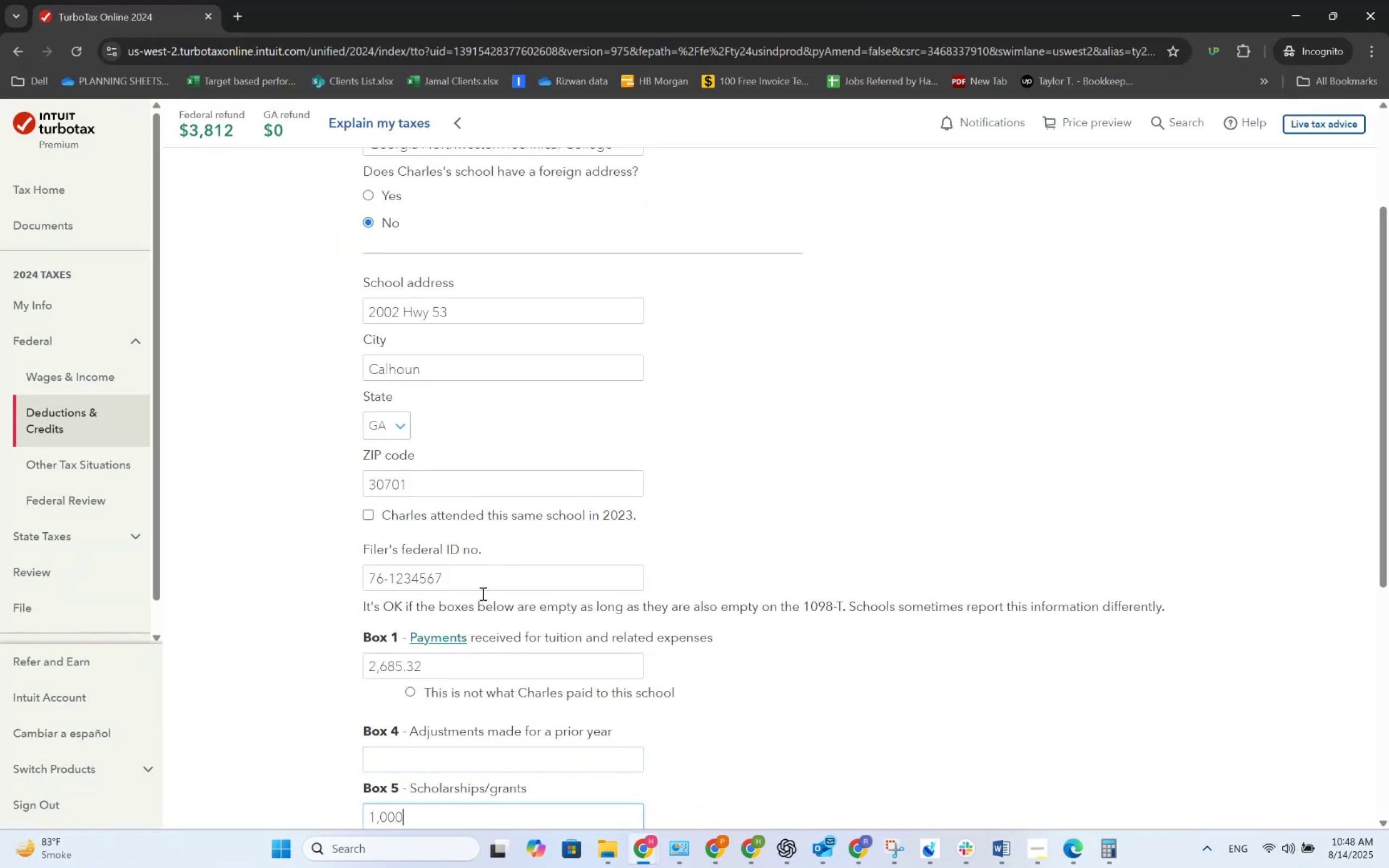 
key(Tab)
 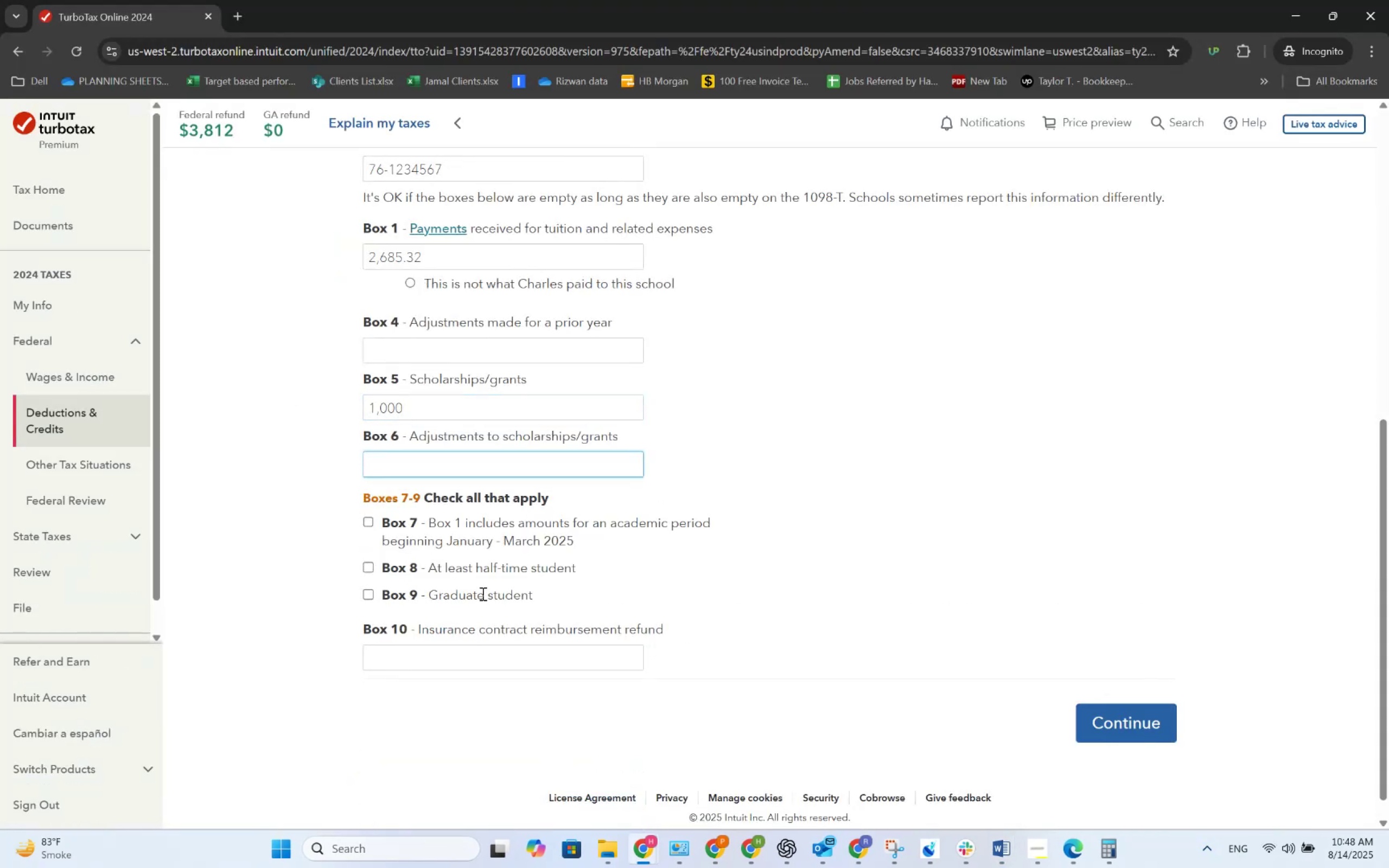 
key(Alt+AltLeft)
 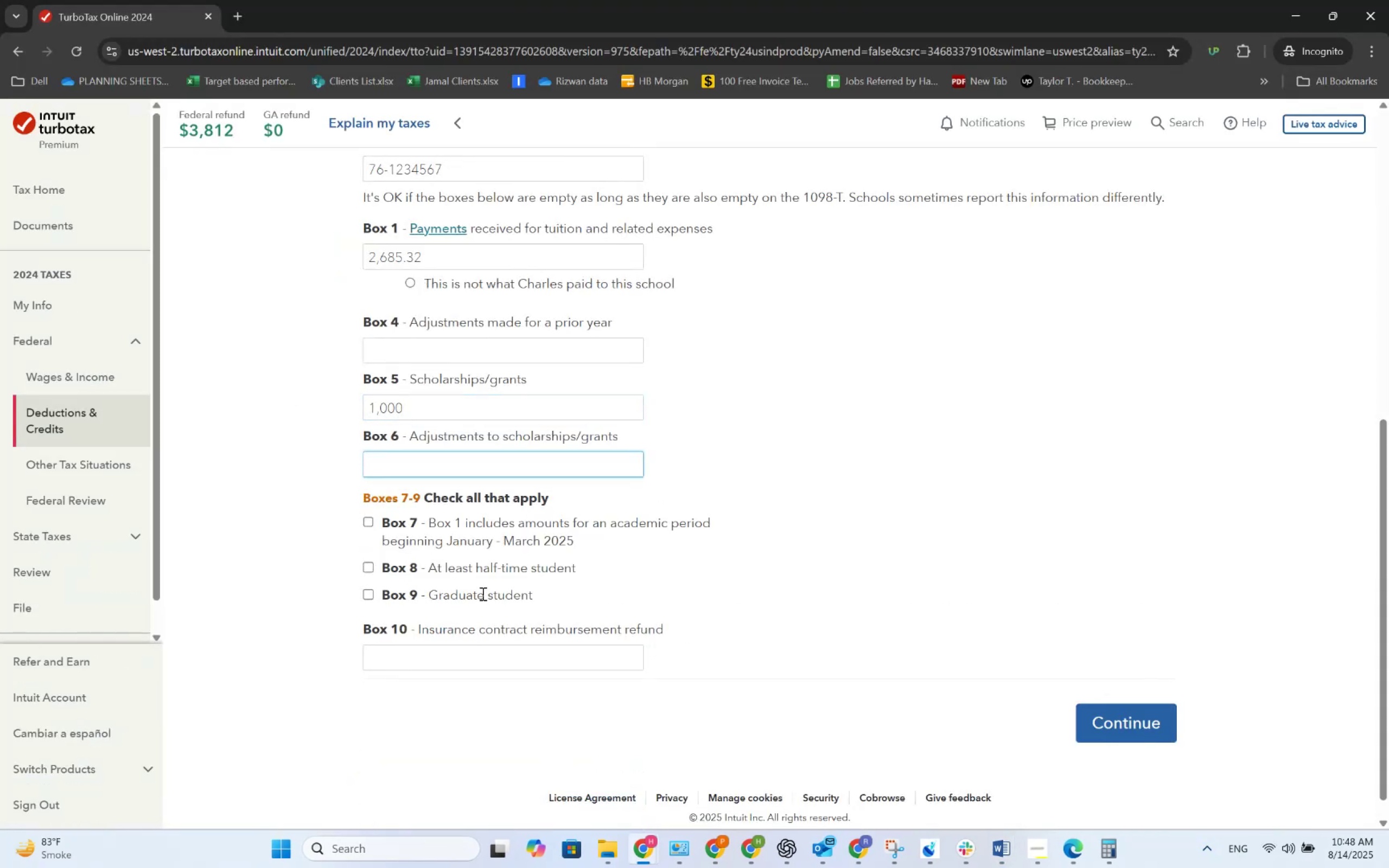 
key(Alt+Tab)
 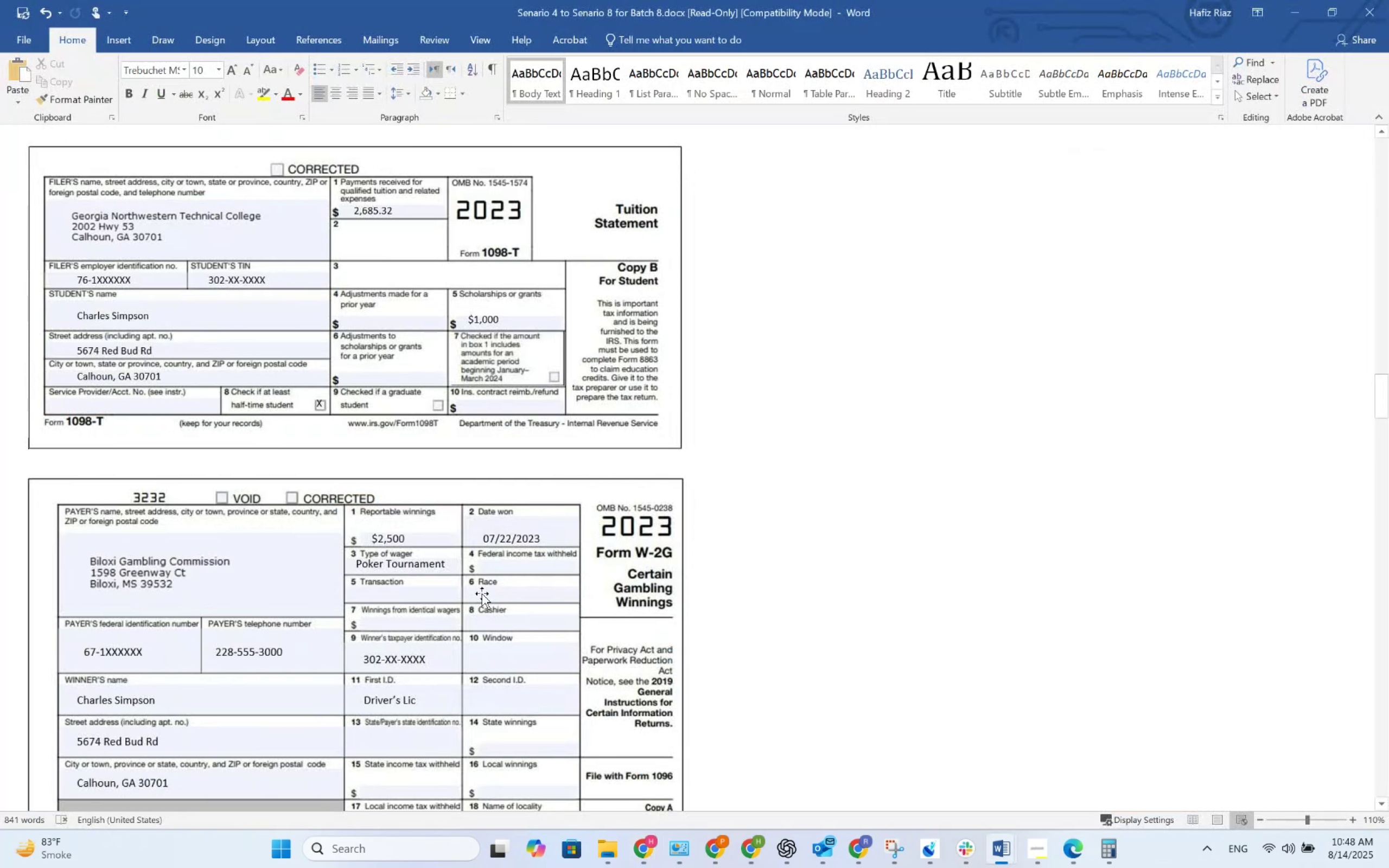 
key(Alt+AltLeft)
 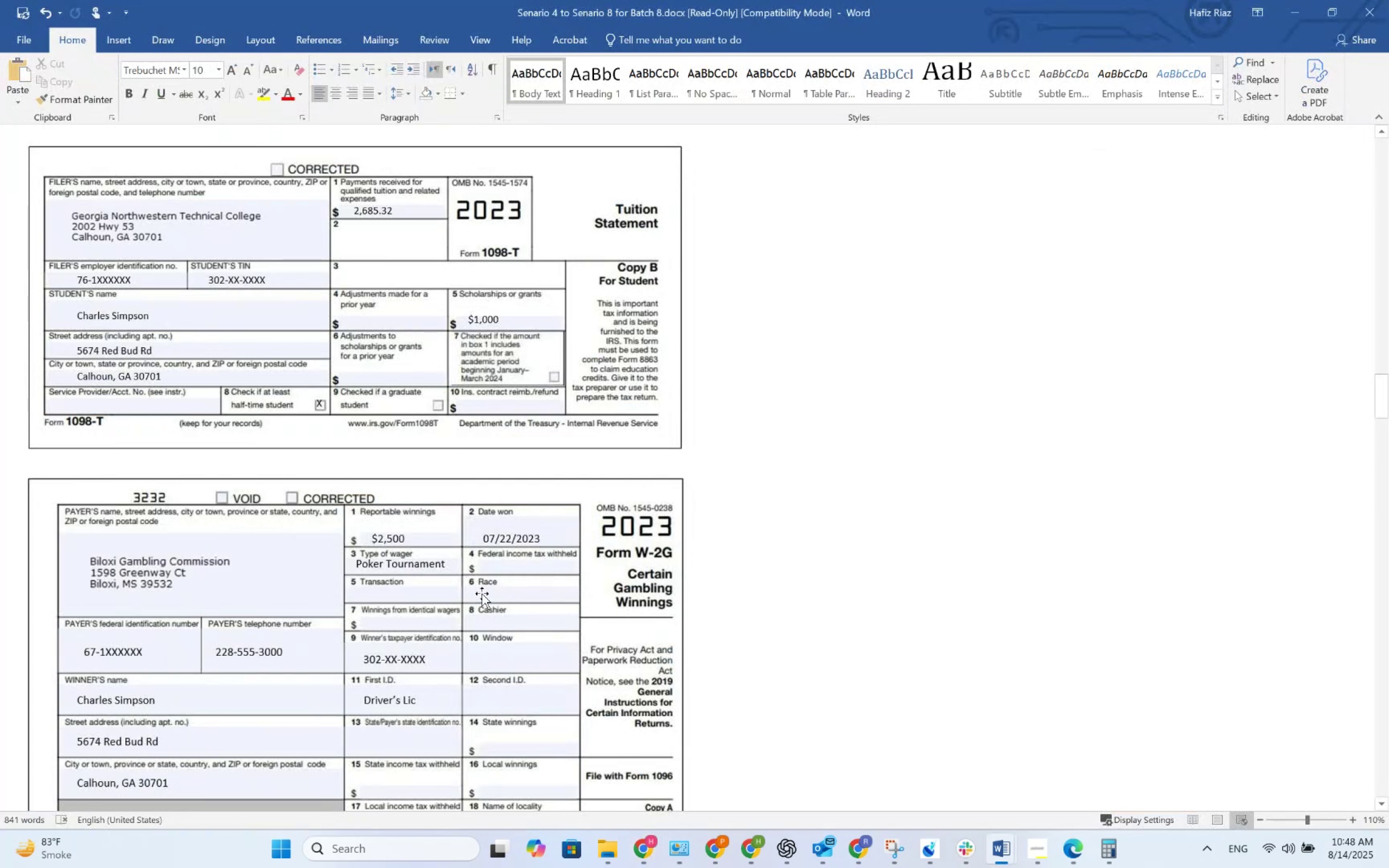 
key(Alt+Tab)
 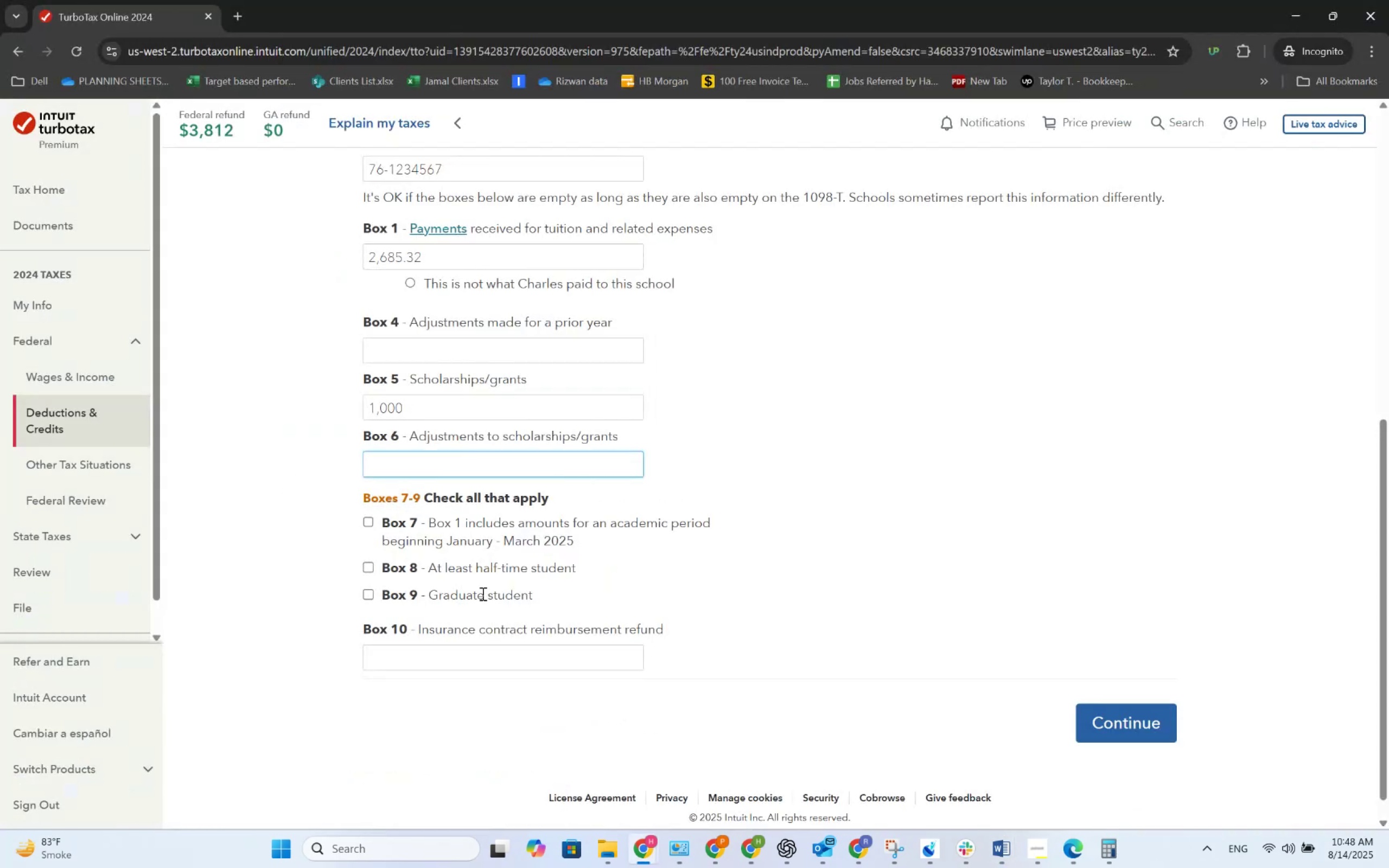 
key(Alt+AltLeft)
 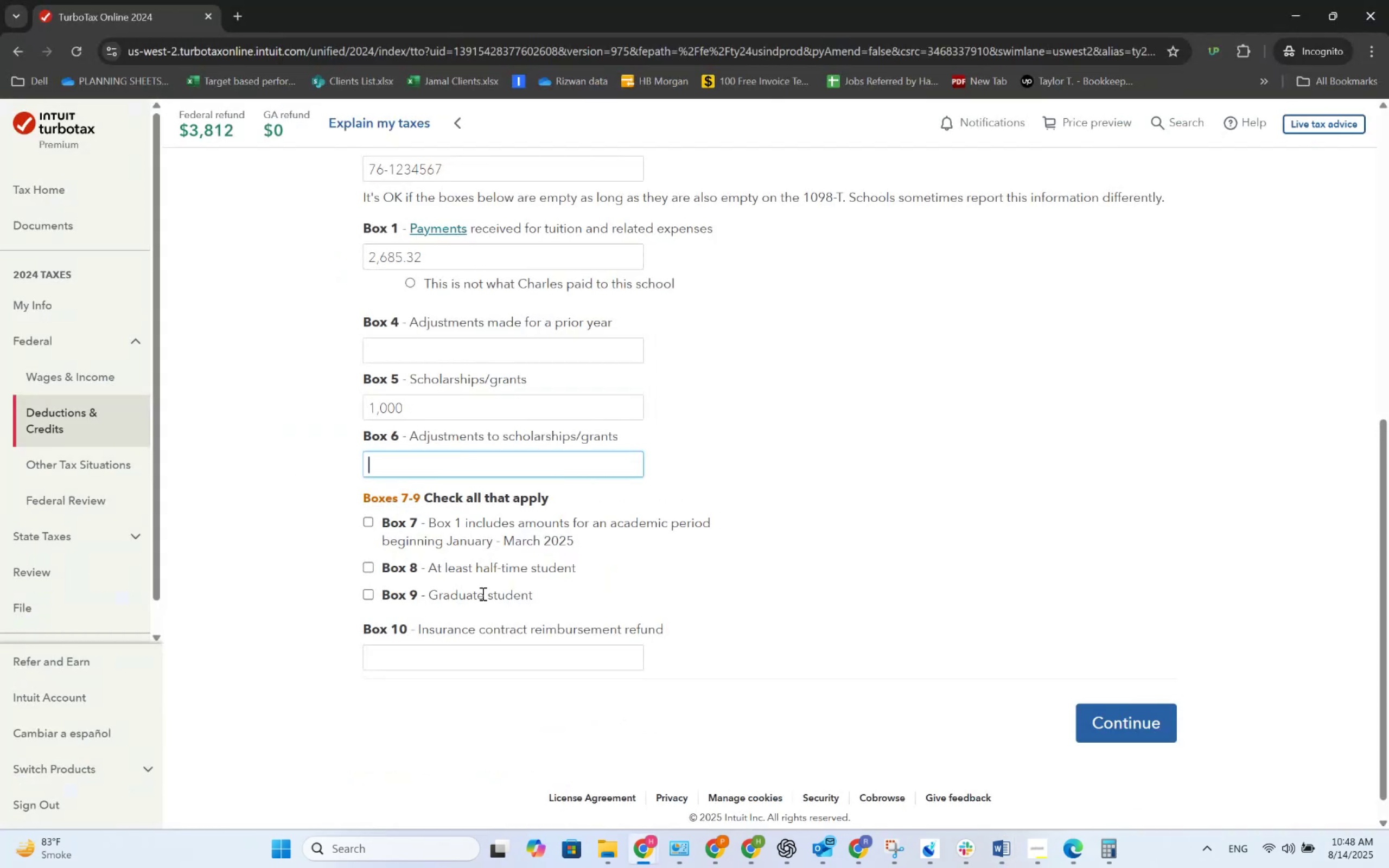 
key(Alt+Tab)
 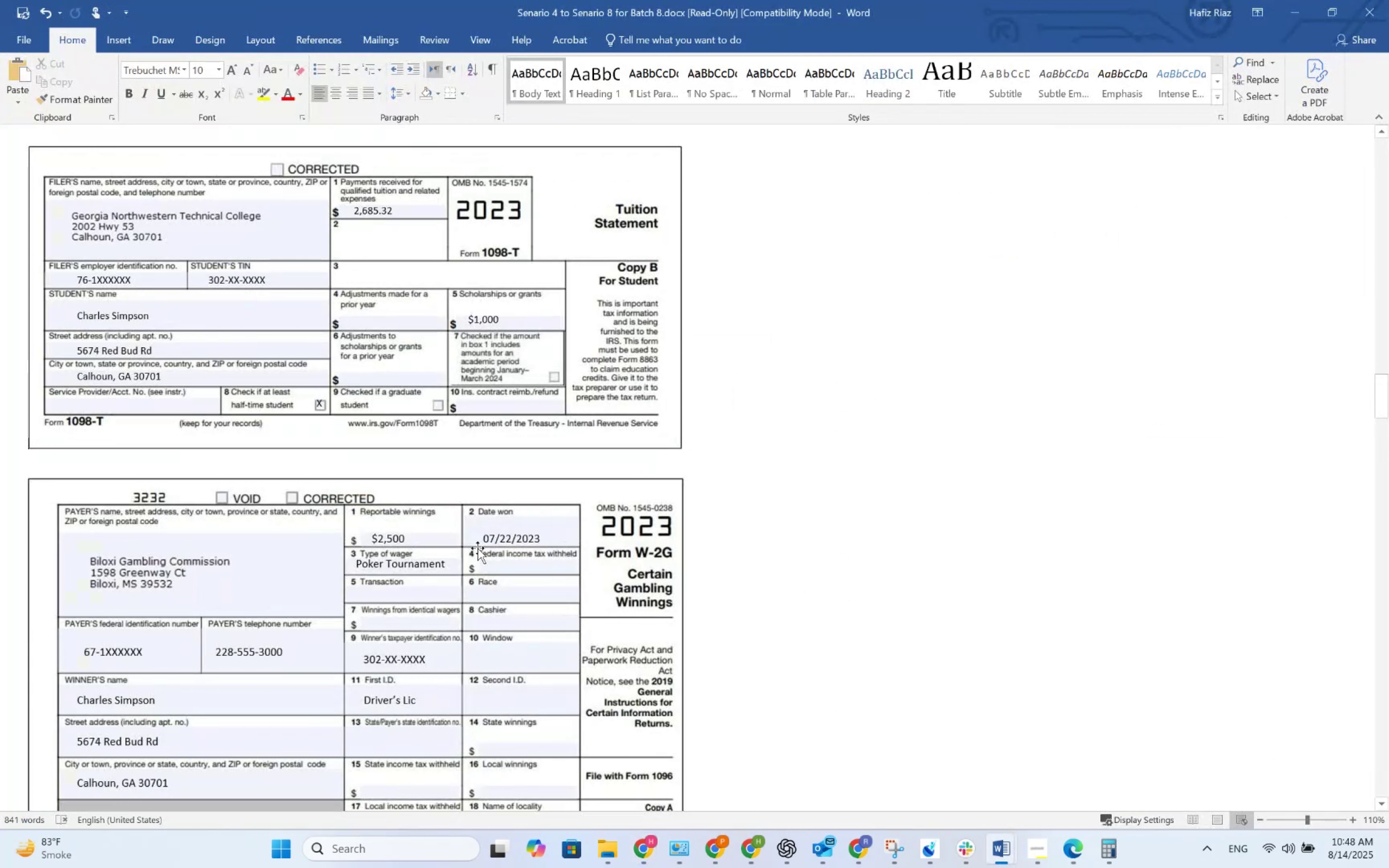 
key(Alt+AltLeft)
 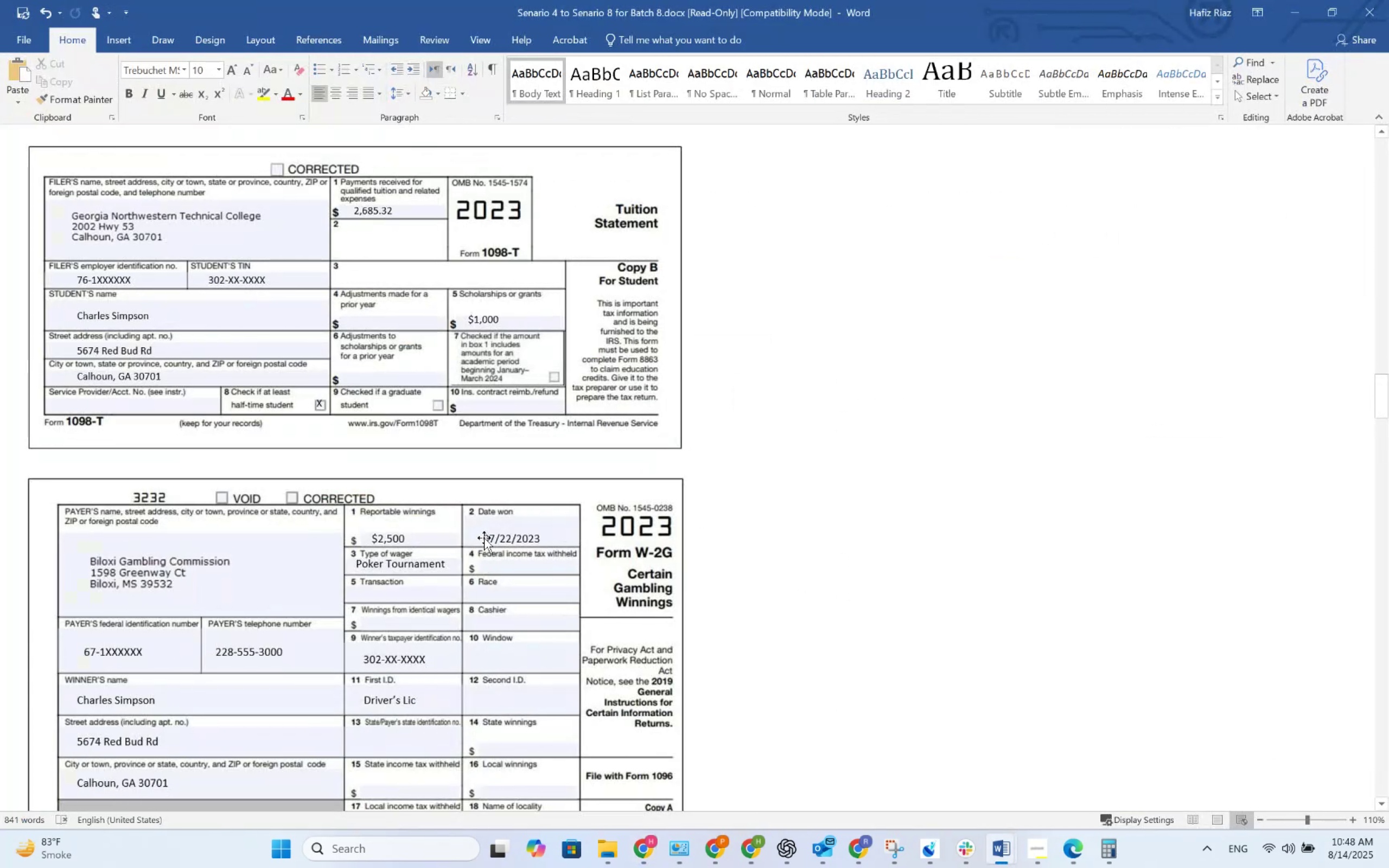 
key(Alt+Tab)
 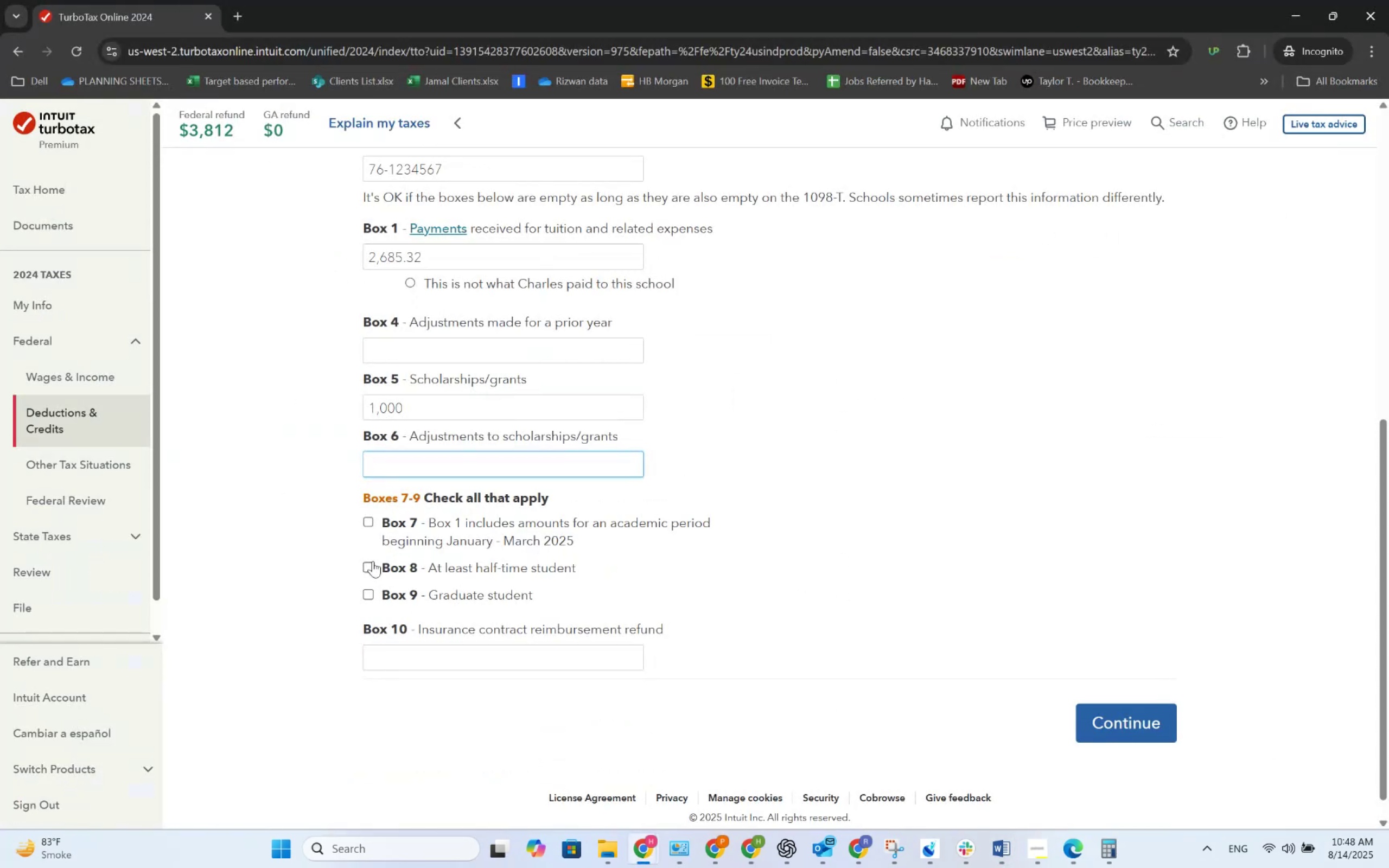 
left_click([372, 560])
 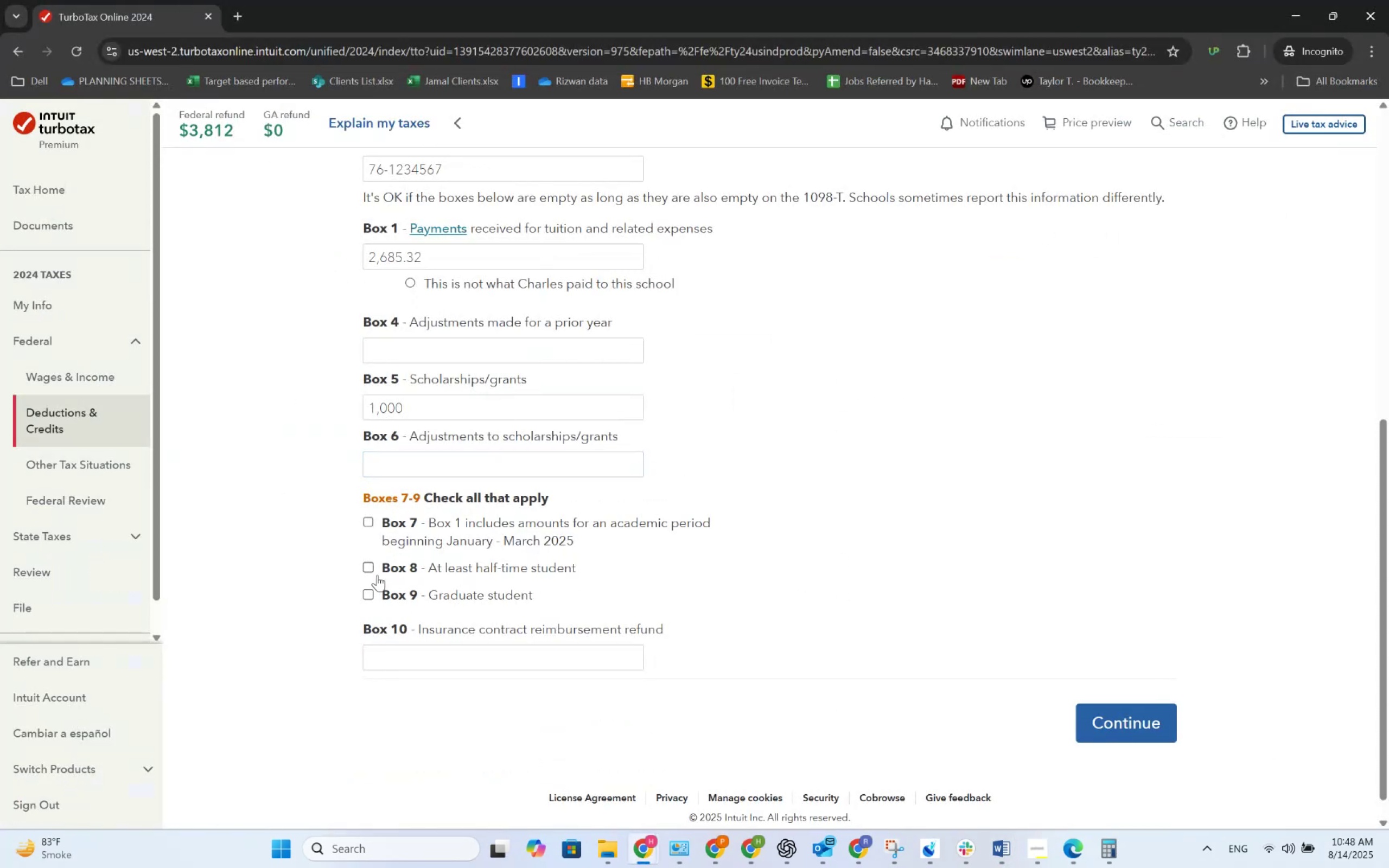 
left_click([374, 568])
 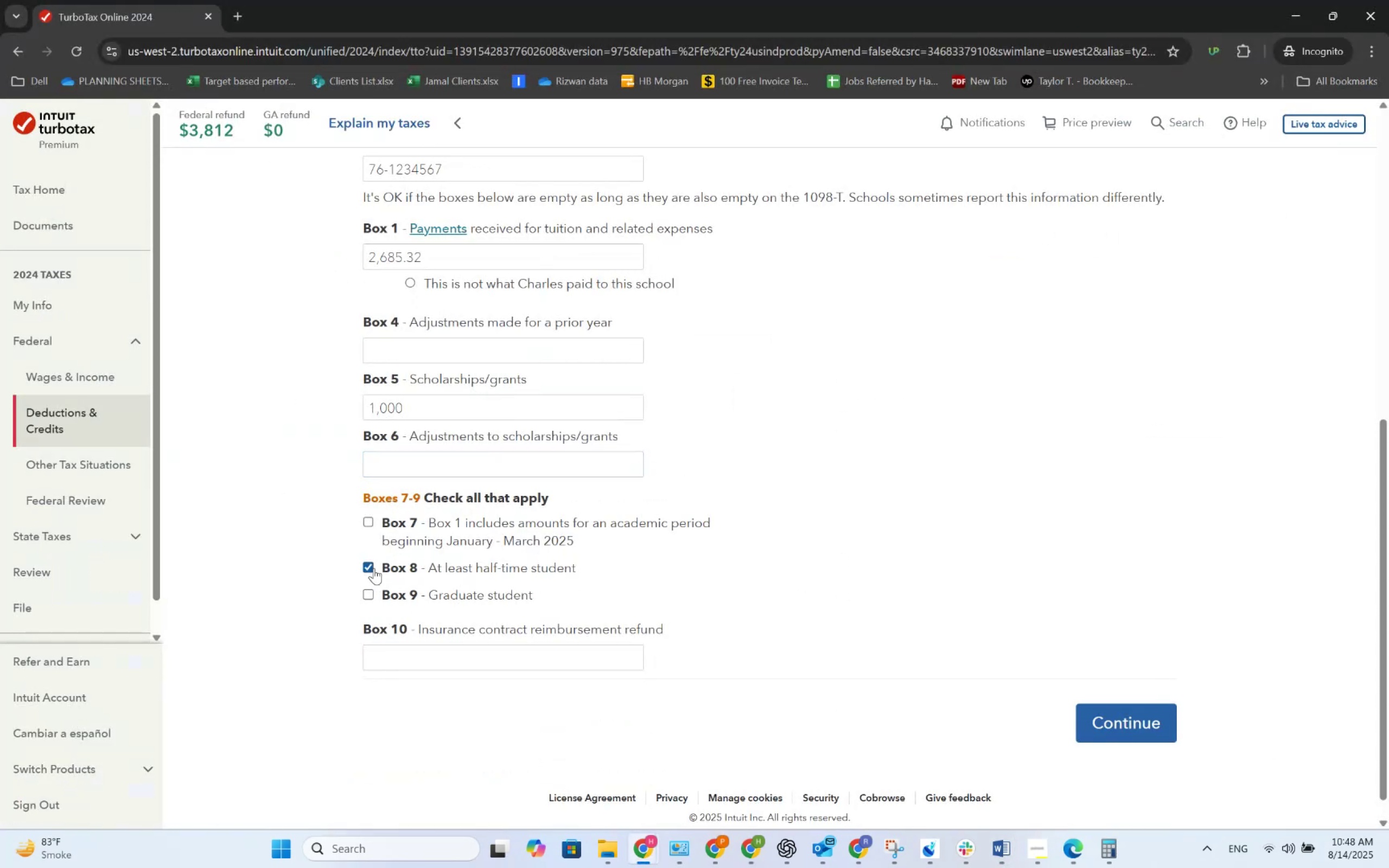 
key(Alt+AltLeft)
 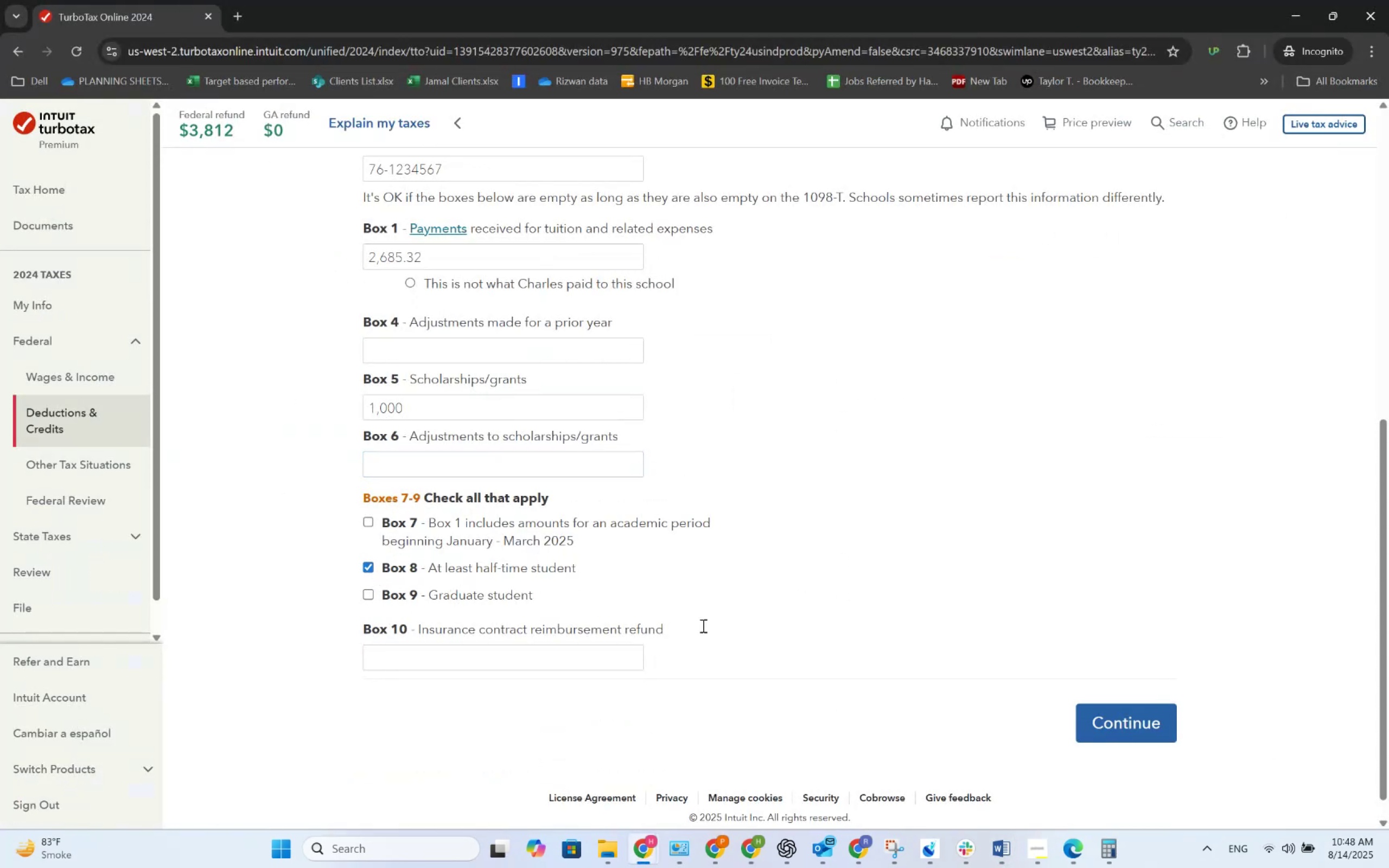 
key(Alt+Tab)
 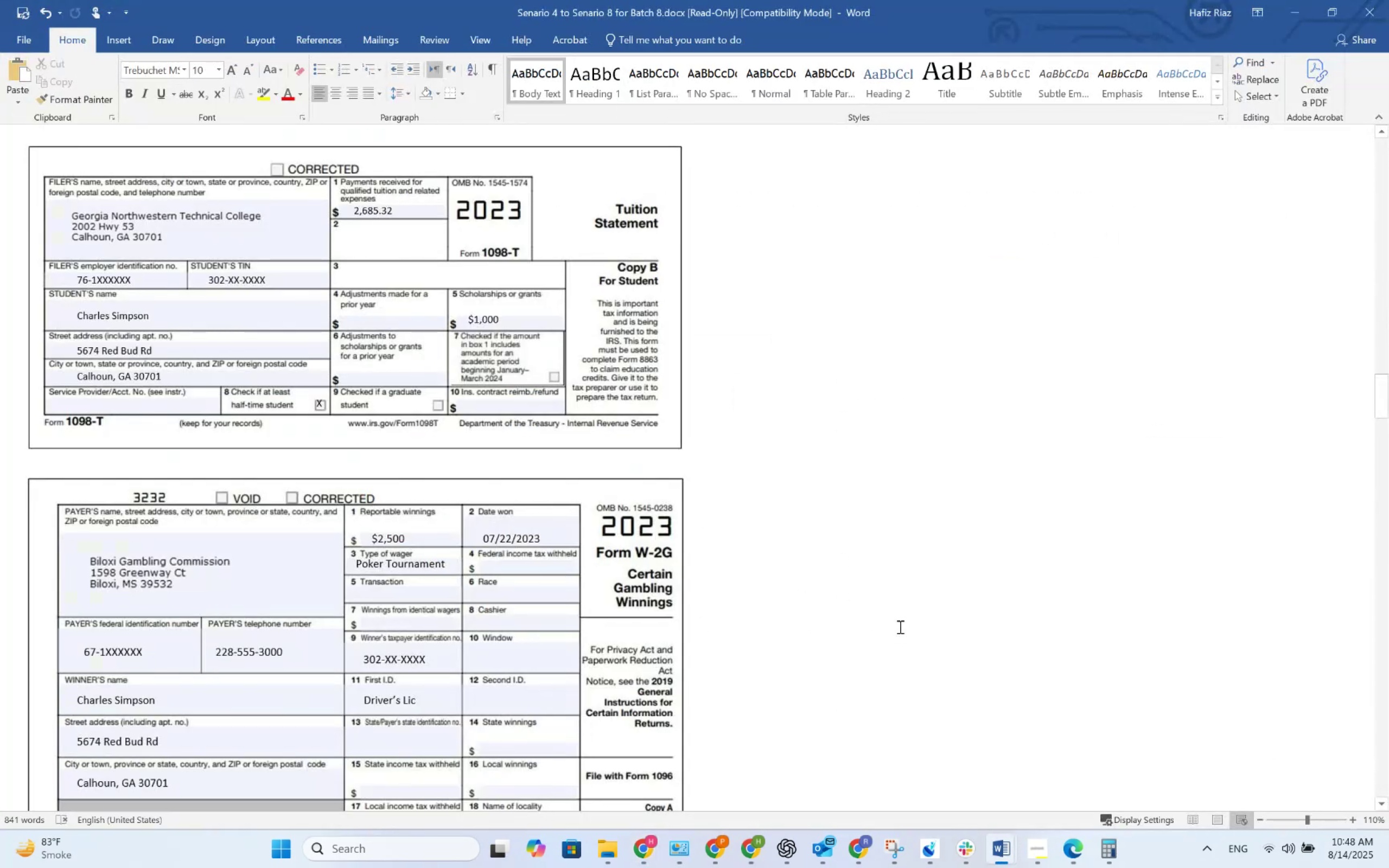 
key(Alt+AltLeft)
 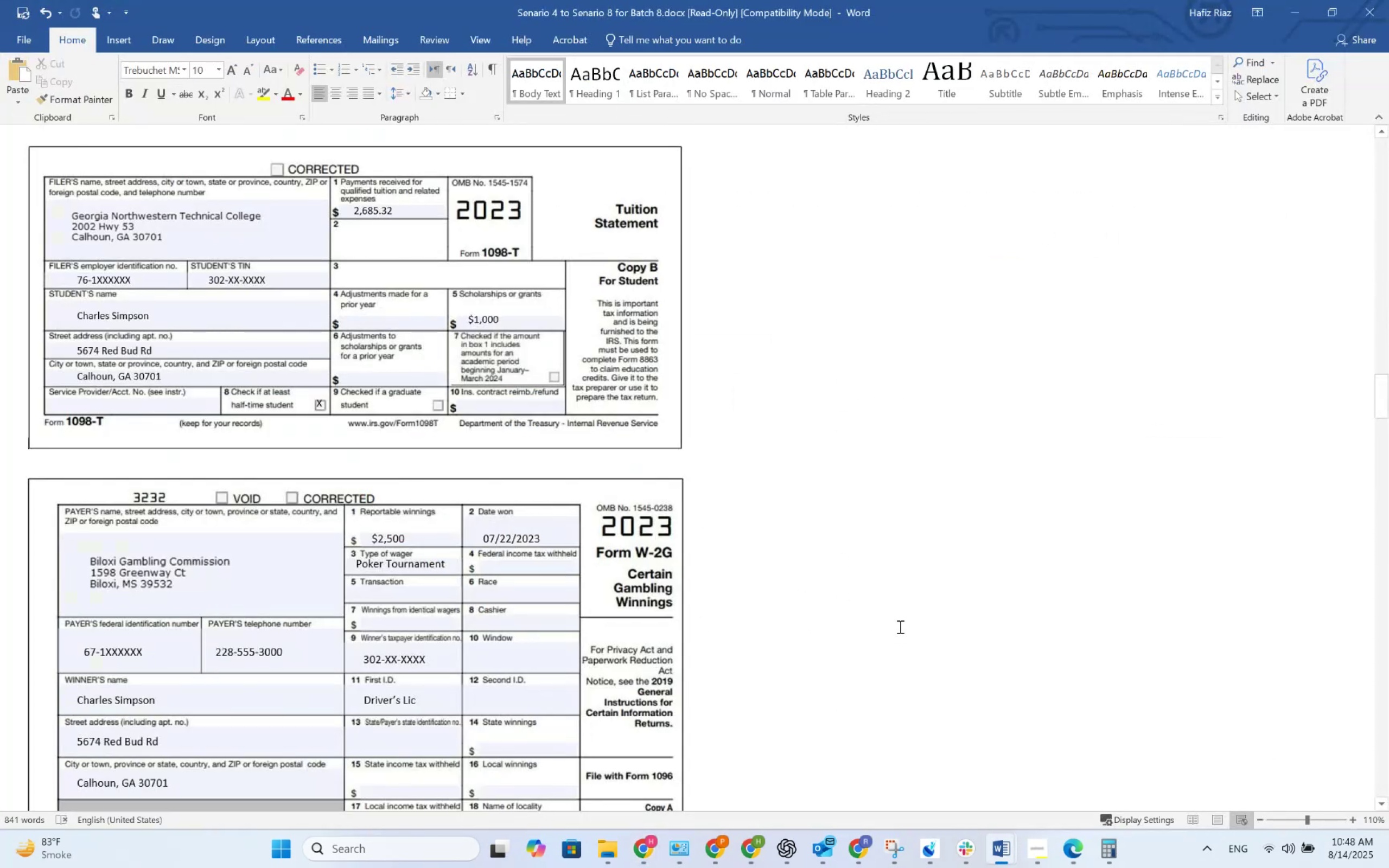 
key(Alt+Tab)
 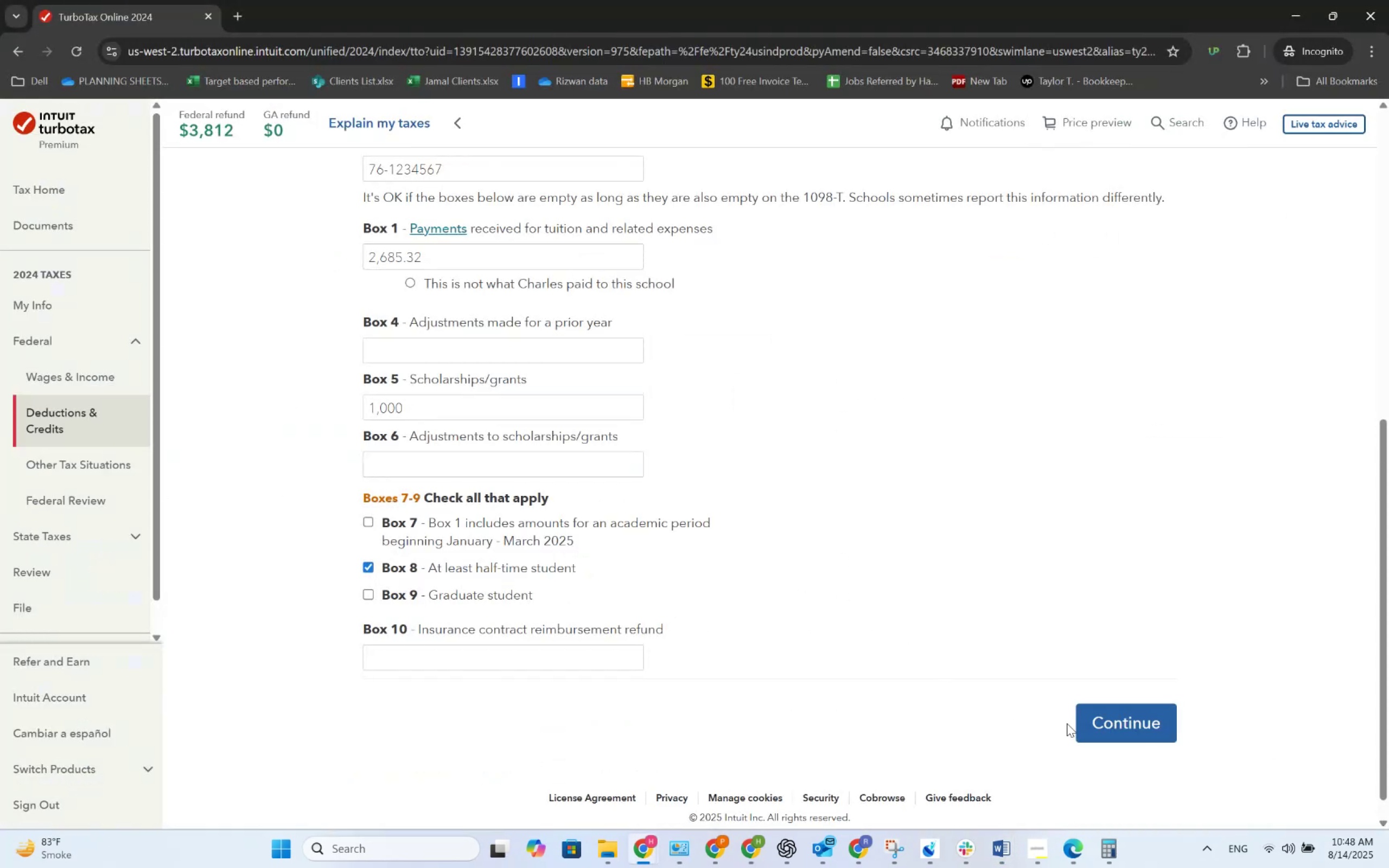 
left_click([1073, 719])
 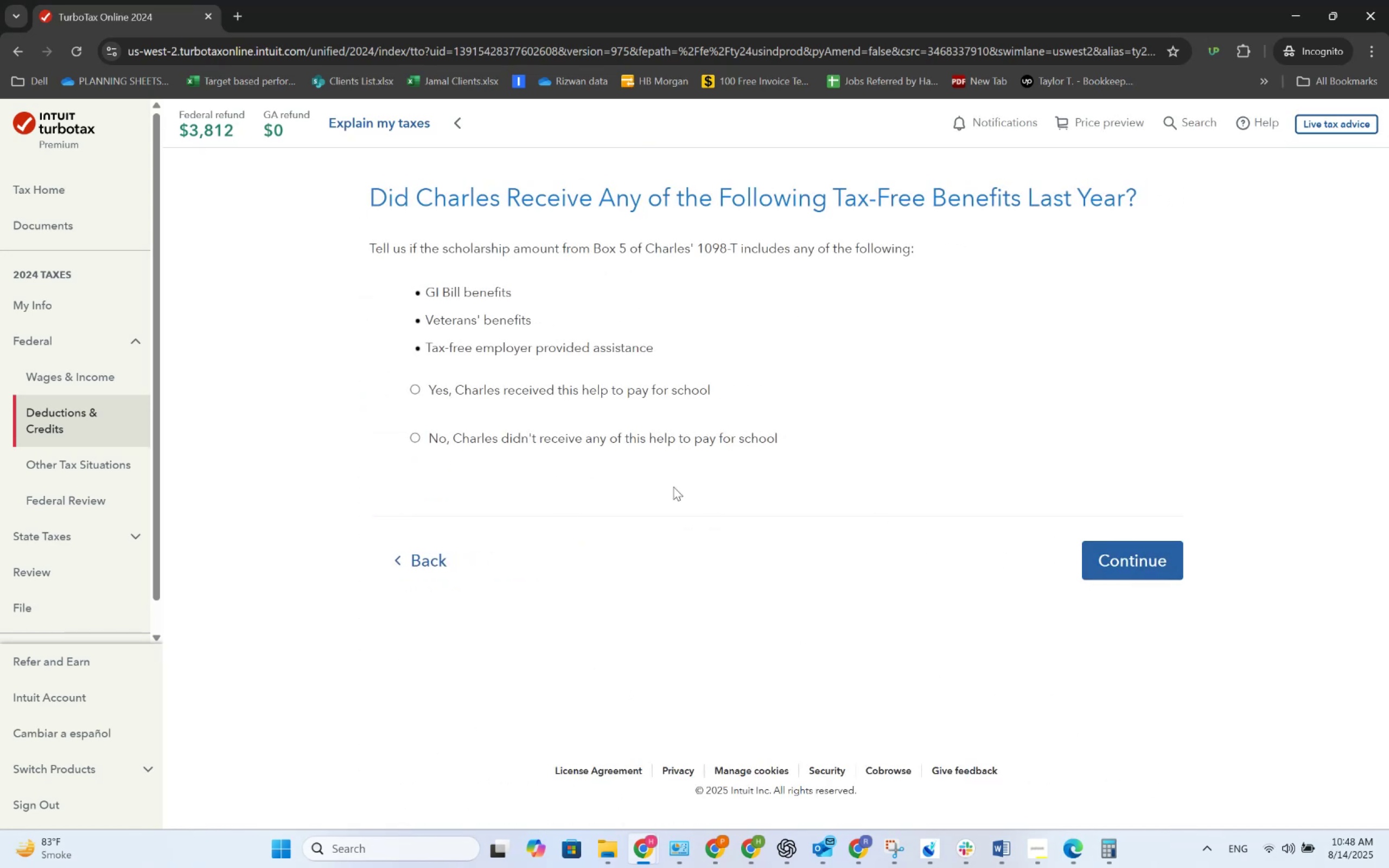 
left_click([598, 447])
 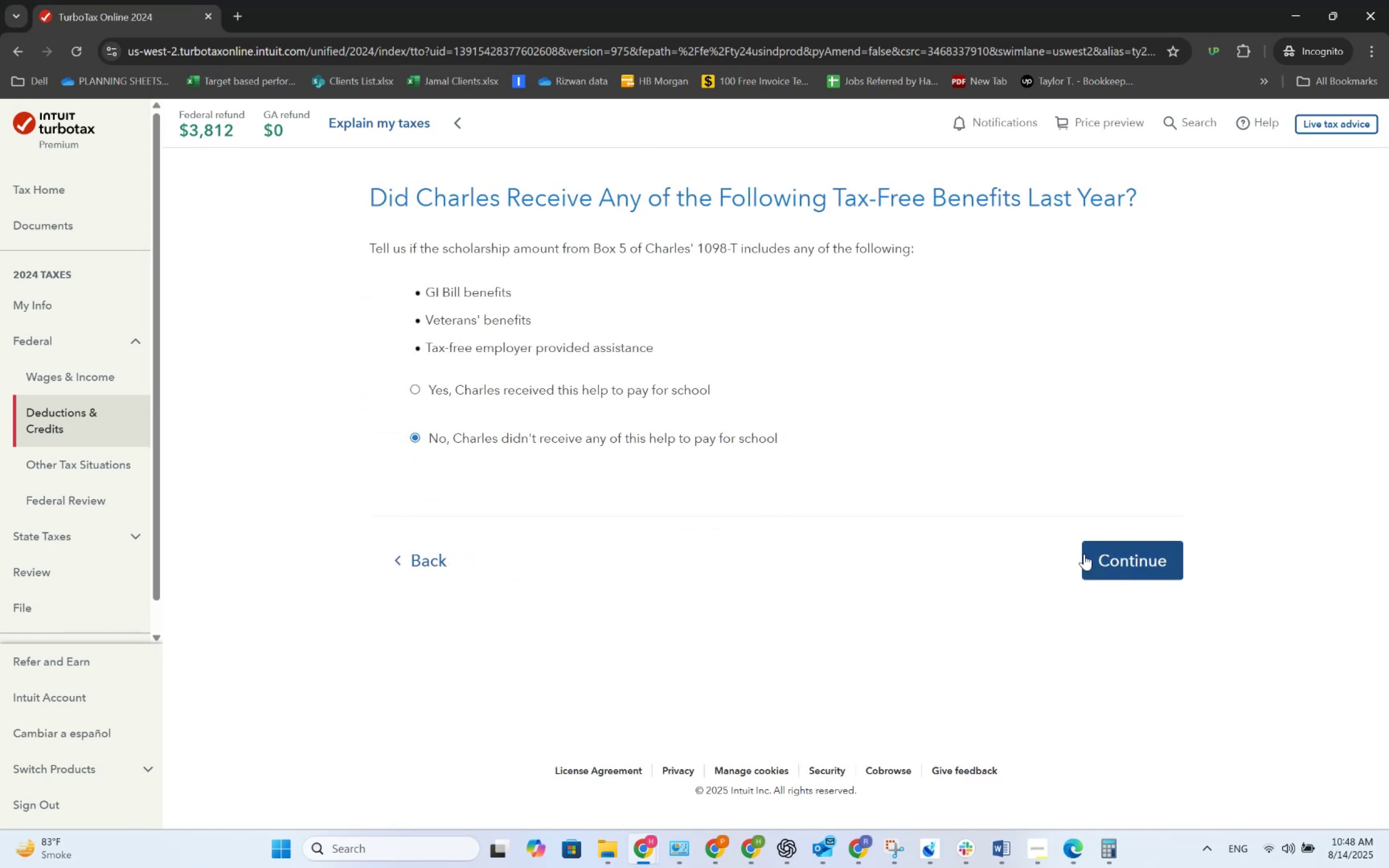 
left_click([1087, 552])
 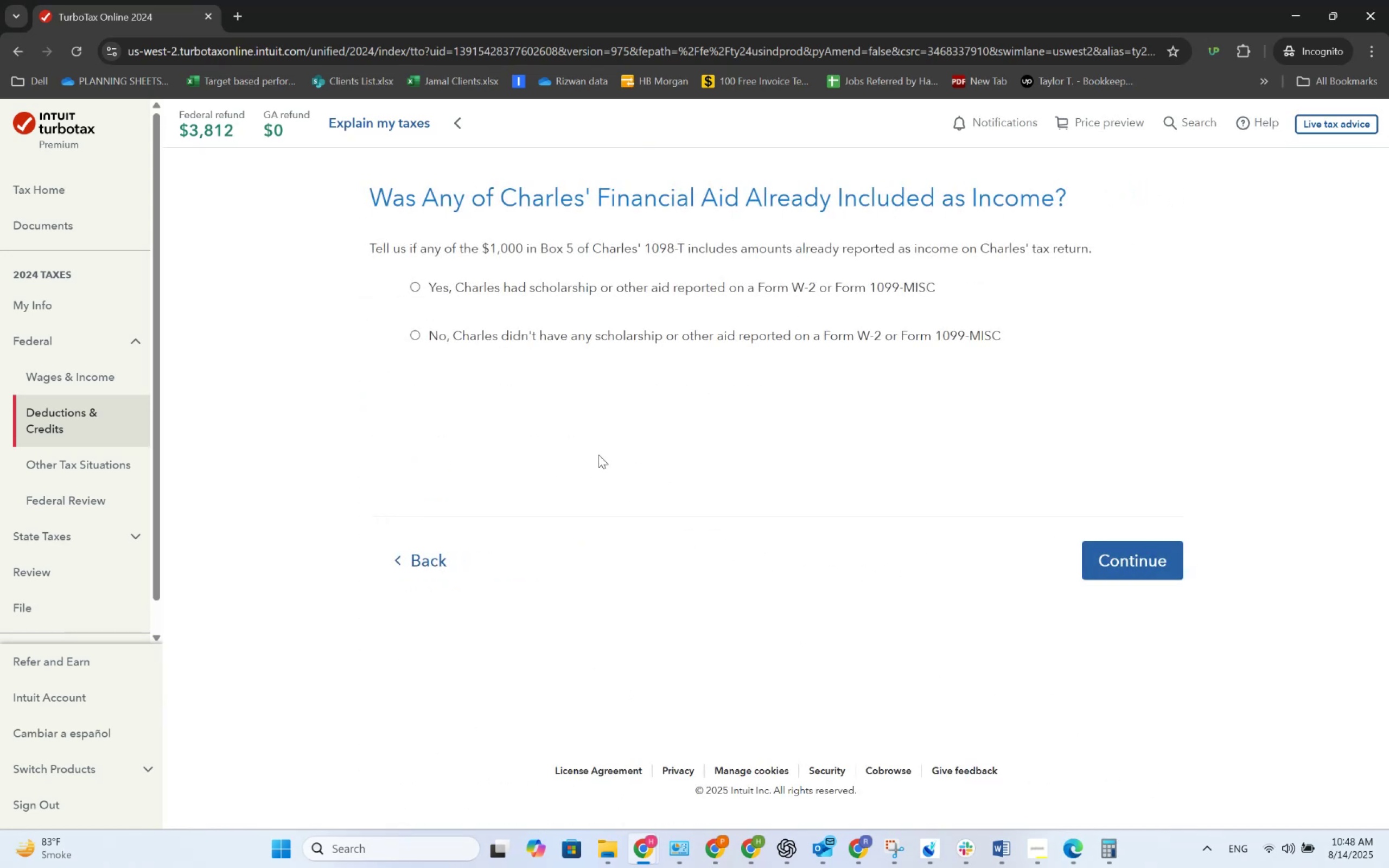 
left_click([524, 344])
 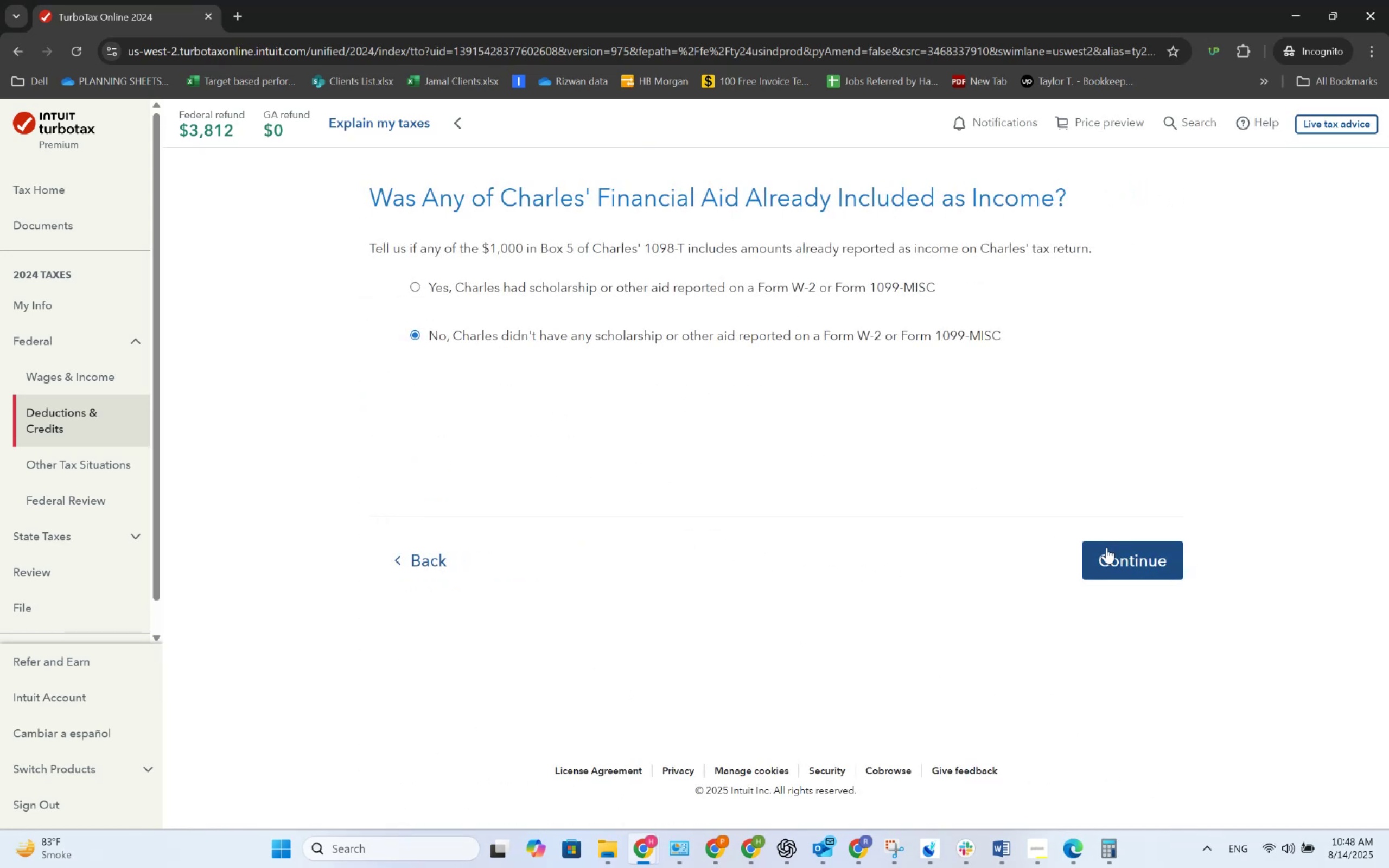 
left_click([1106, 547])
 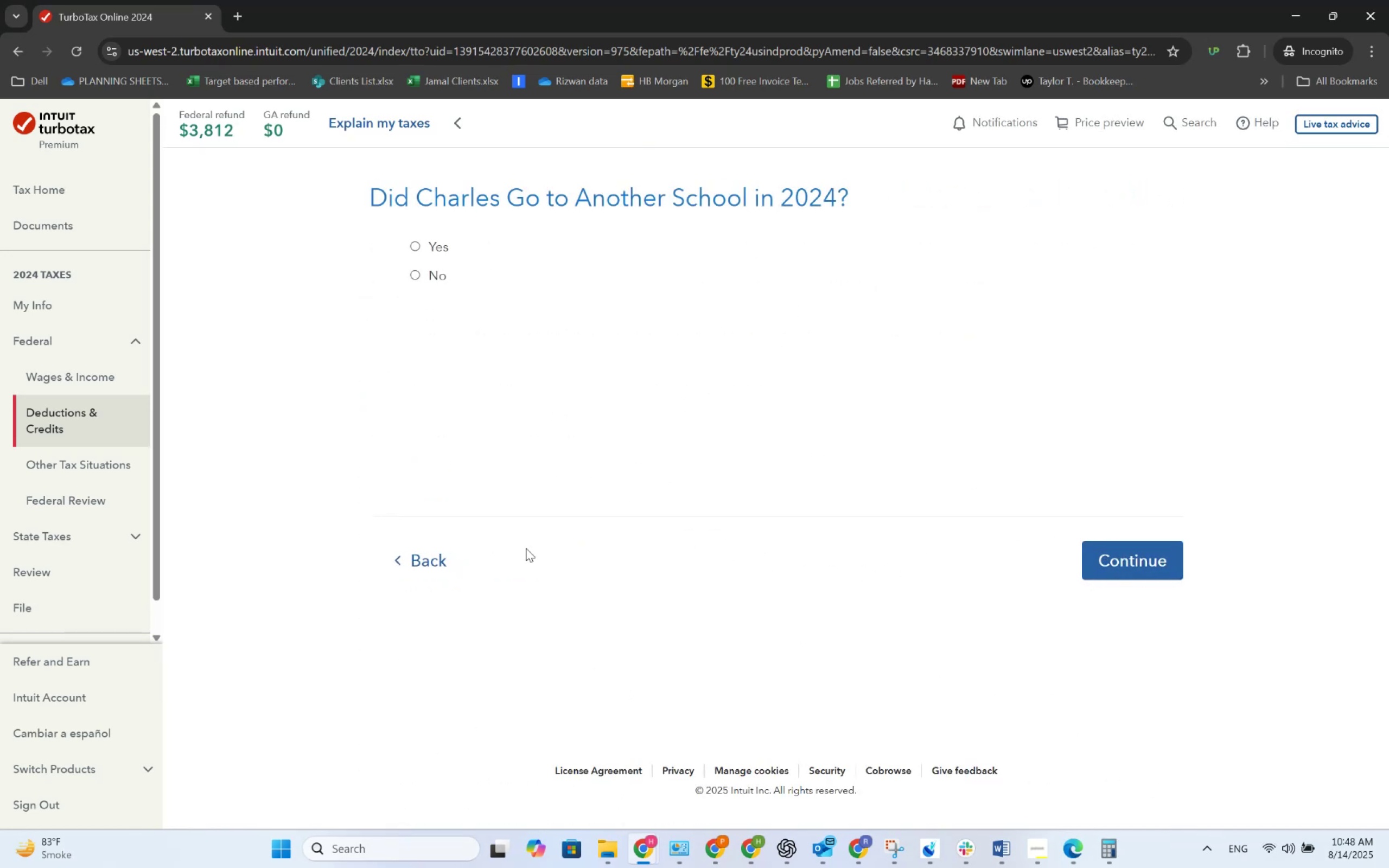 
left_click([387, 565])
 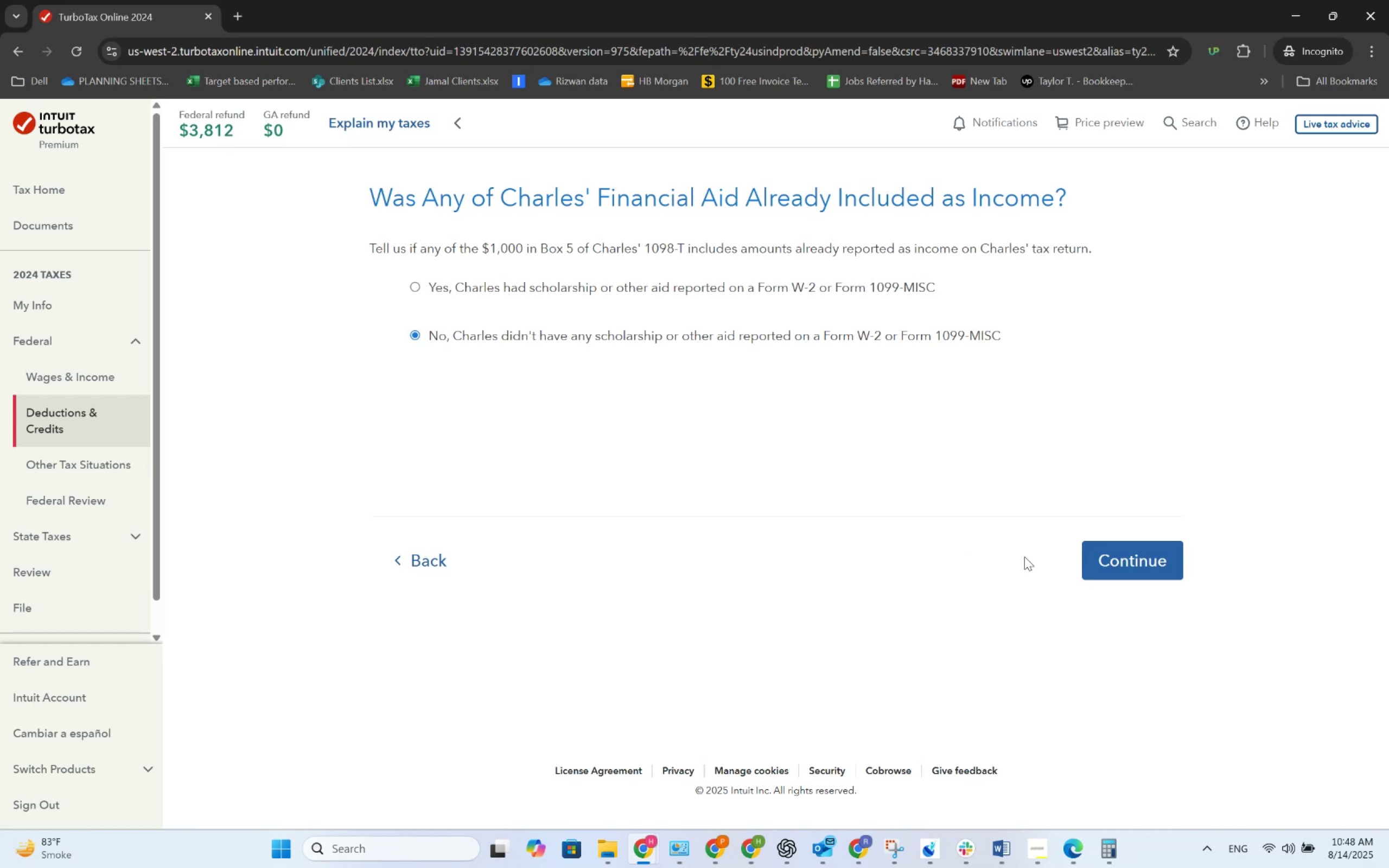 
left_click([1099, 551])
 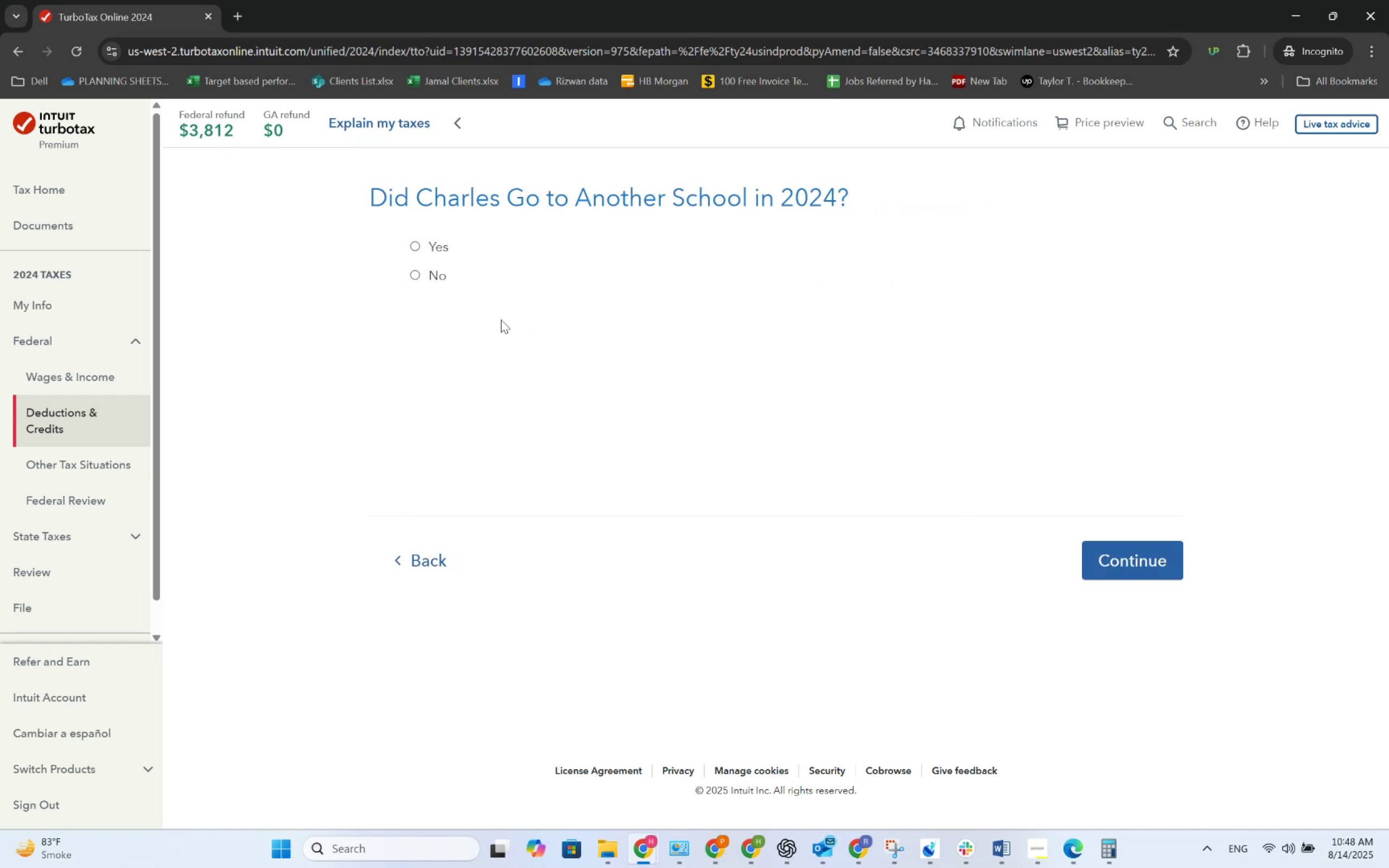 
left_click([419, 268])
 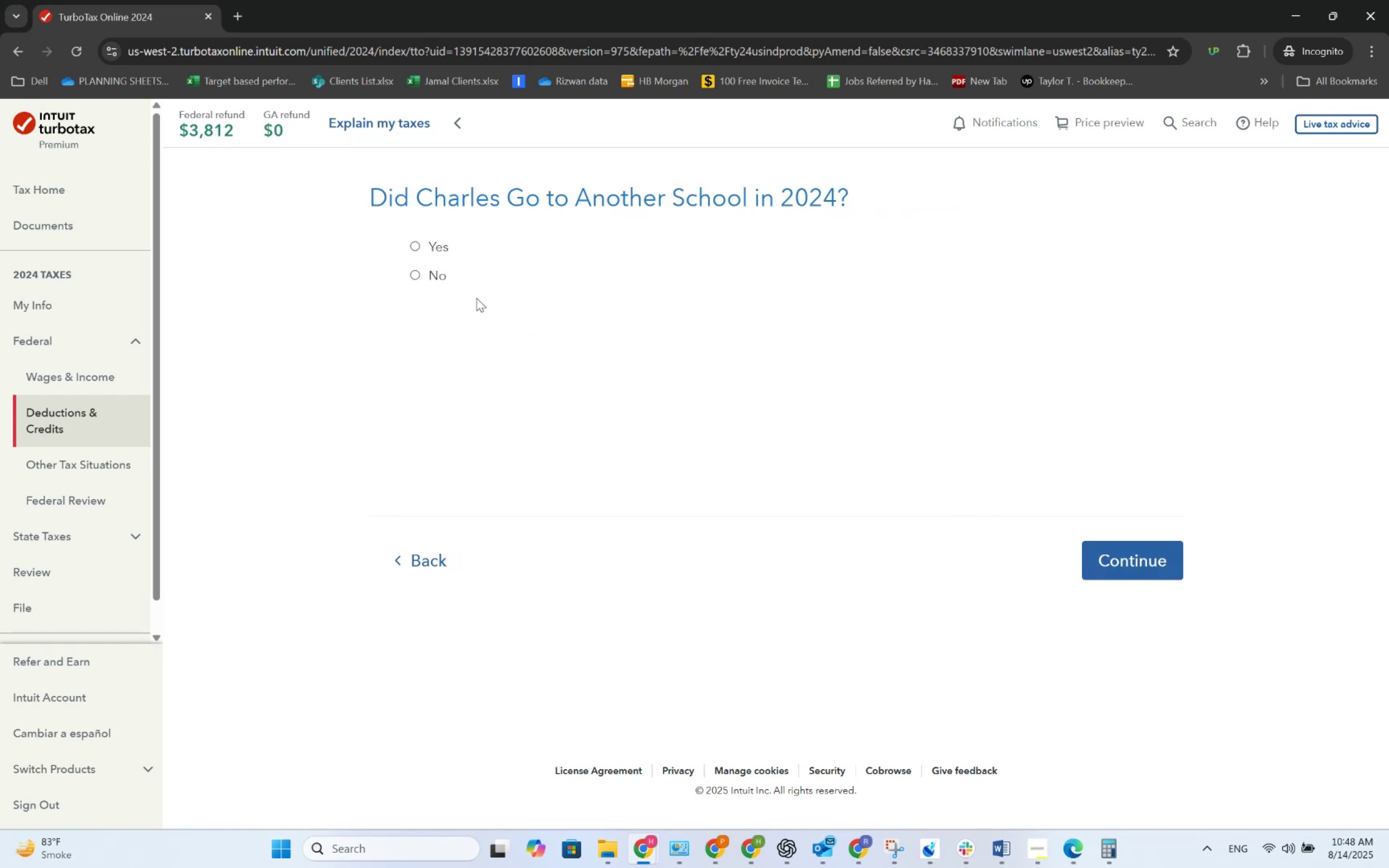 
left_click([438, 277])
 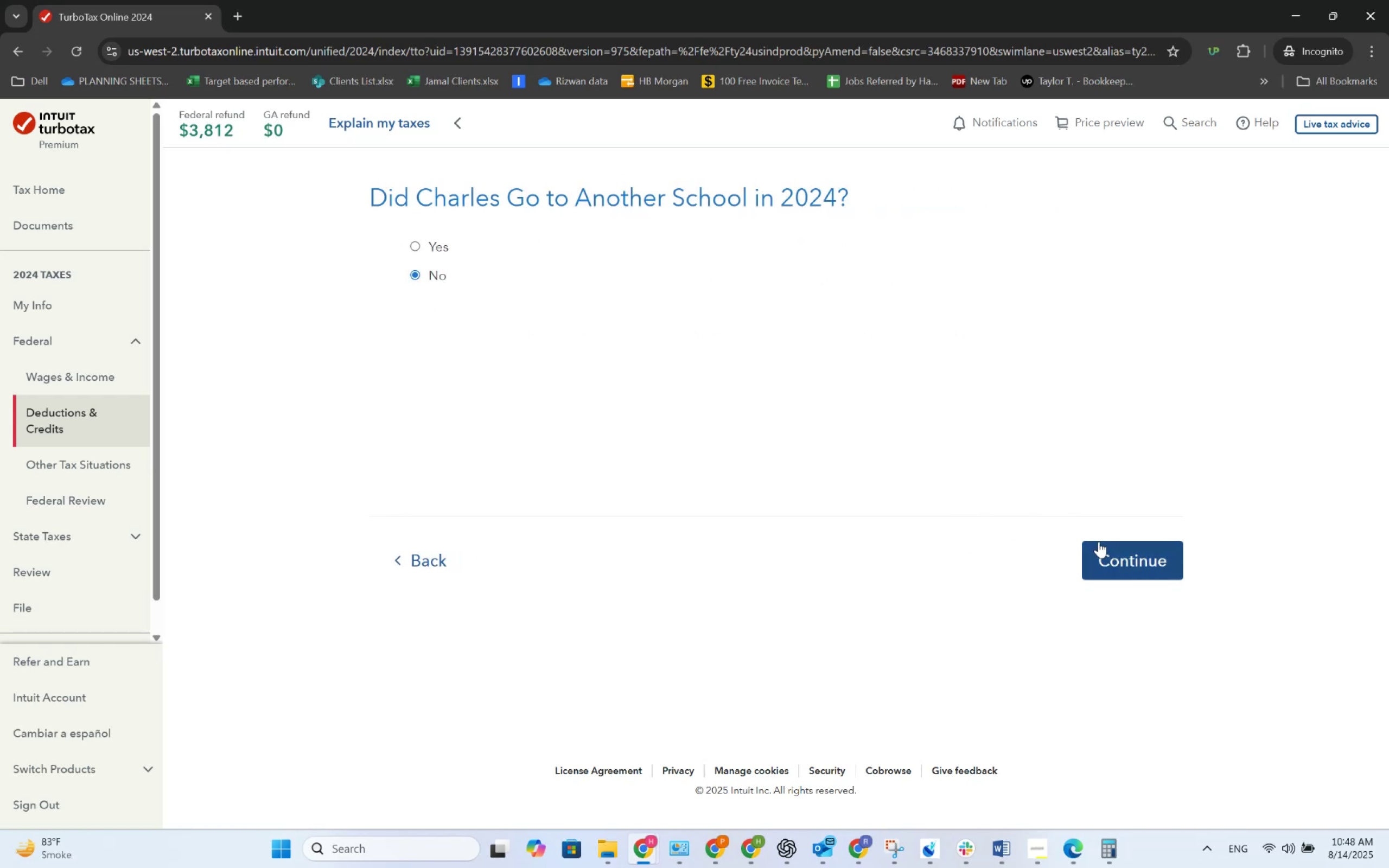 
left_click([1101, 543])
 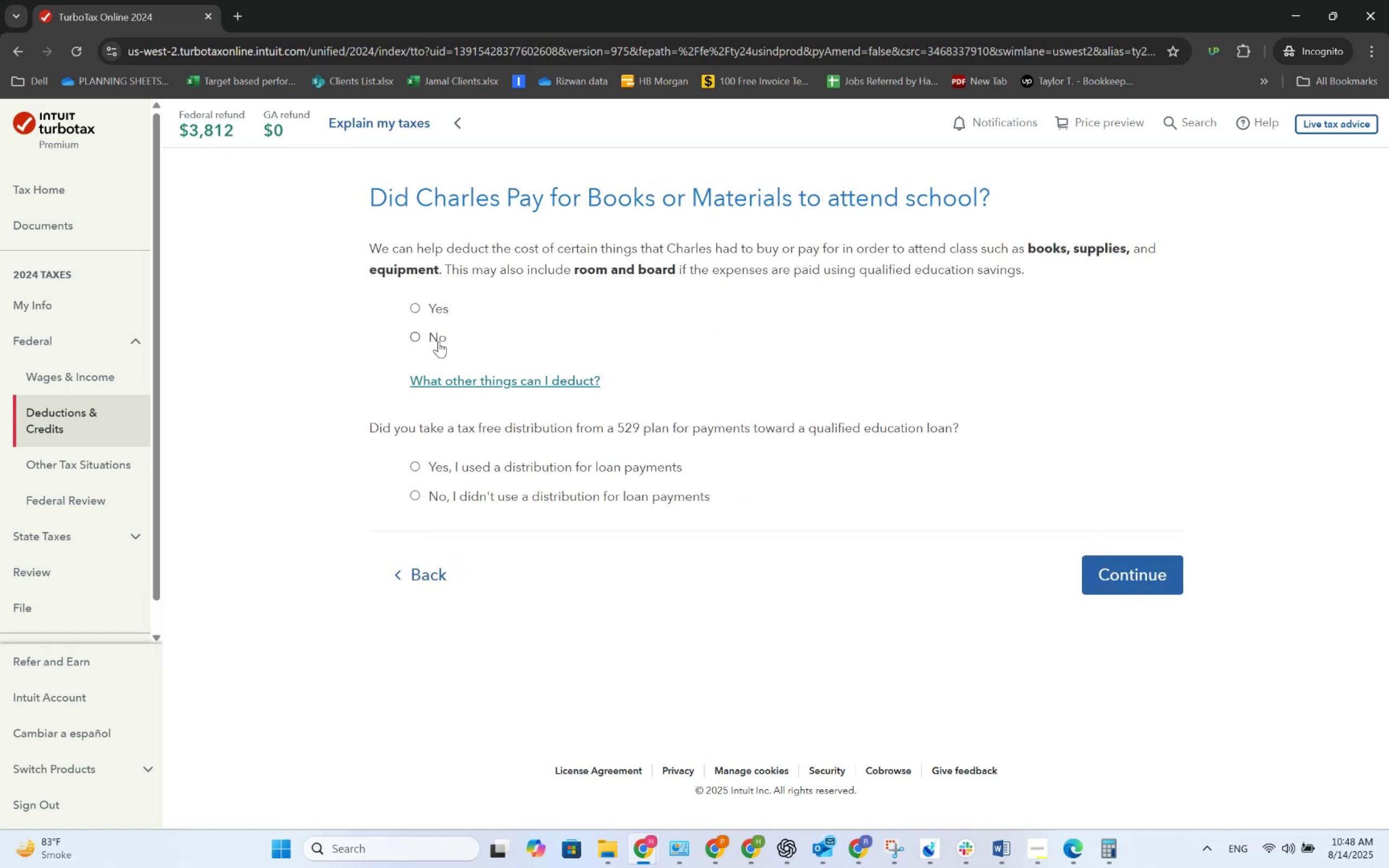 
wait(5.18)
 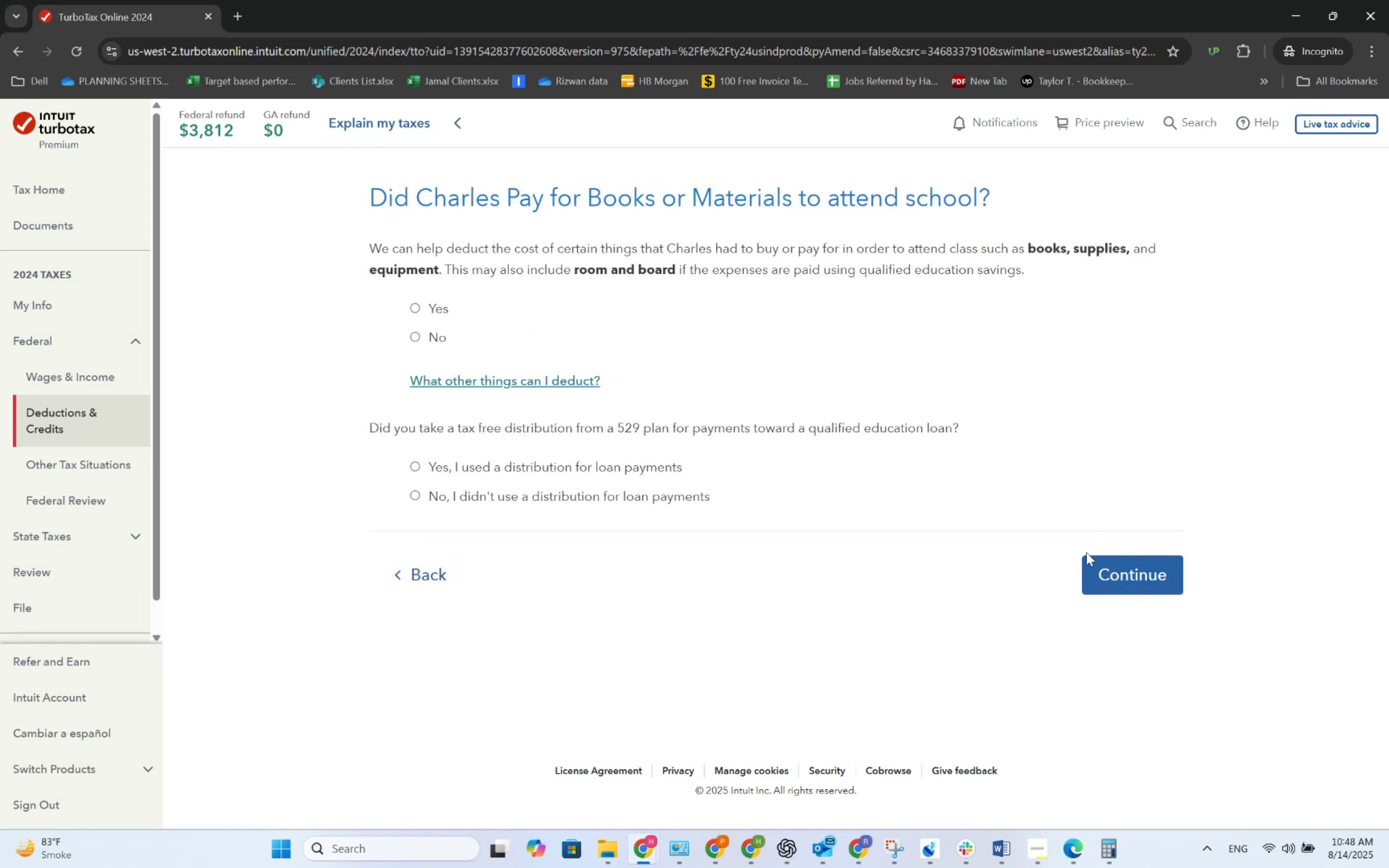 
left_click([438, 341])
 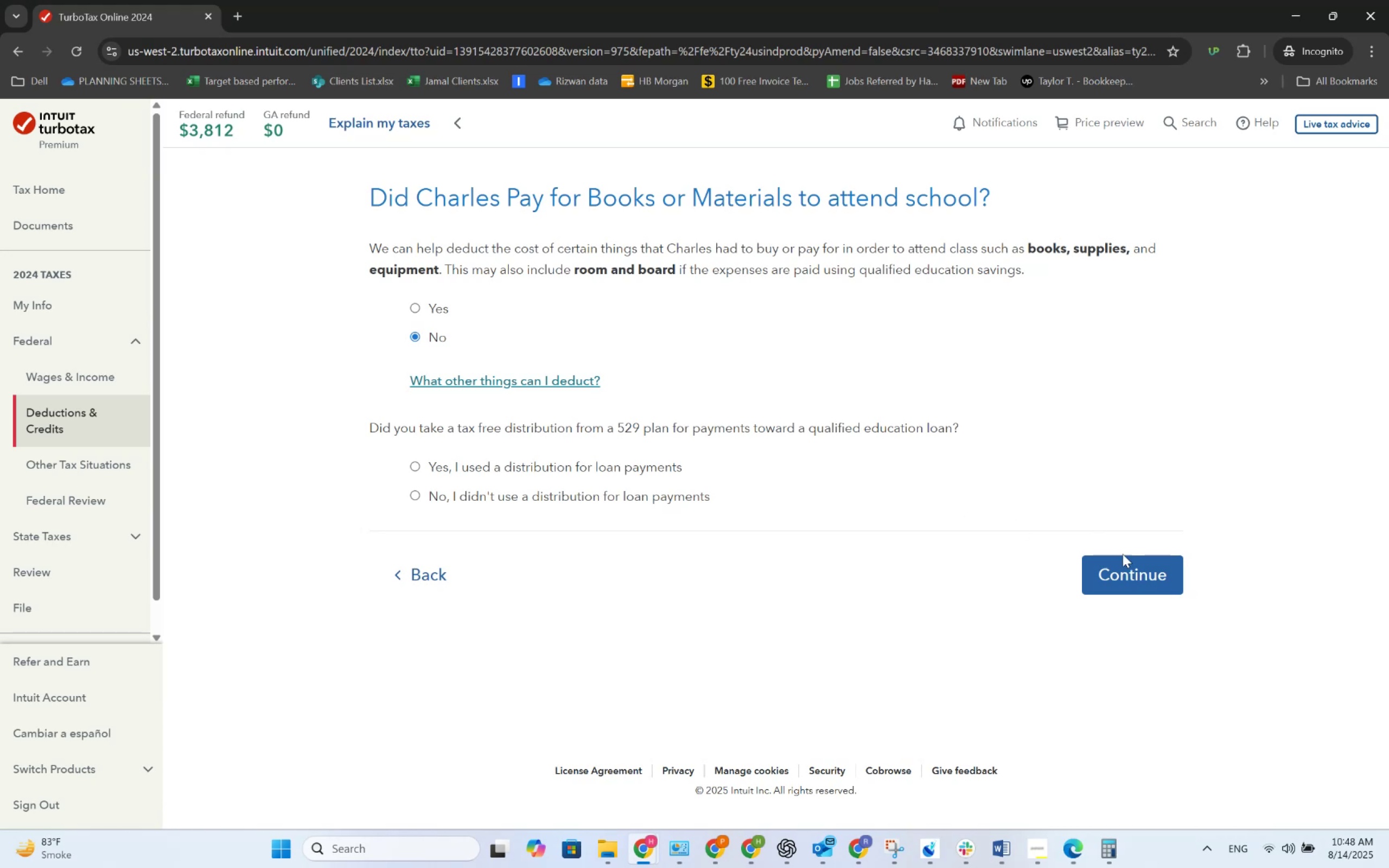 
left_click([1125, 556])
 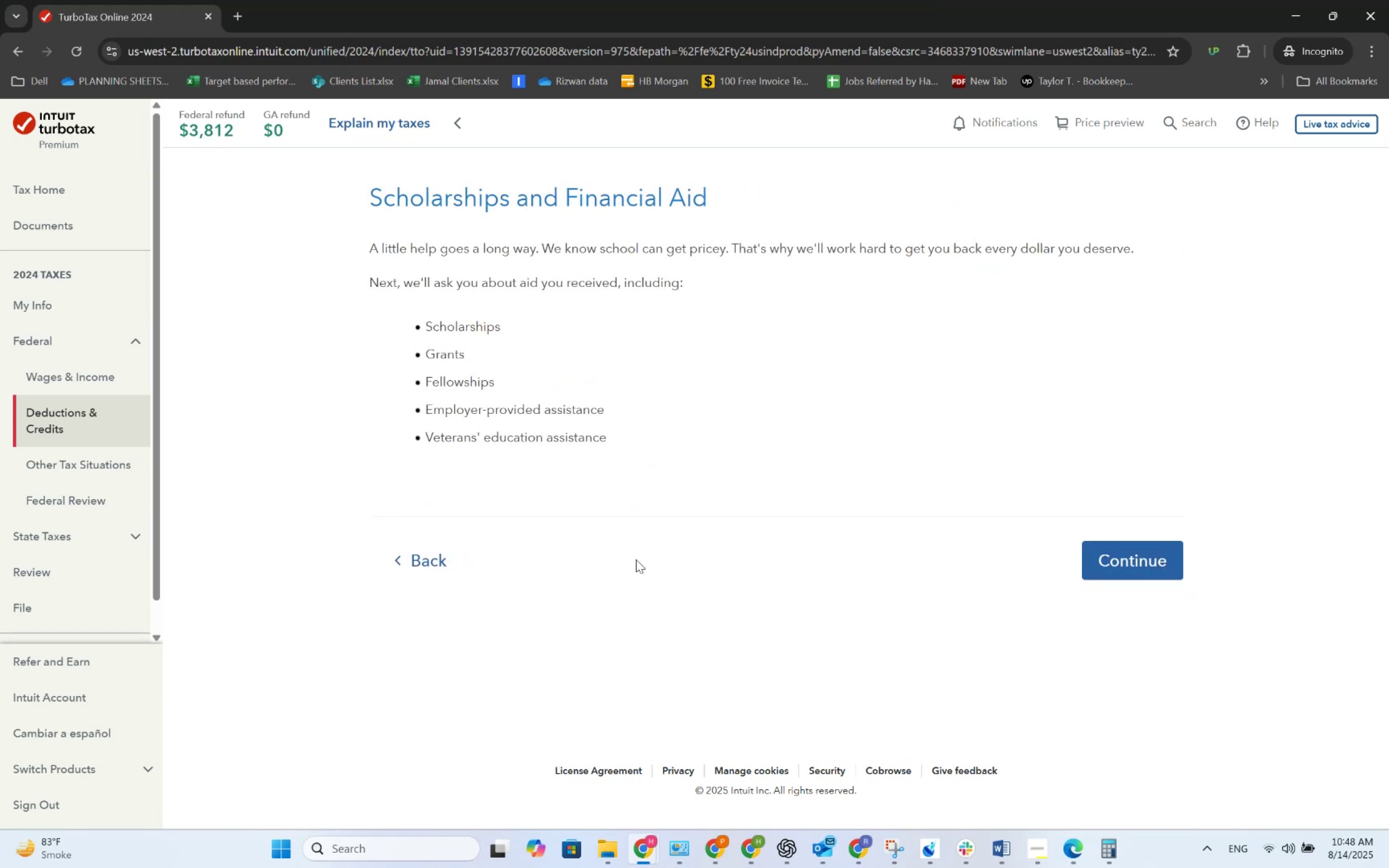 
left_click([455, 552])
 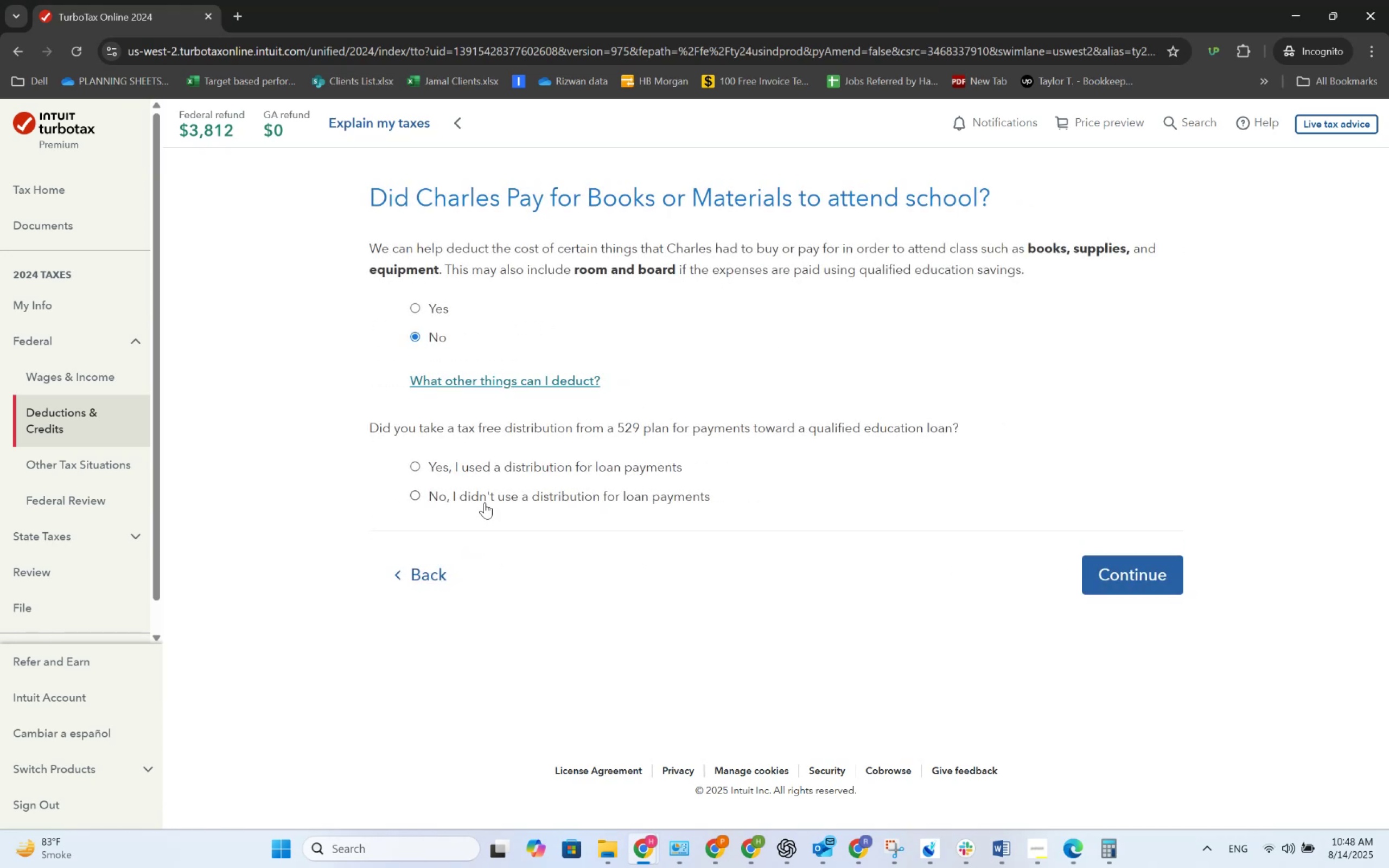 
left_click([485, 502])
 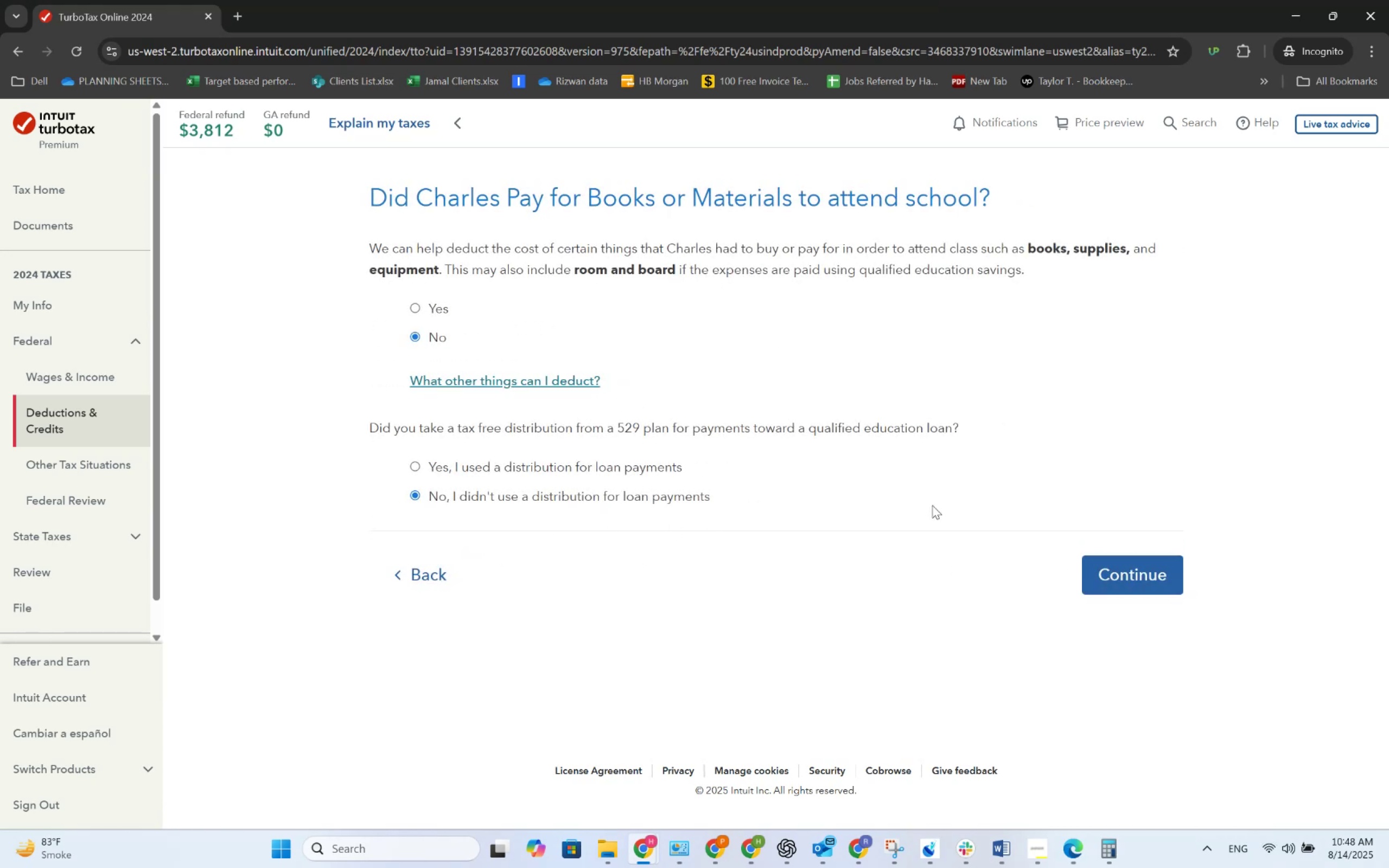 
left_click([1142, 573])
 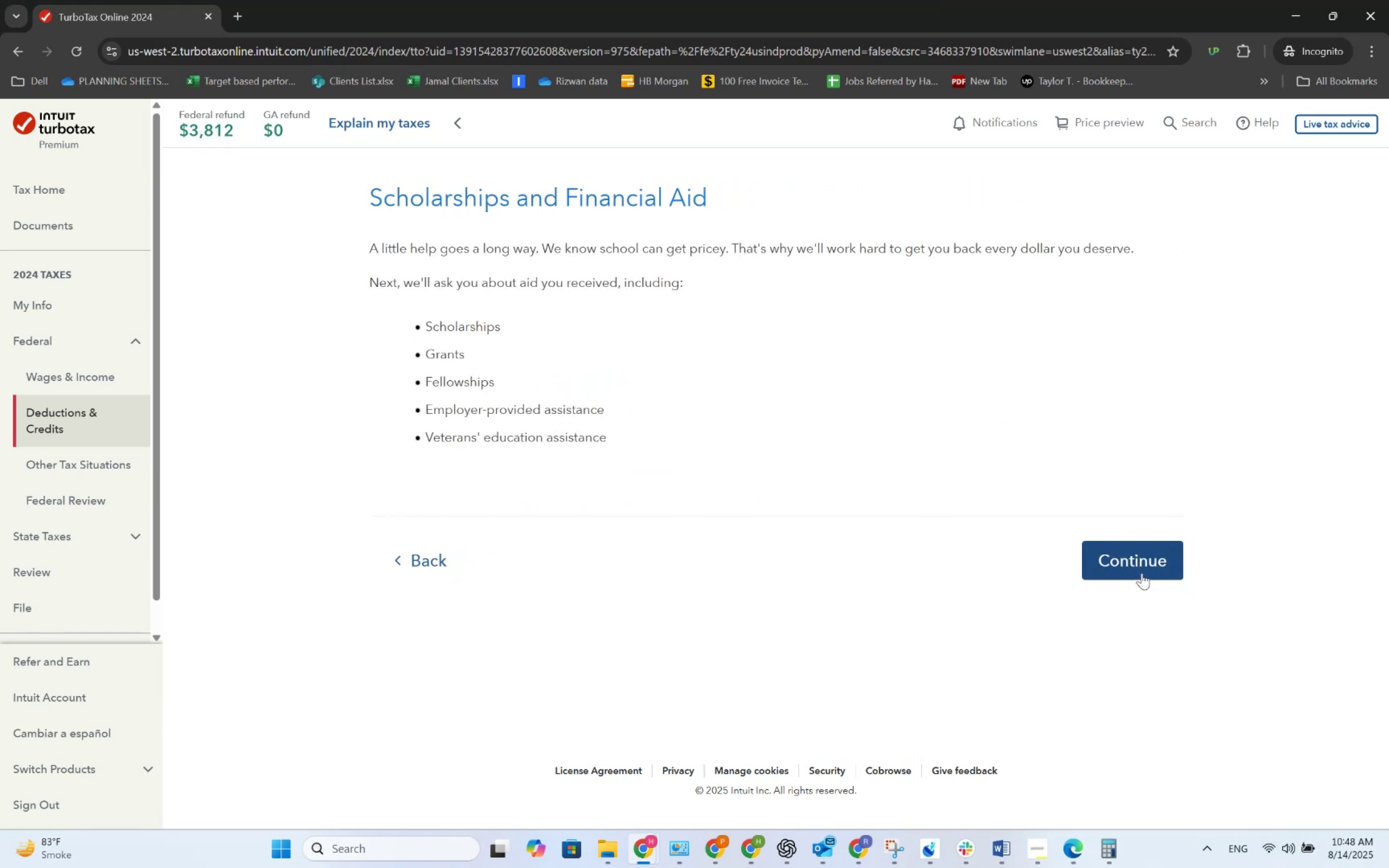 
left_click([1142, 573])
 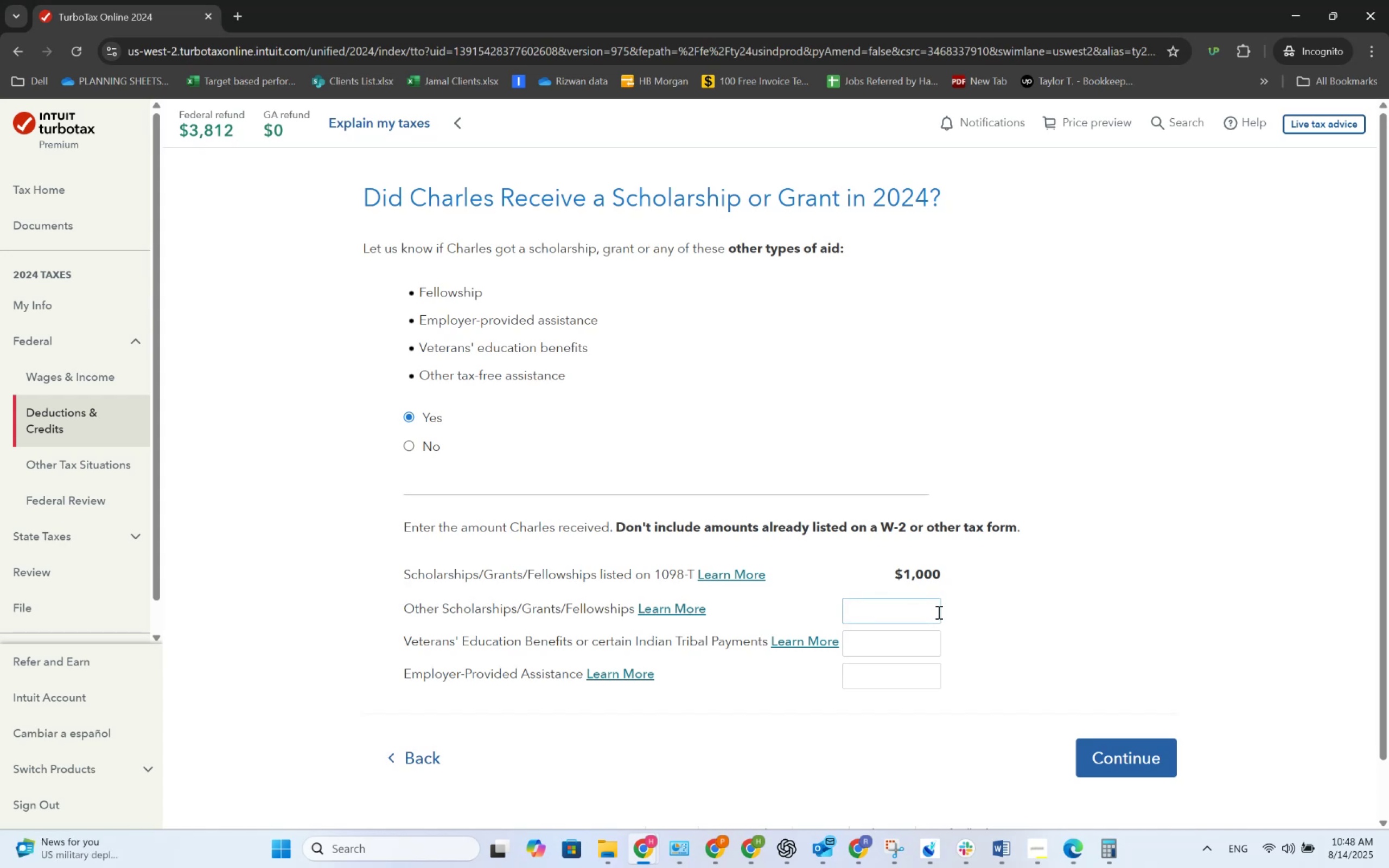 
wait(10.5)
 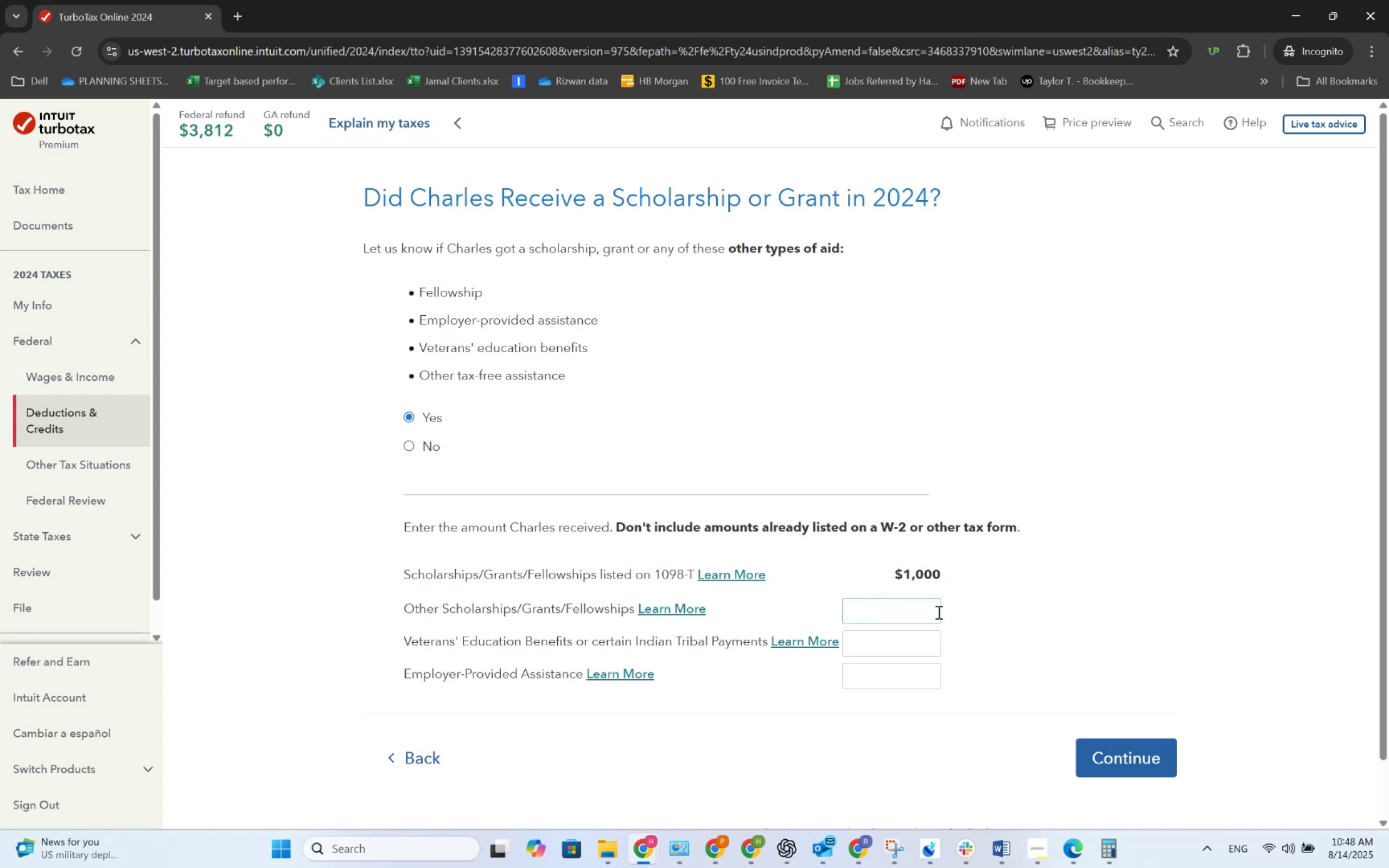 
left_click([1166, 763])
 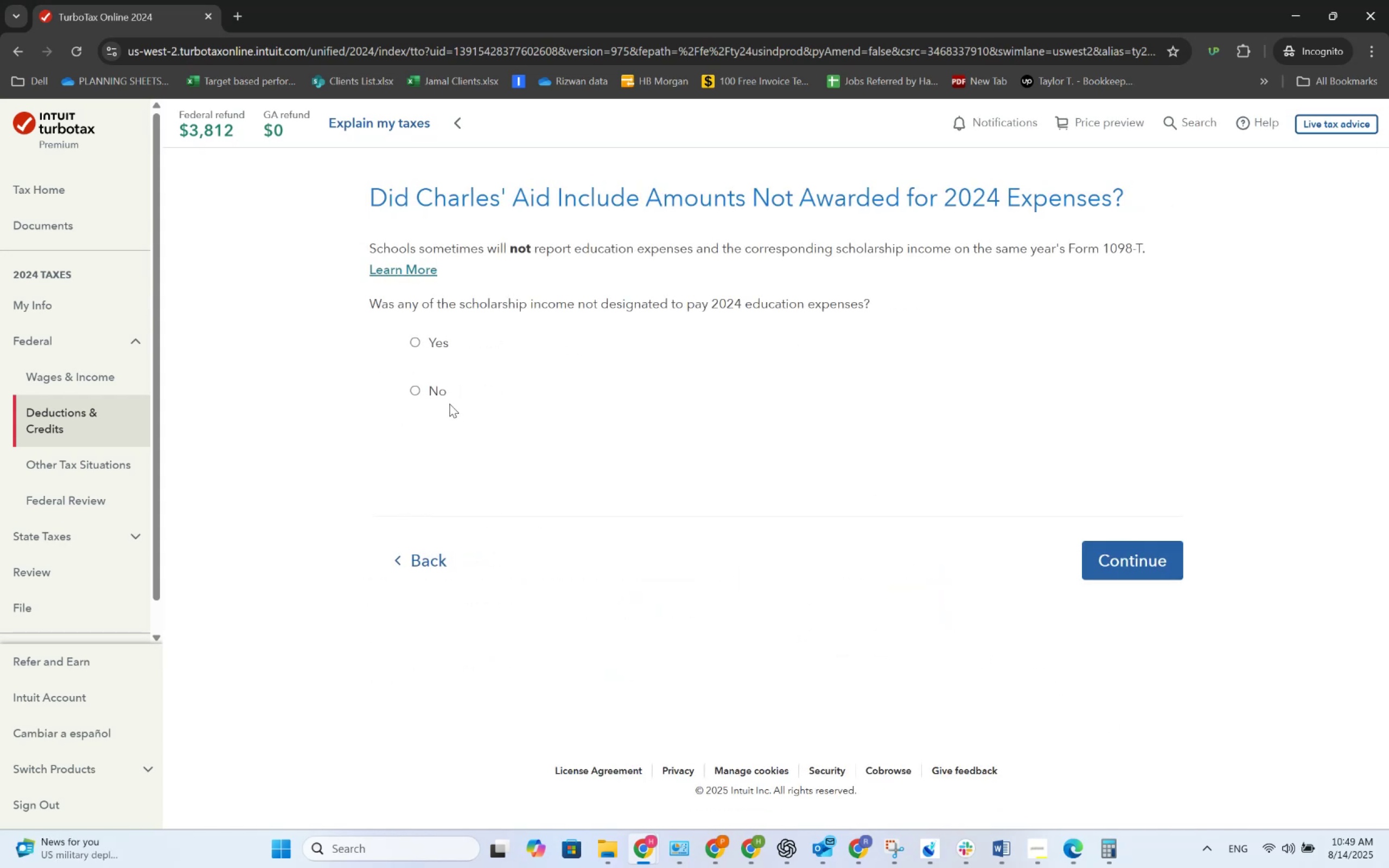 
left_click([437, 388])
 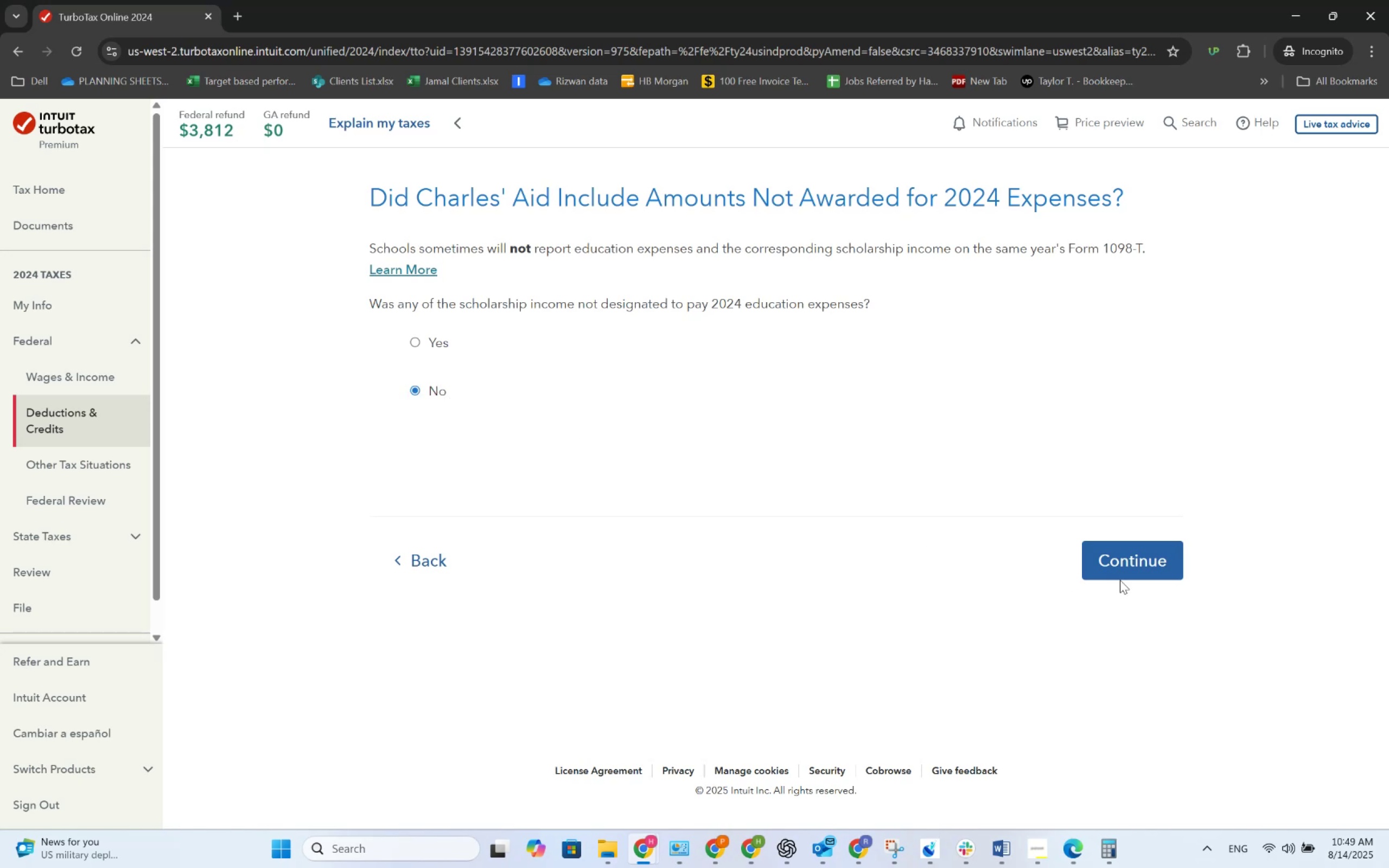 
double_click([1123, 571])
 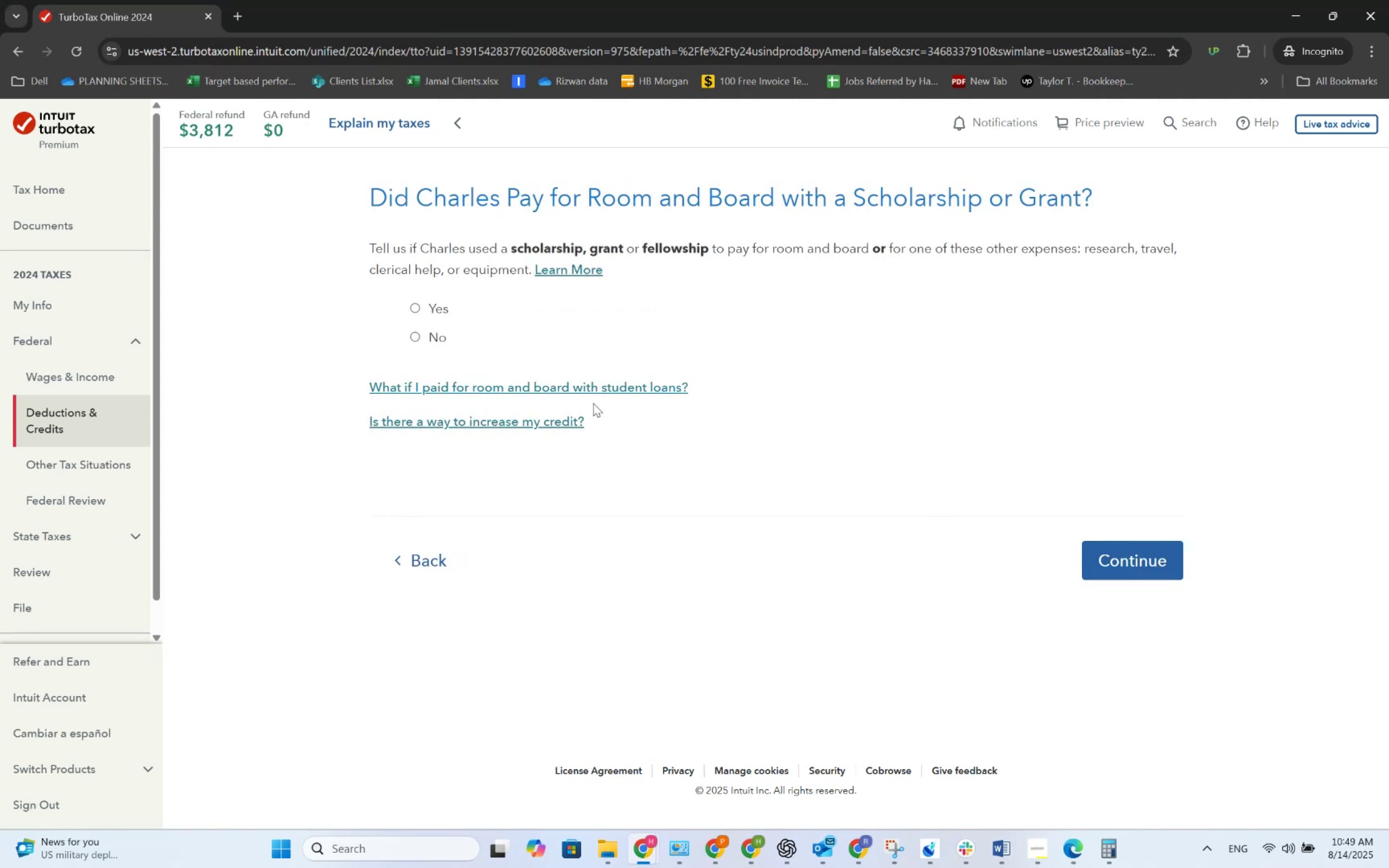 
left_click([434, 333])
 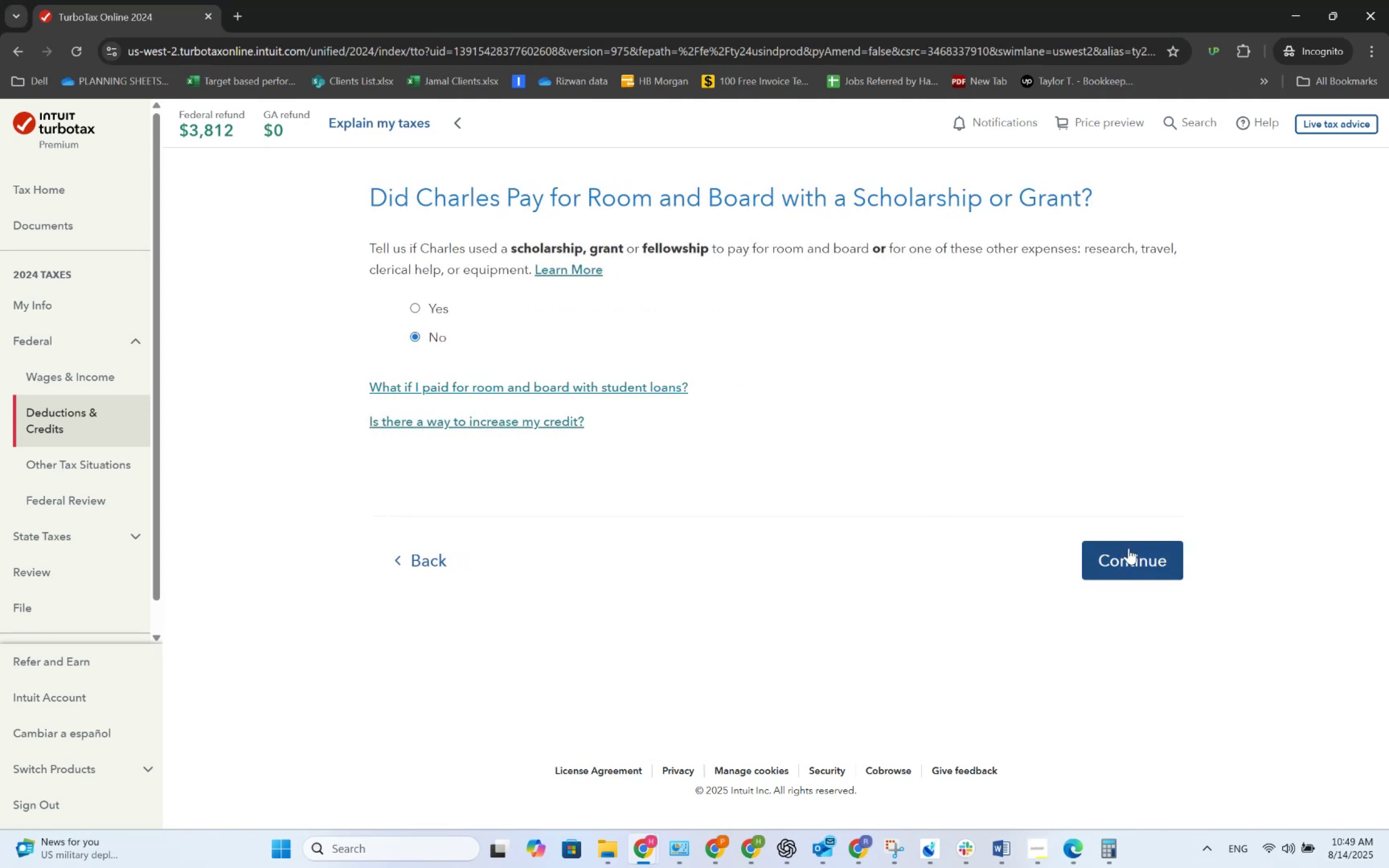 
left_click([1130, 550])
 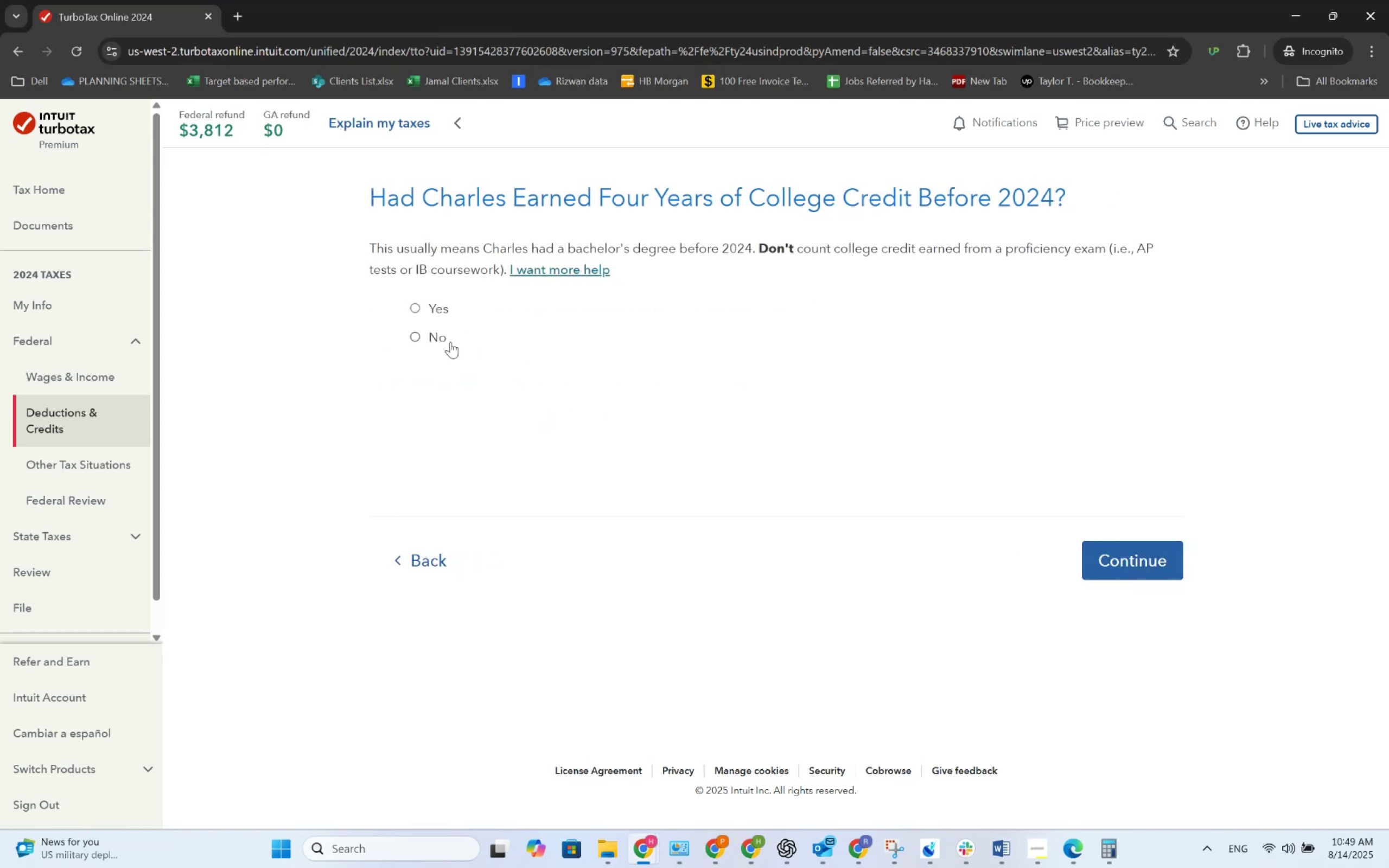 
left_click([450, 342])
 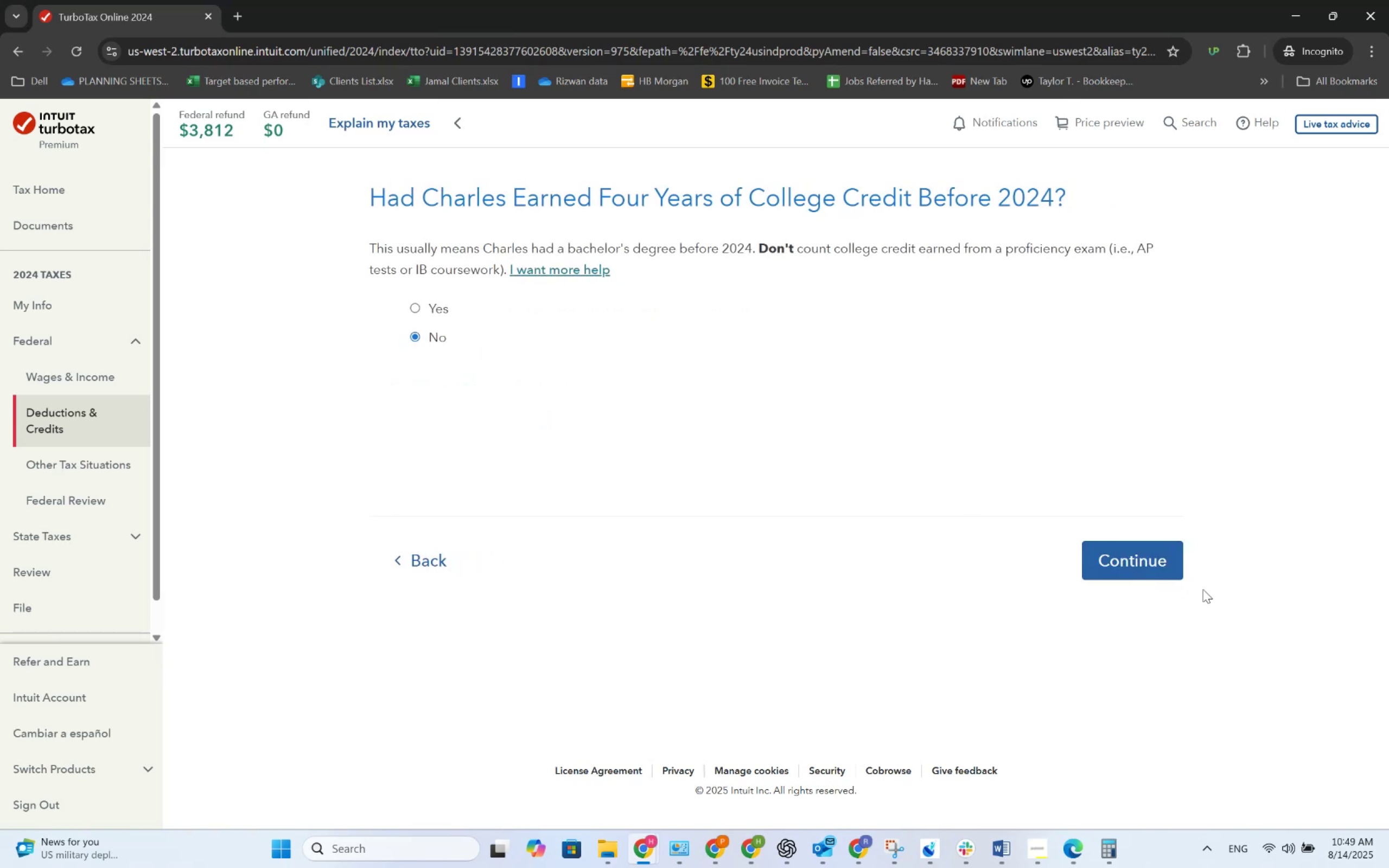 
left_click([1170, 566])
 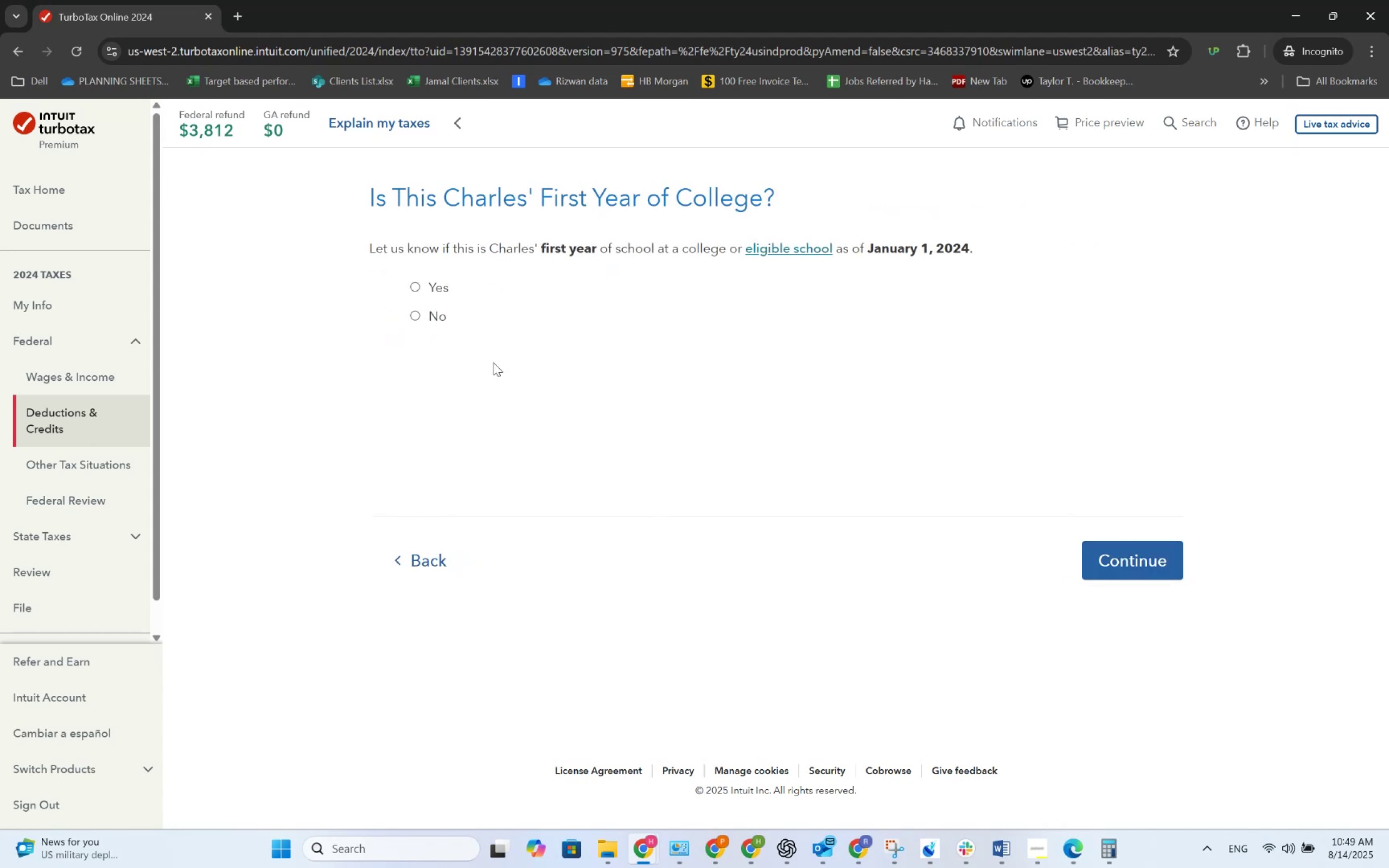 
left_click([448, 321])
 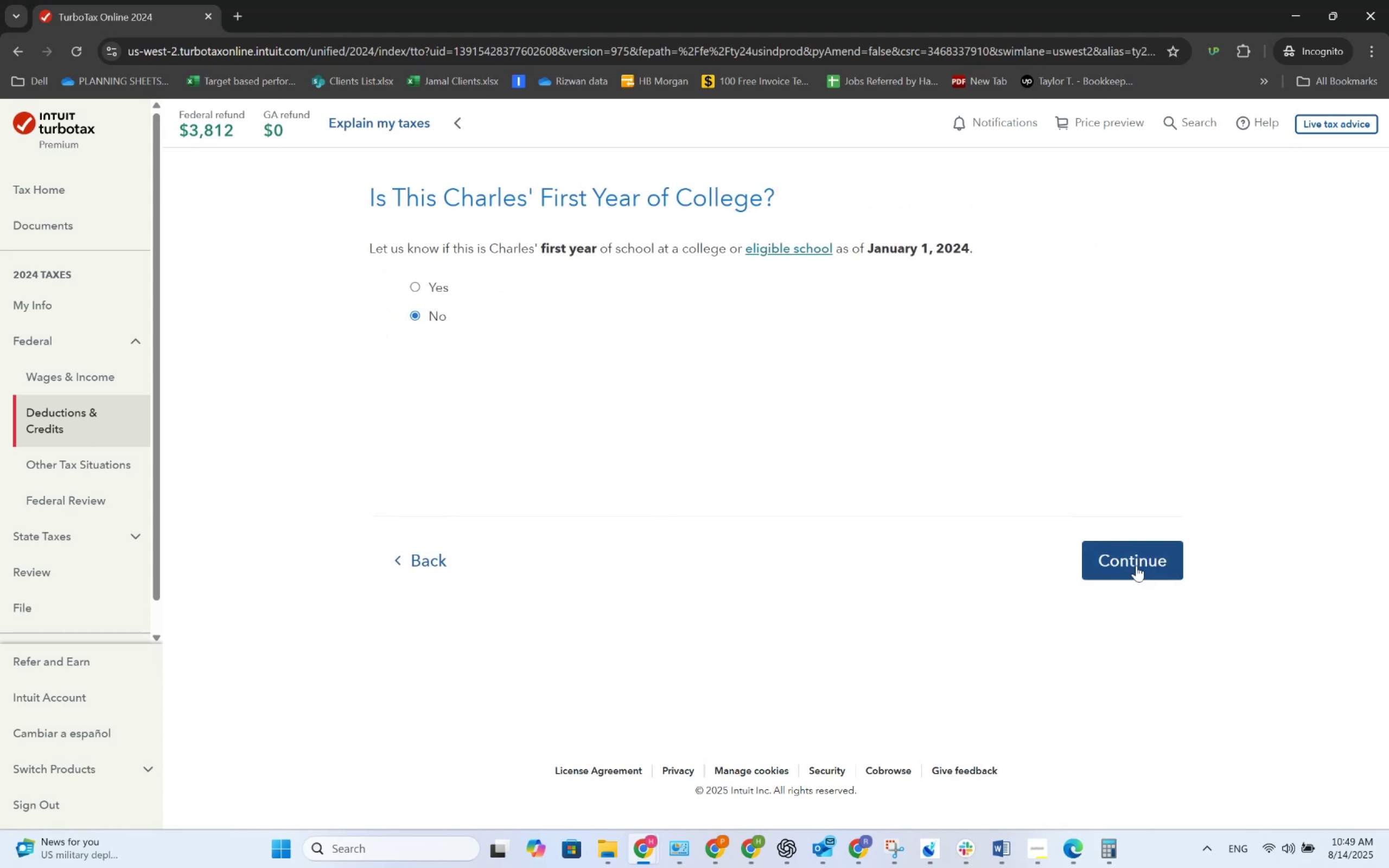 
left_click([1136, 565])
 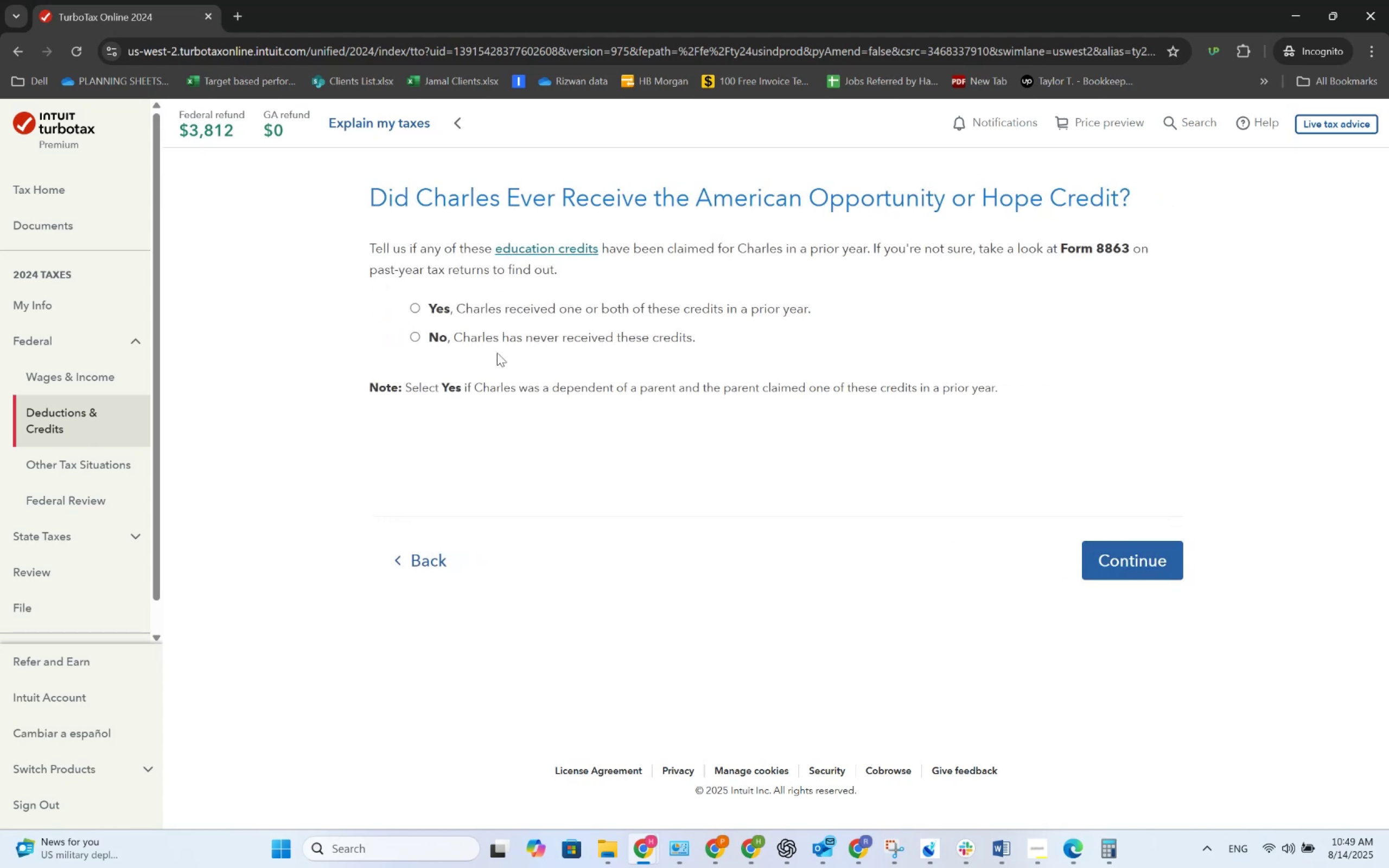 
left_click([460, 337])
 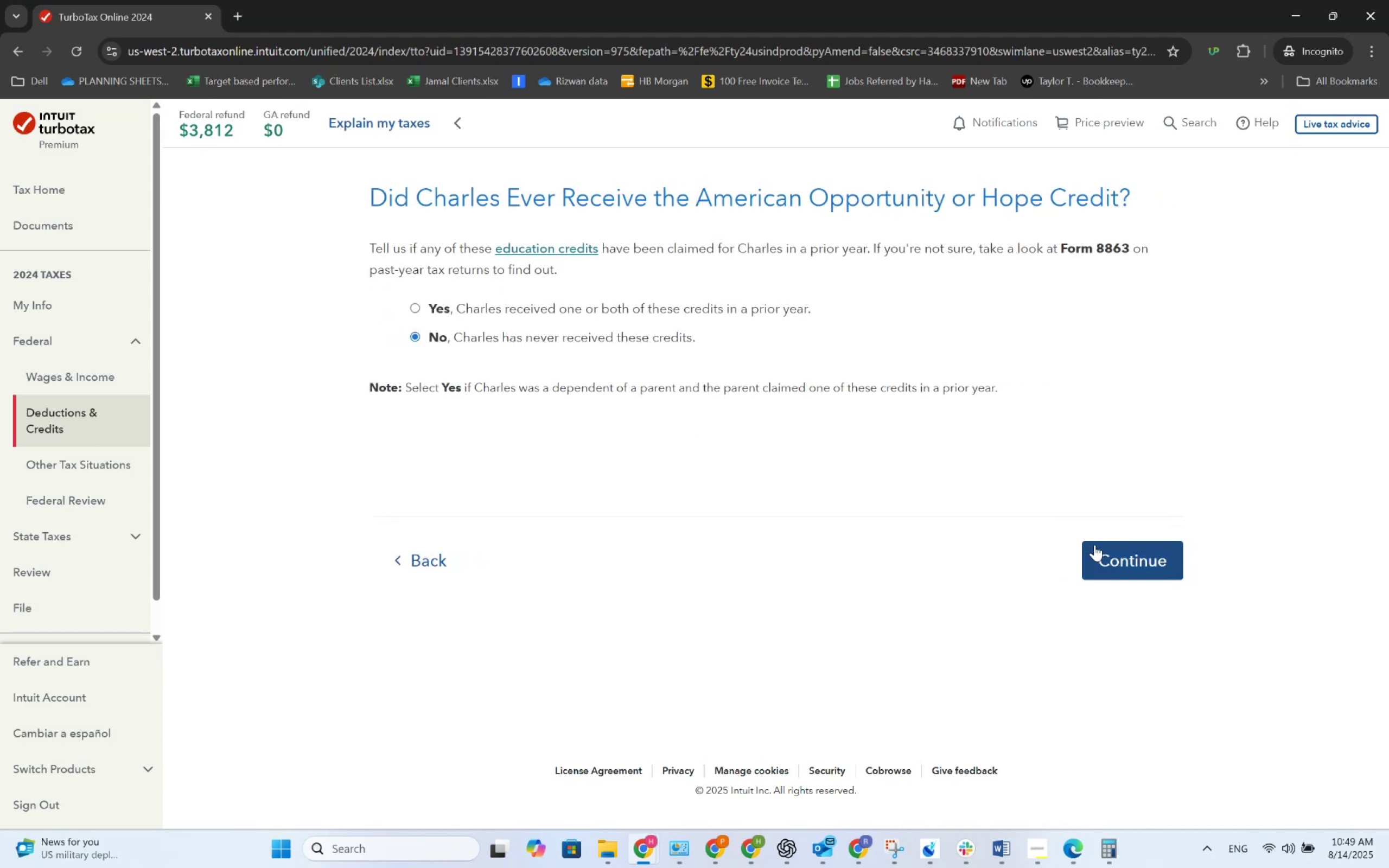 
left_click([1094, 545])
 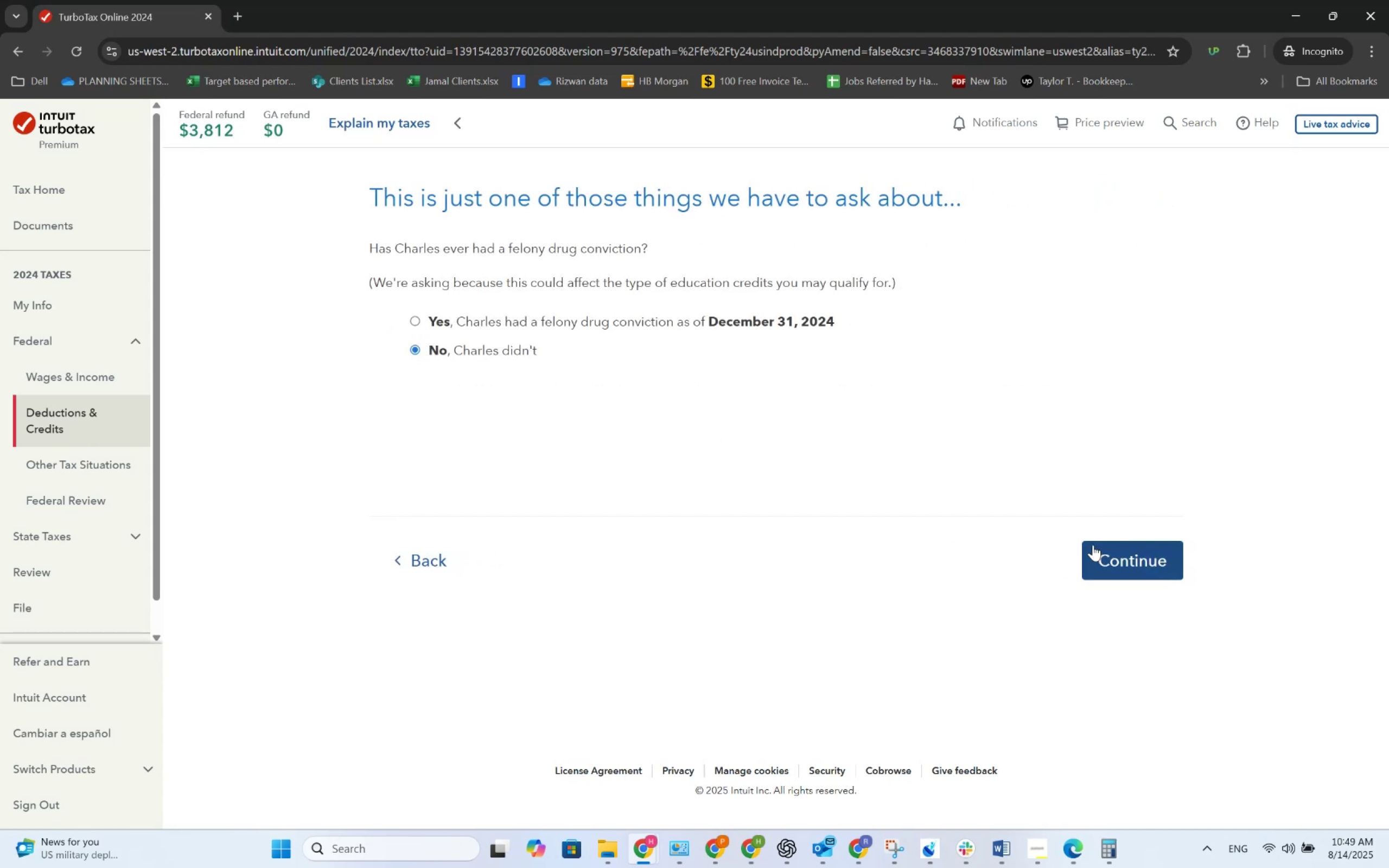 
left_click([1093, 545])
 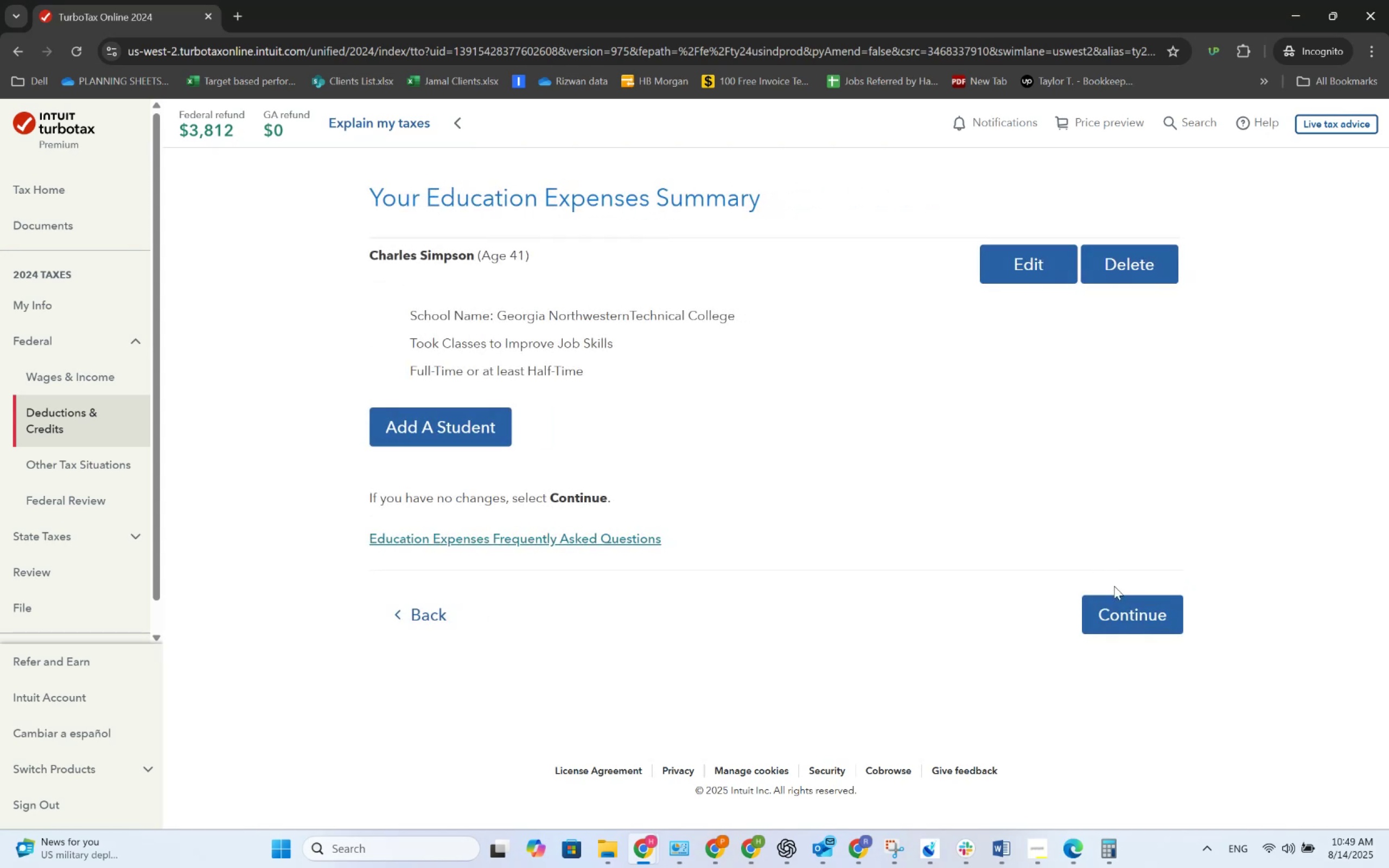 
left_click([1135, 612])
 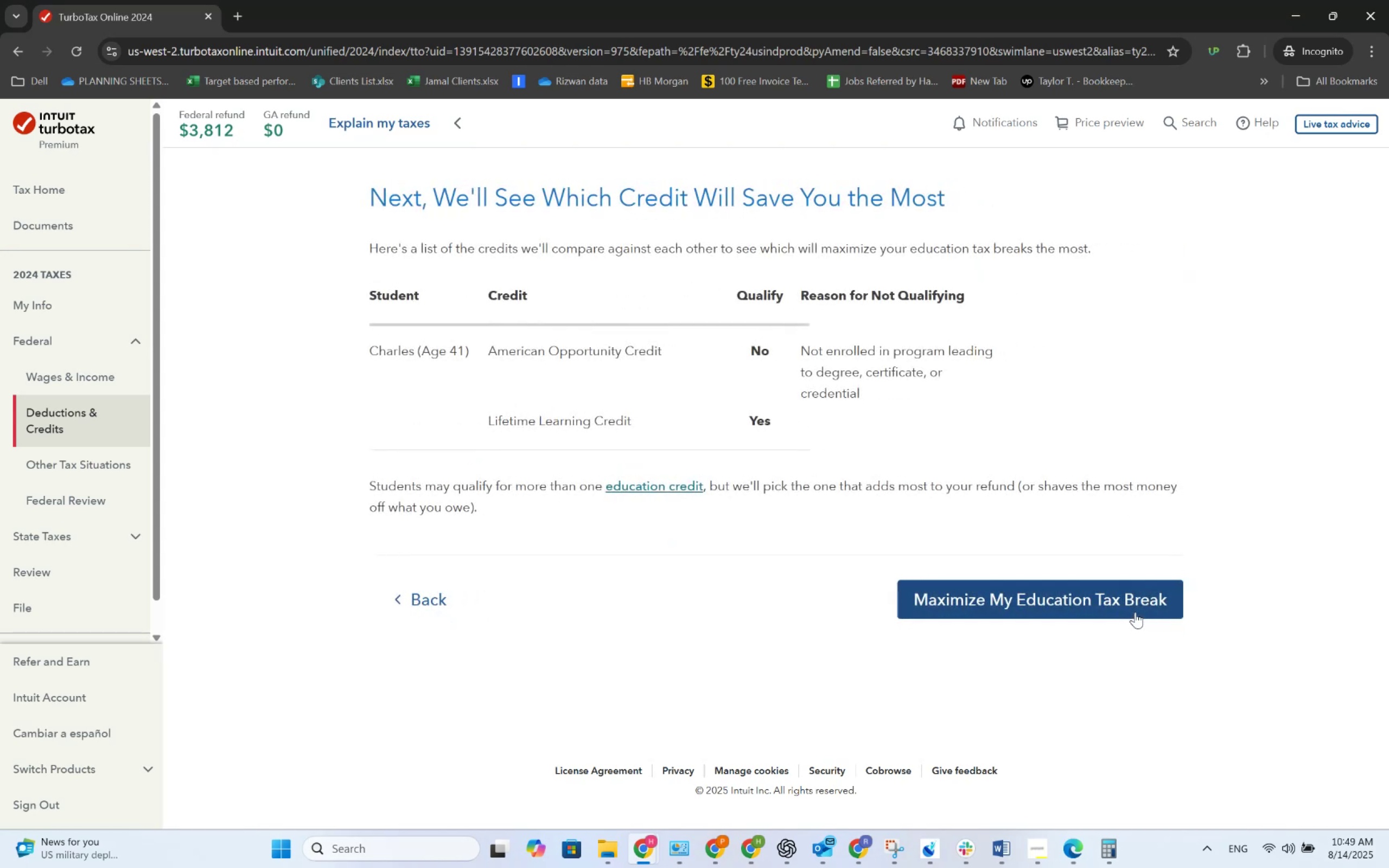 
wait(5.17)
 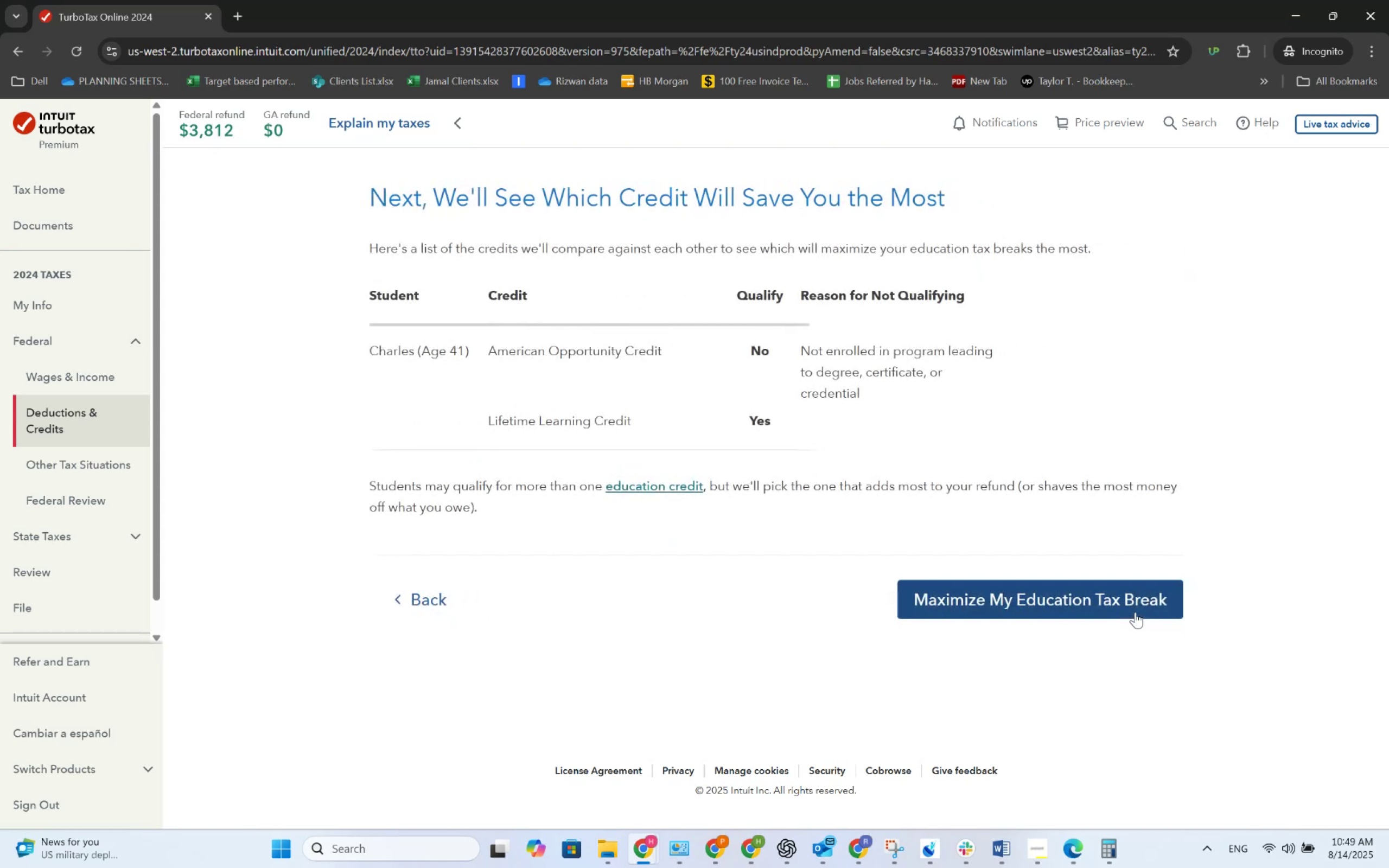 
left_click([1135, 612])
 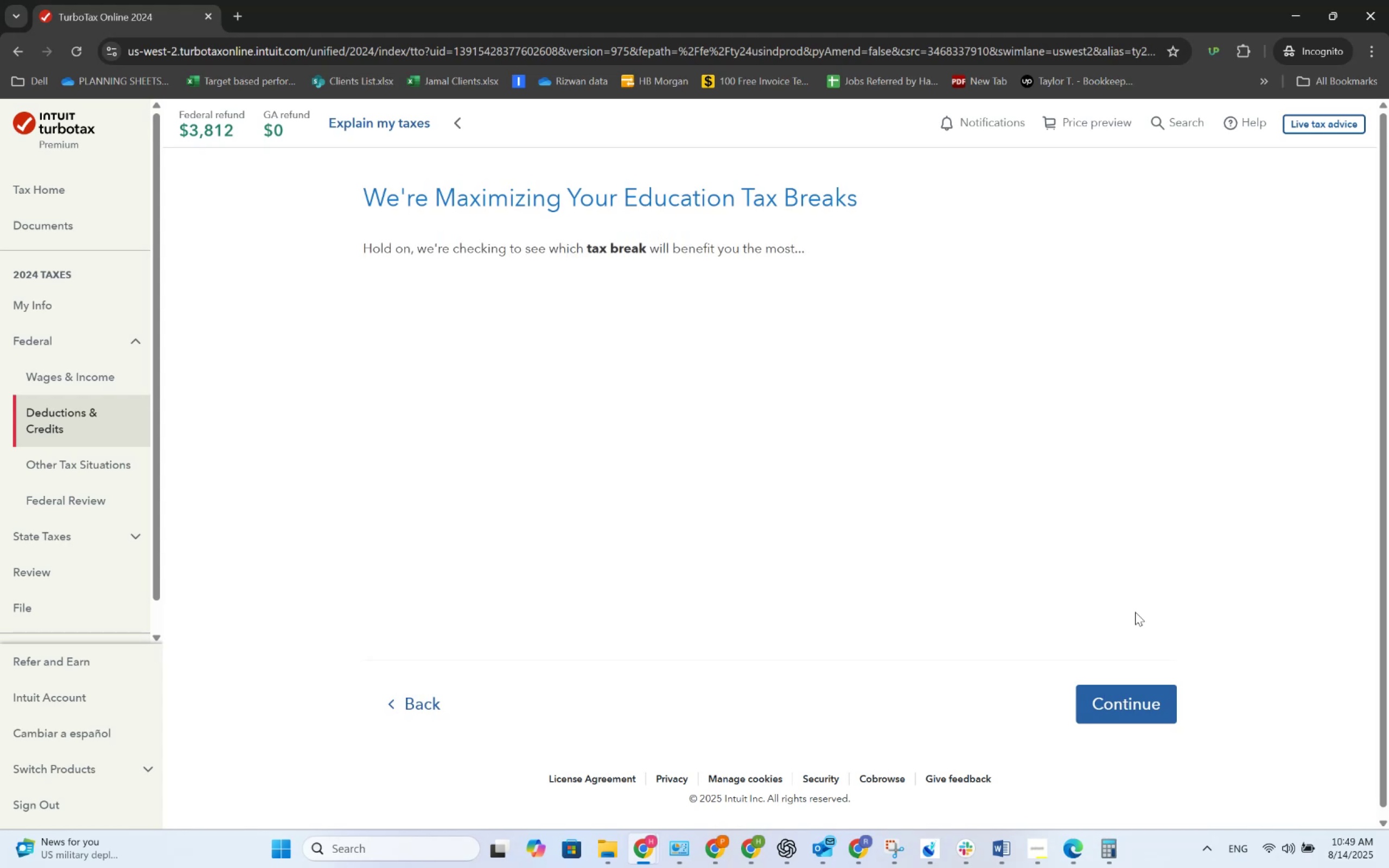 
left_click([1139, 704])
 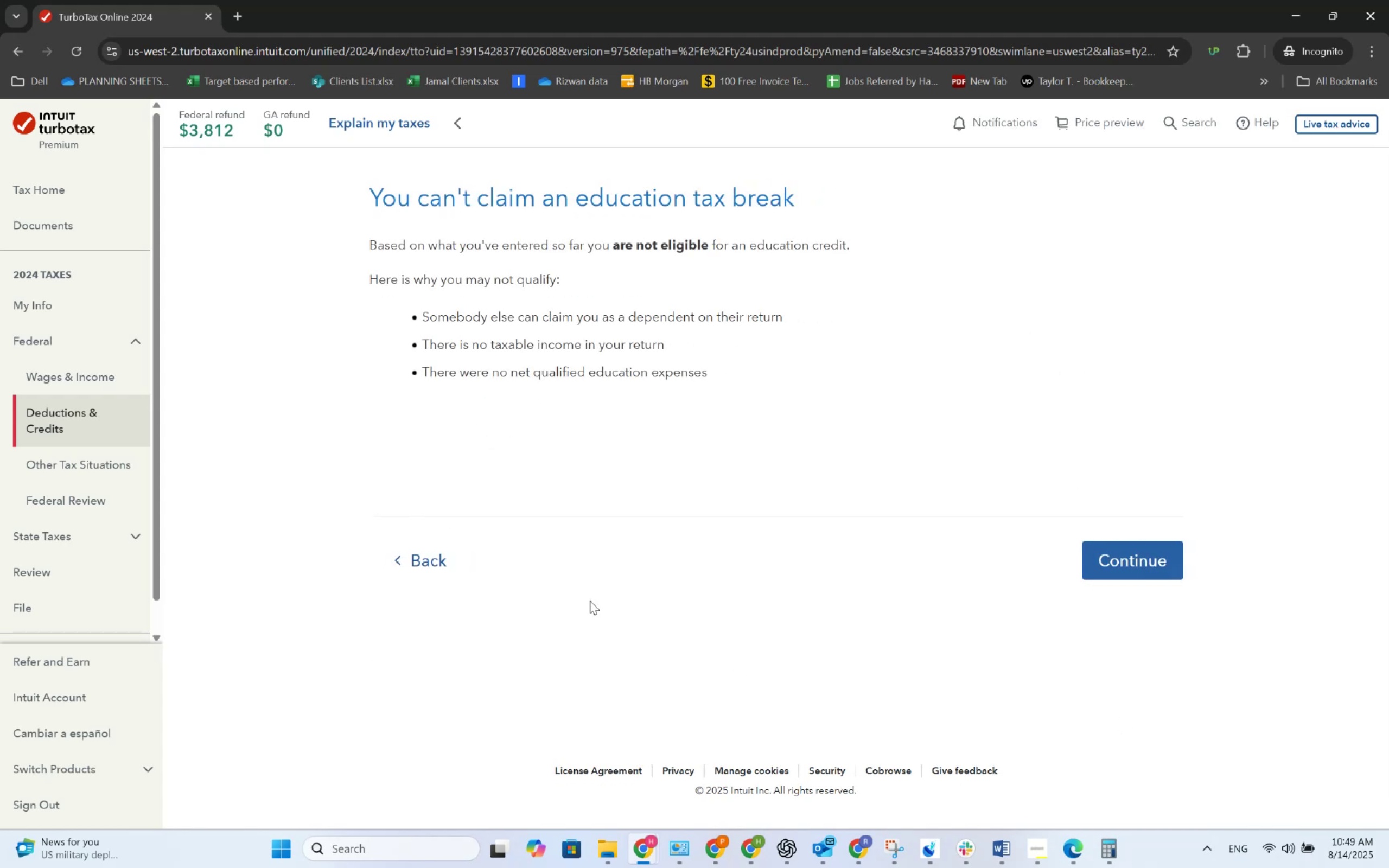 
left_click([437, 559])
 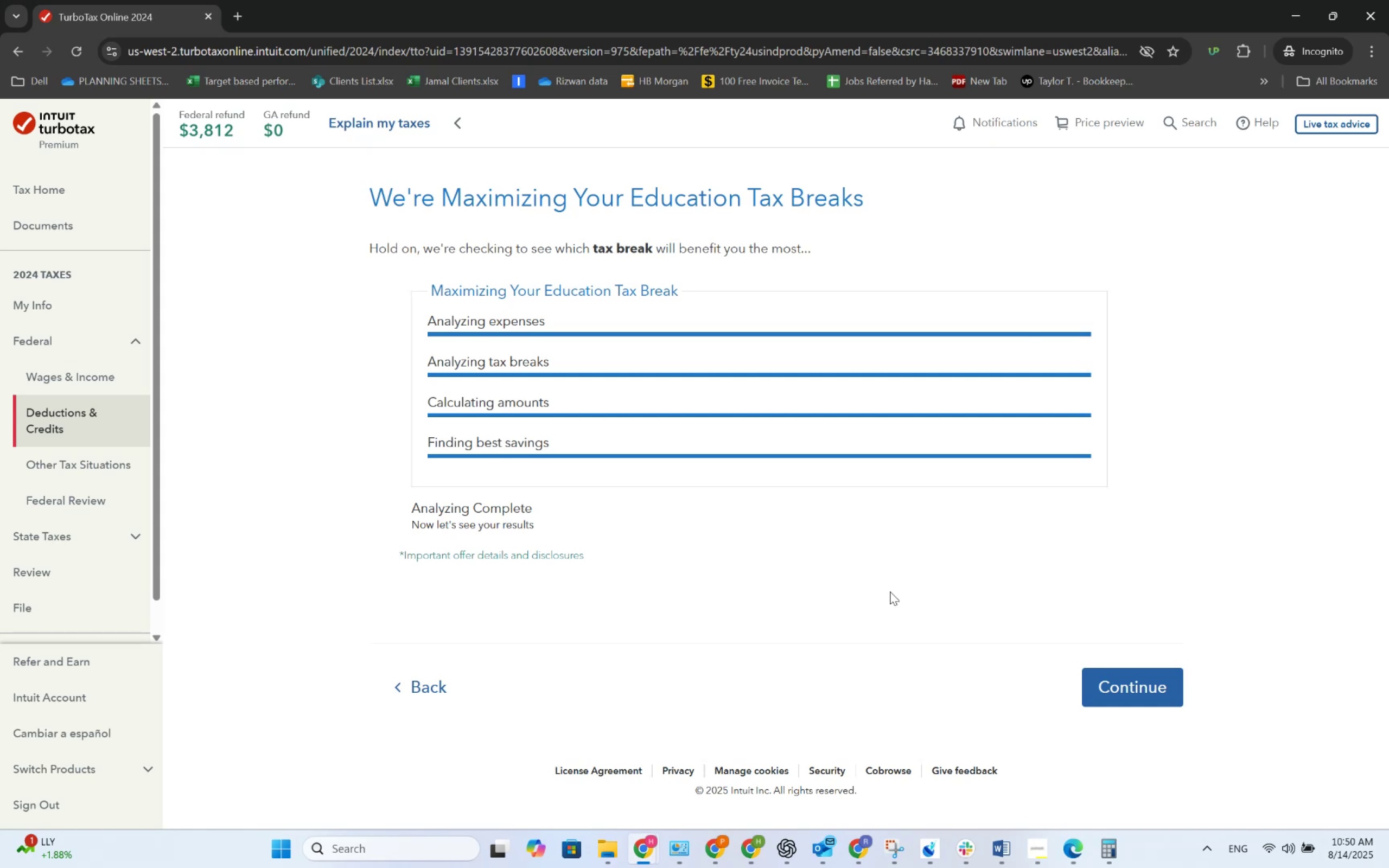 
wait(68.77)
 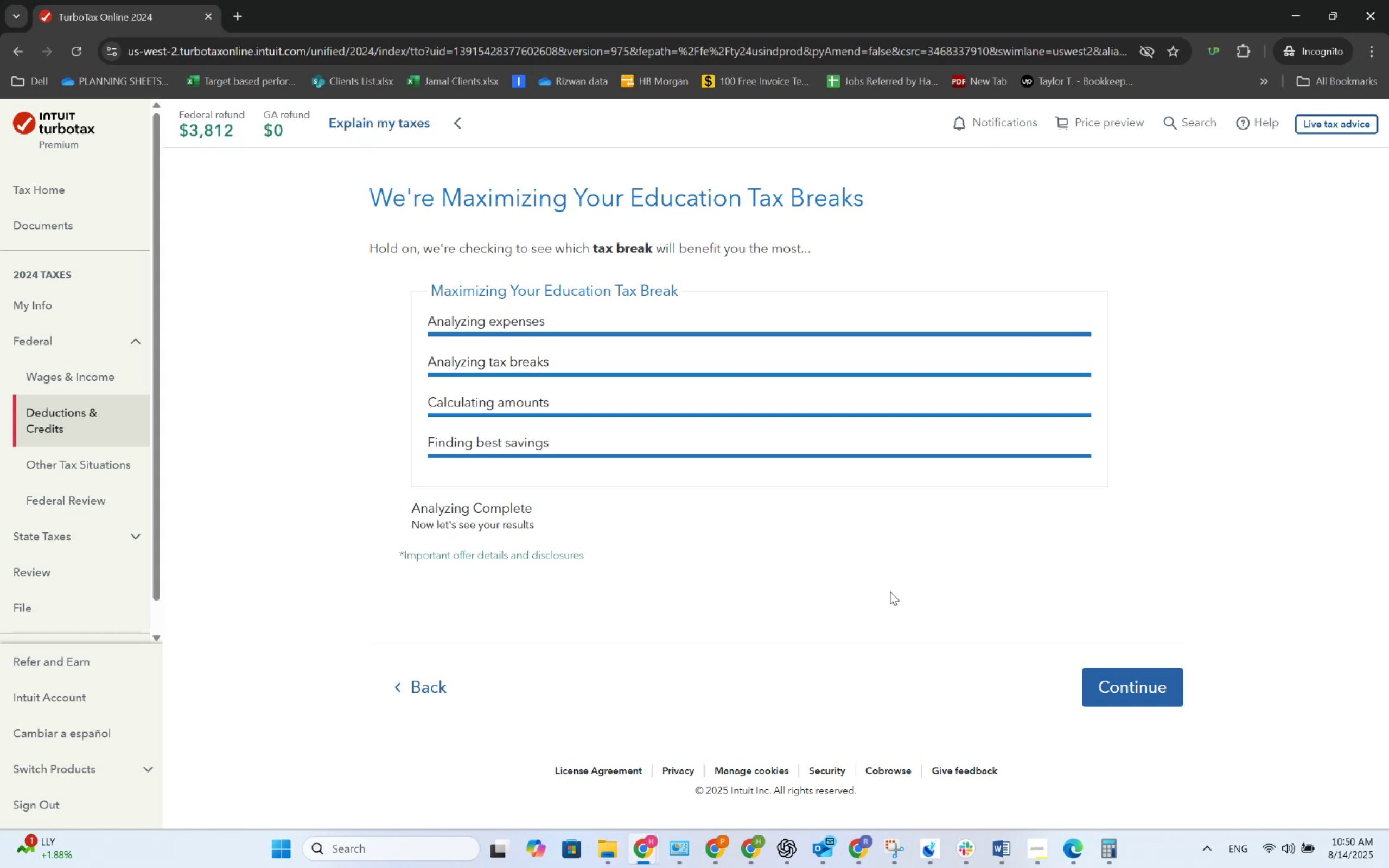 
left_click([1108, 689])
 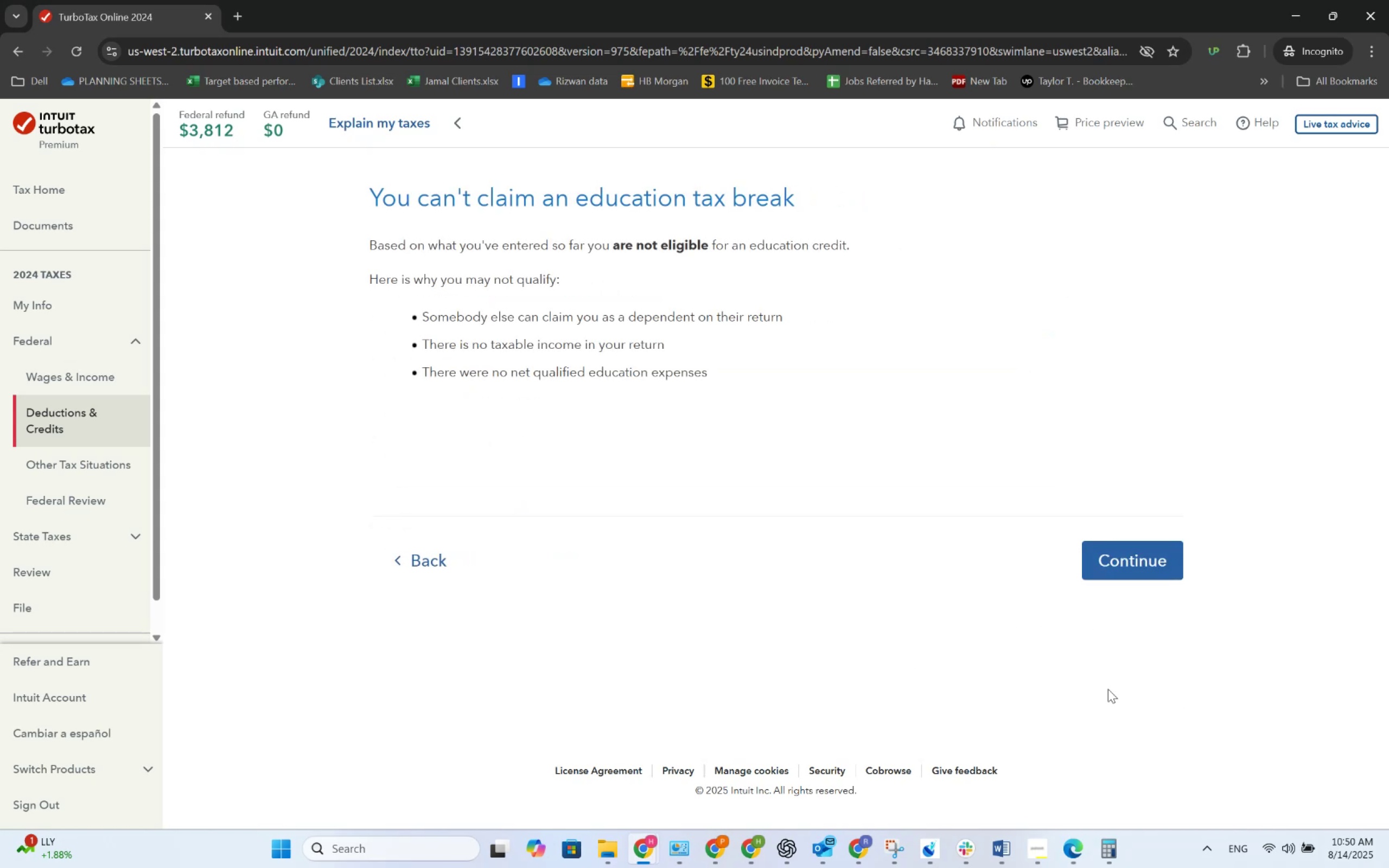 
wait(11.3)
 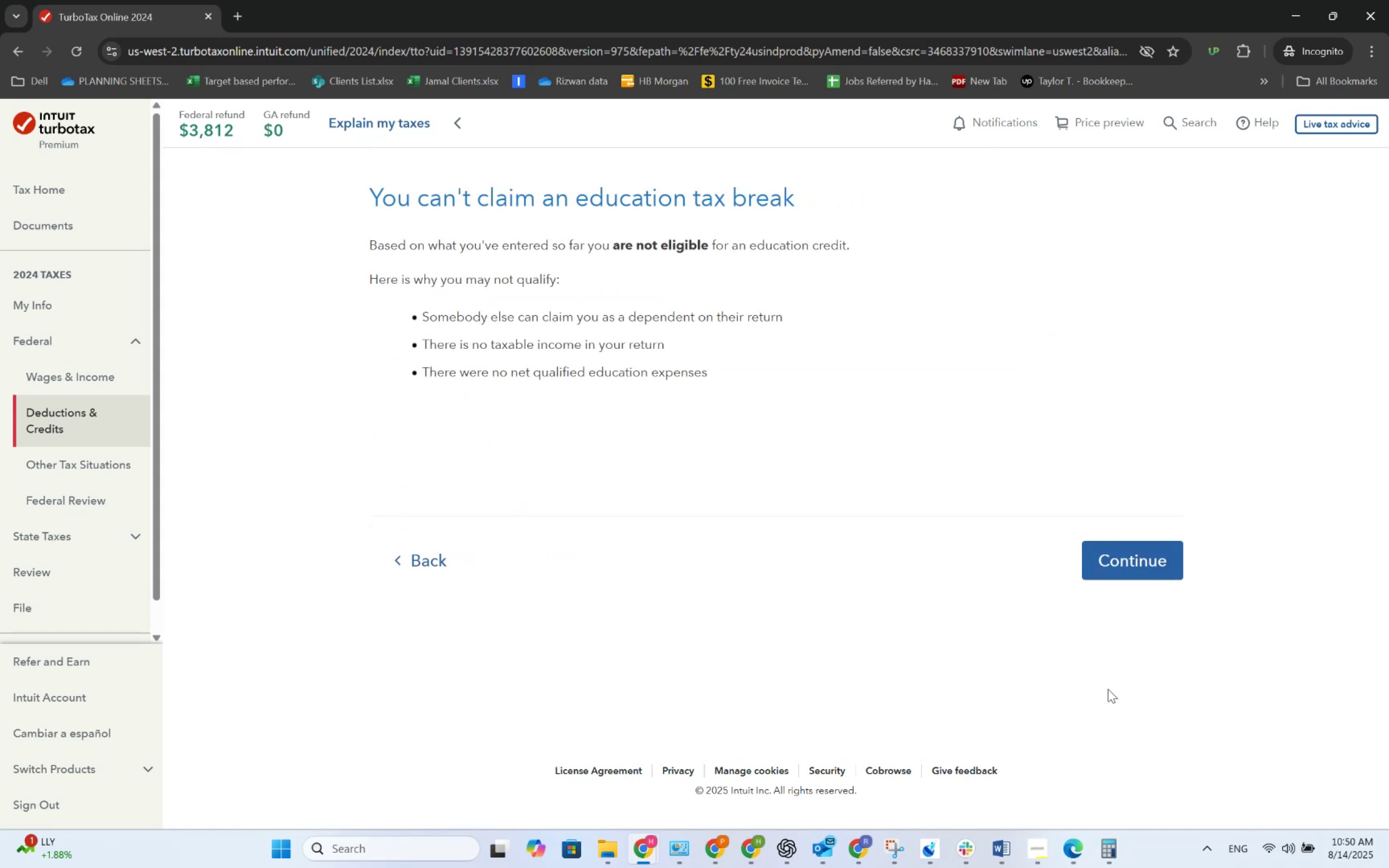 
left_click([1123, 570])
 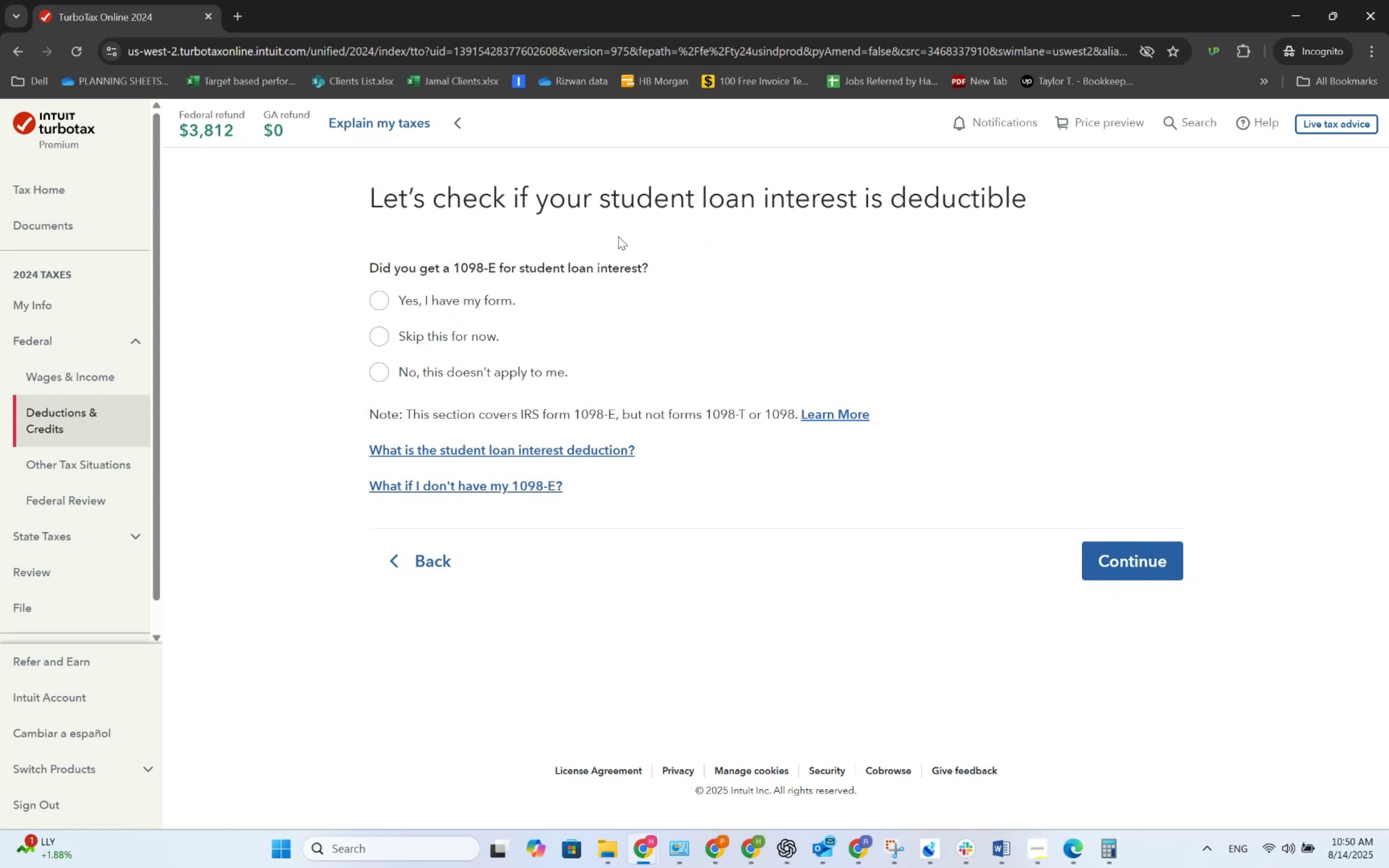 
wait(6.38)
 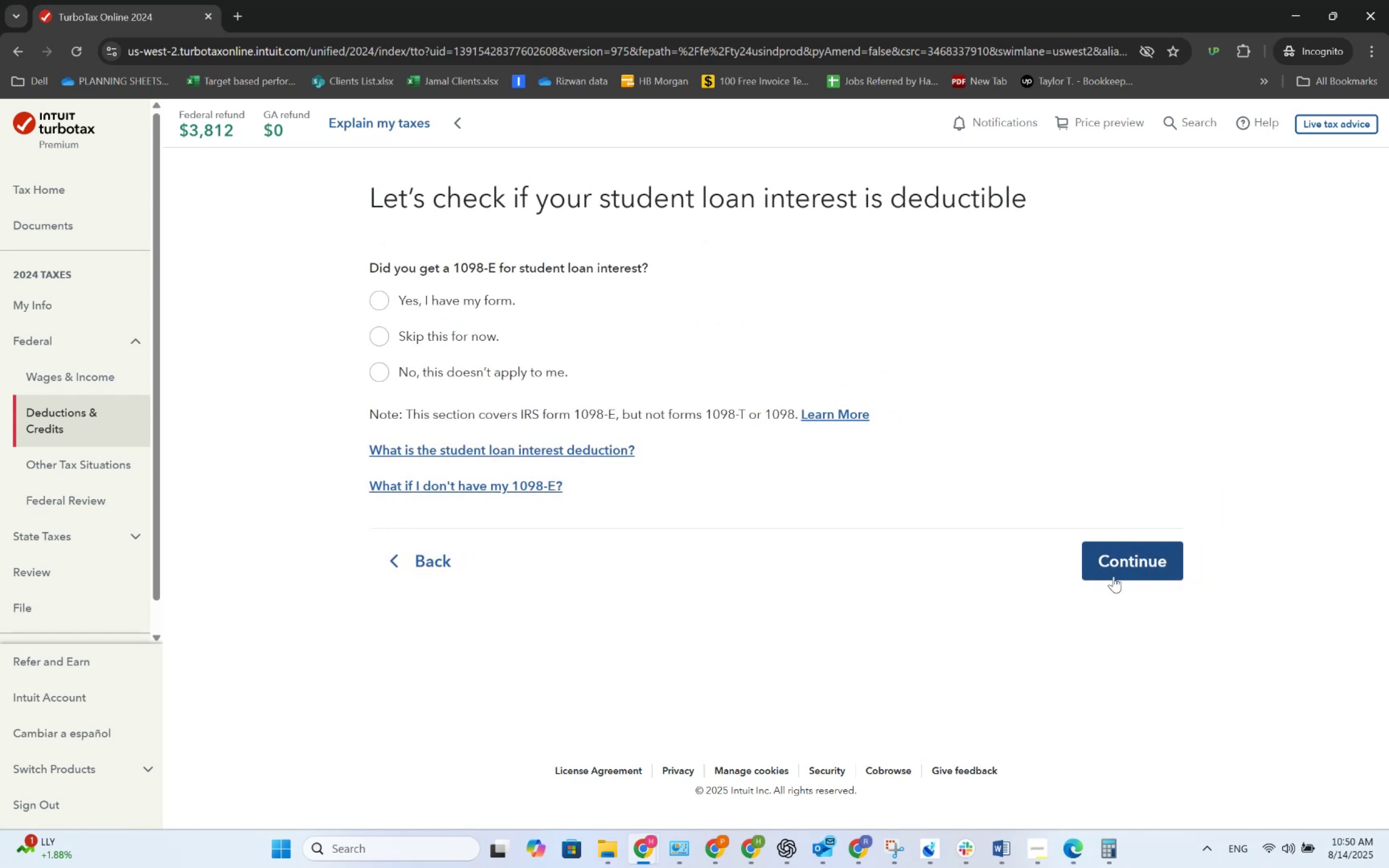 
left_click([439, 360])
 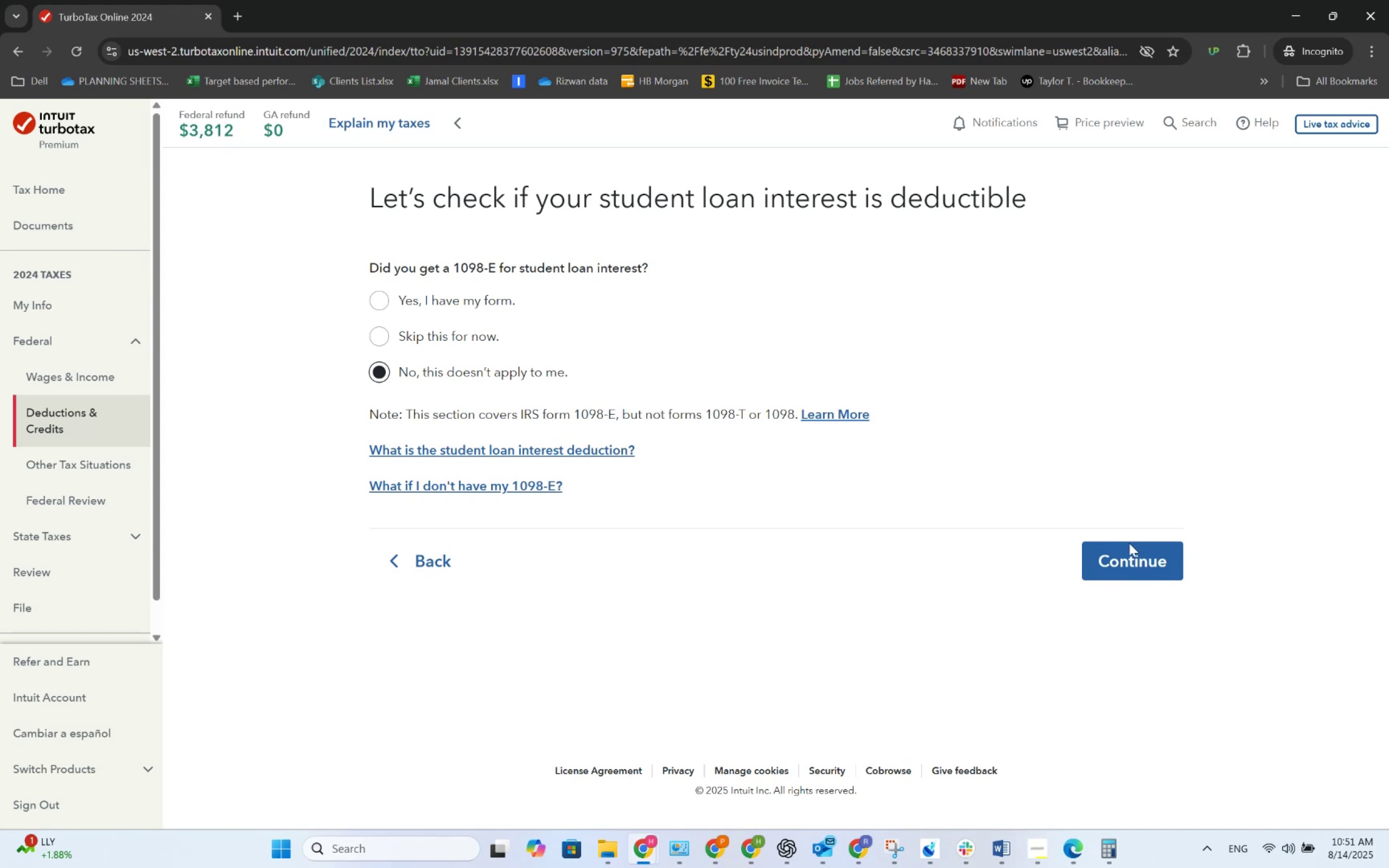 
double_click([1129, 547])
 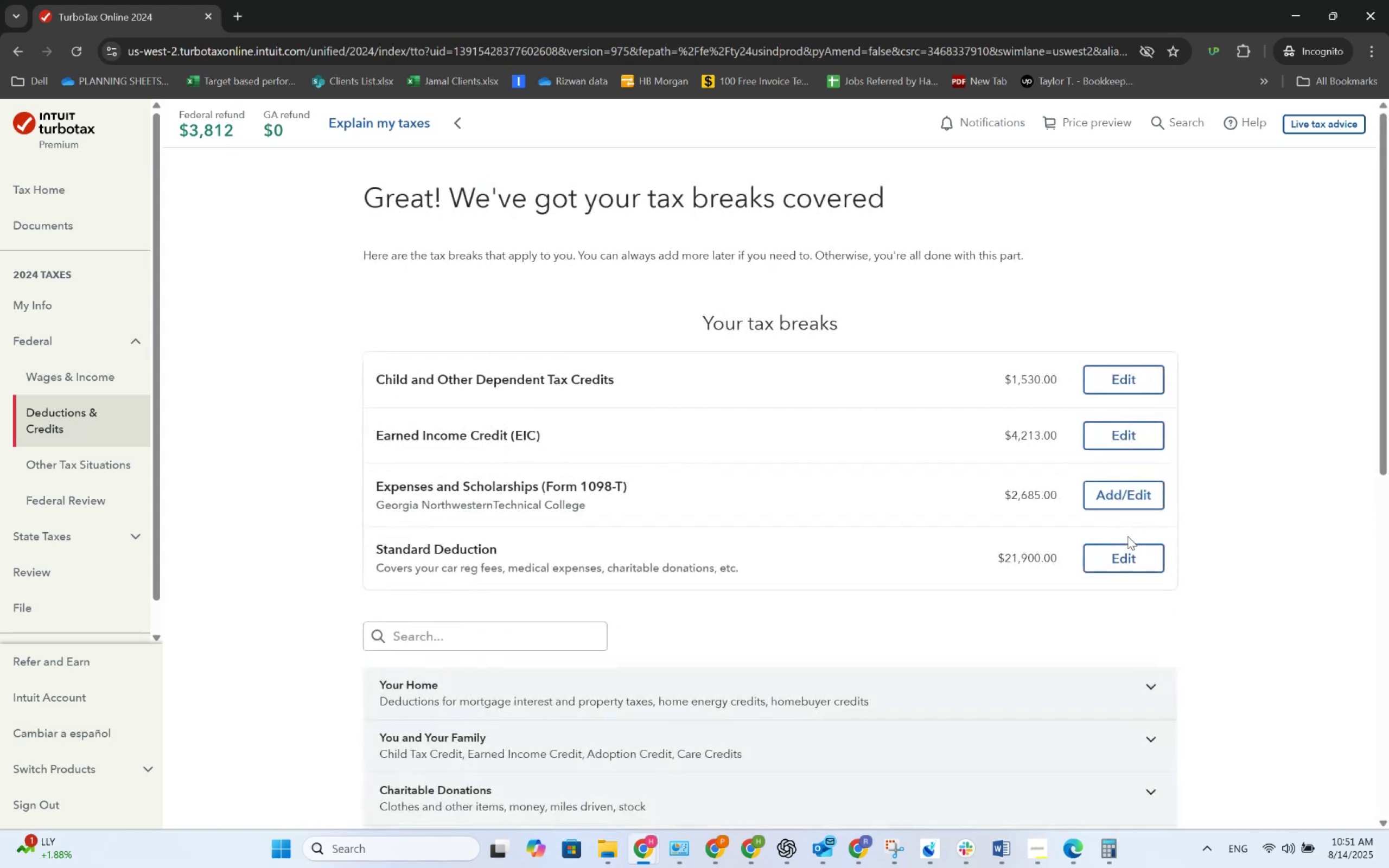 
scroll: coordinate [859, 532], scroll_direction: down, amount: 3.0
 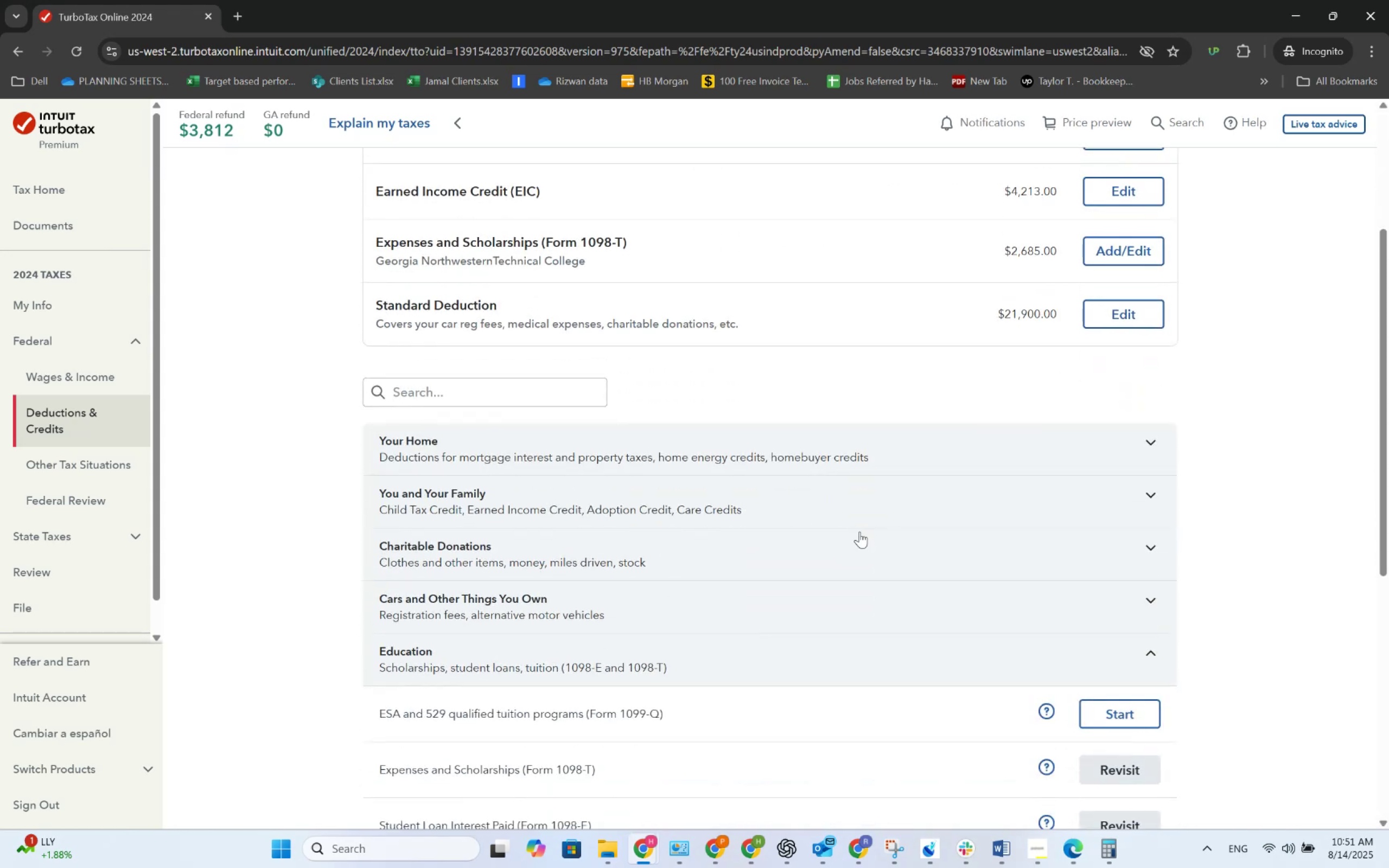 
key(Alt+AltLeft)
 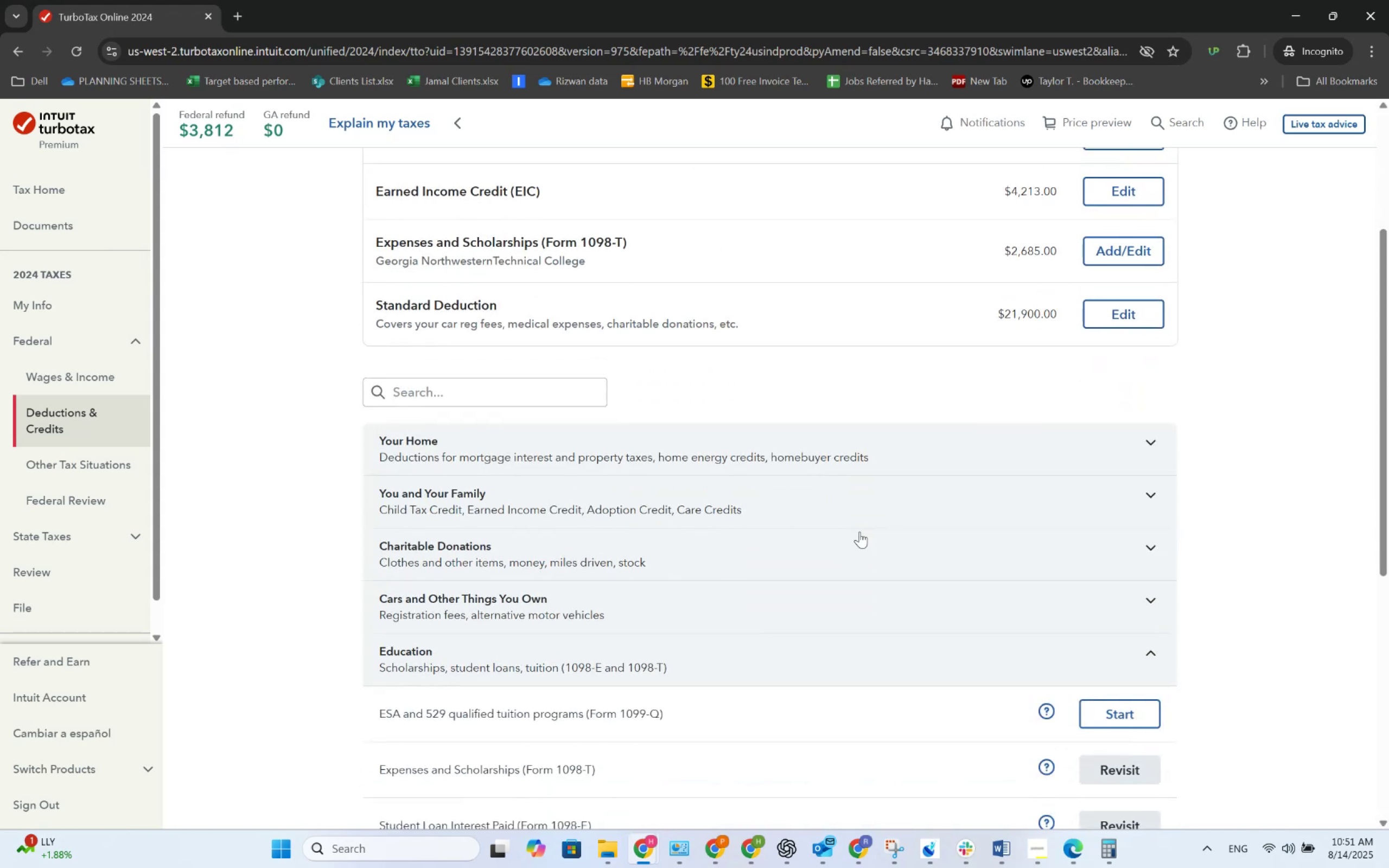 
key(Alt+Tab)
 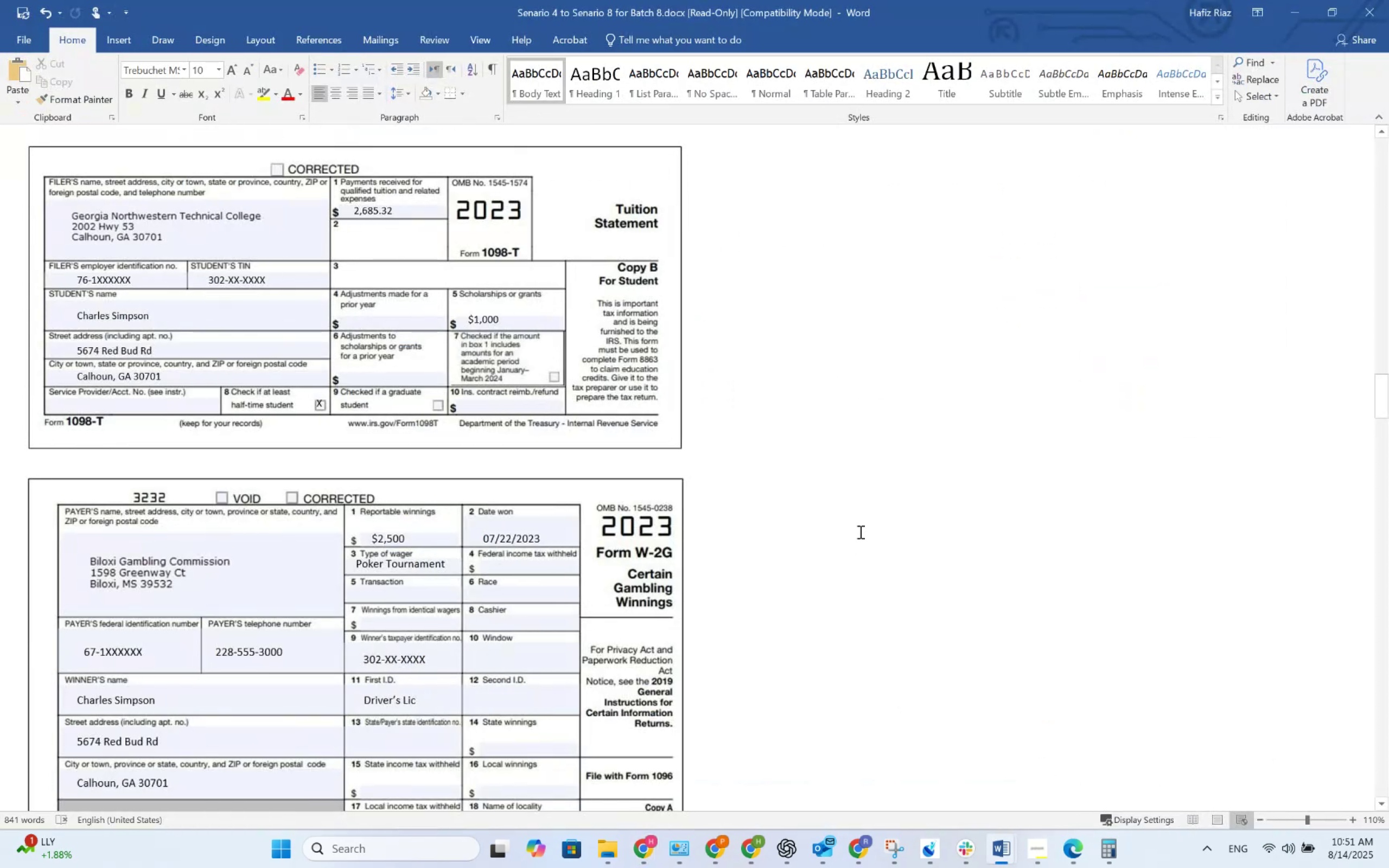 
key(Alt+AltLeft)
 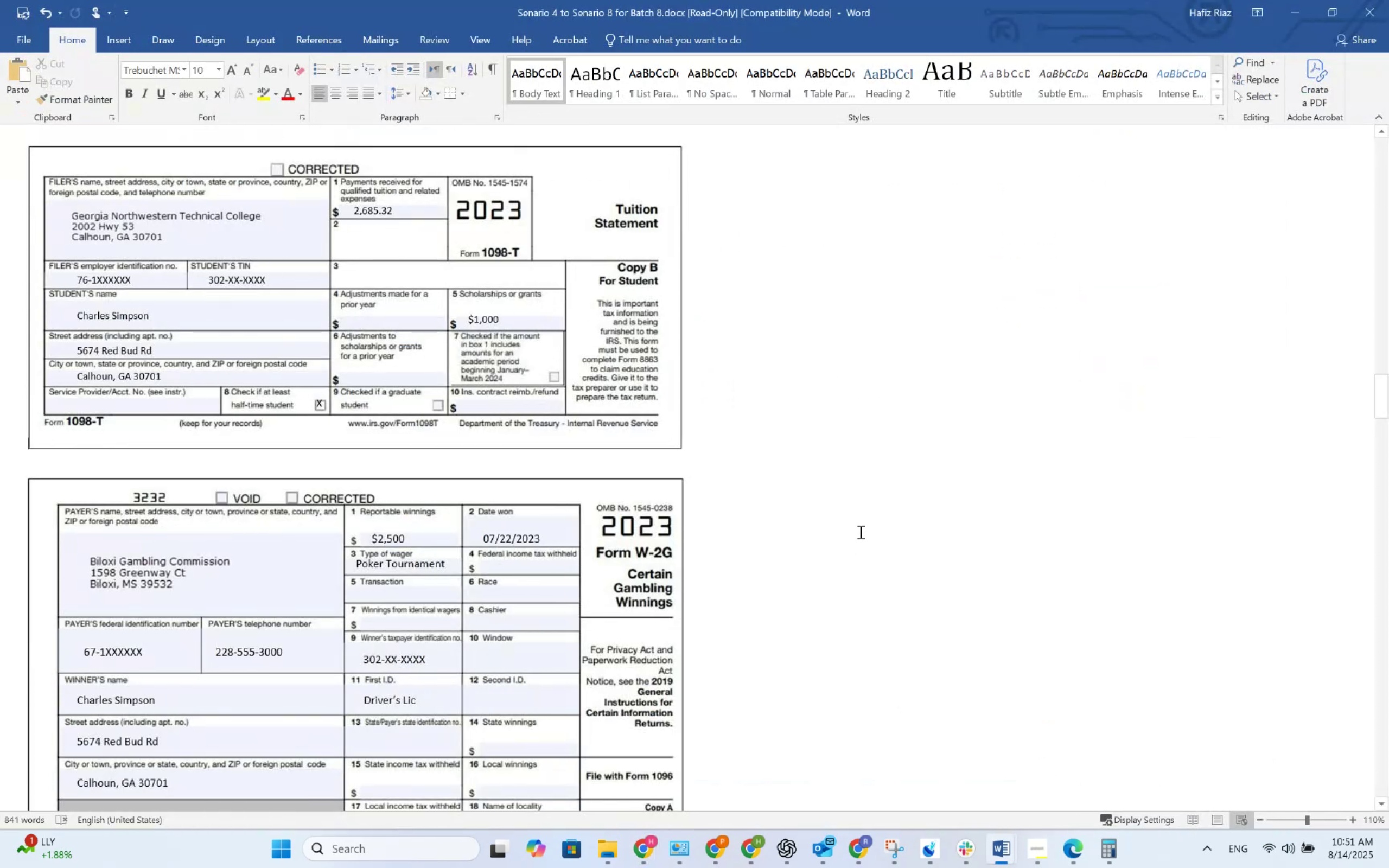 
key(Alt+Tab)
 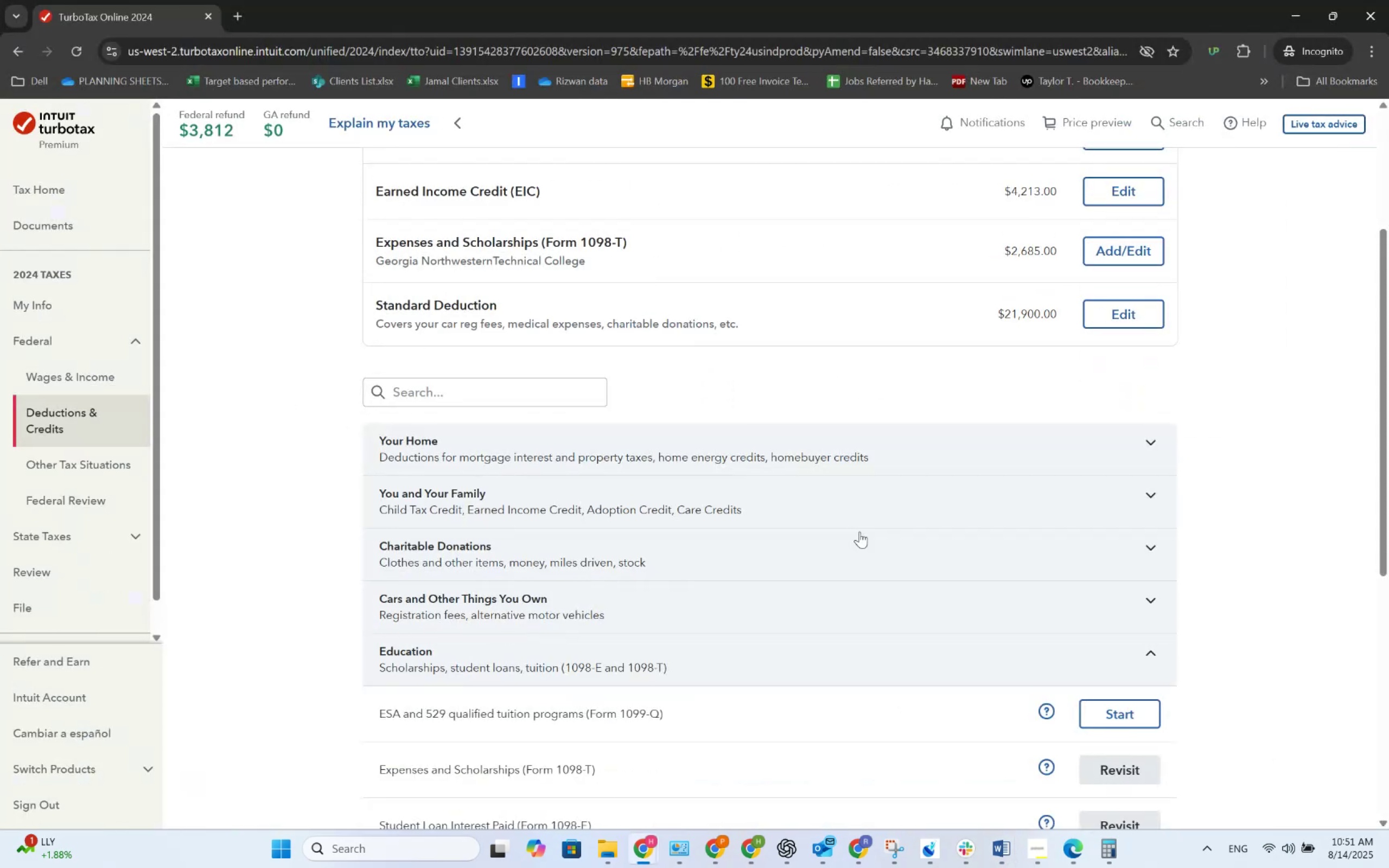 
scroll: coordinate [859, 532], scroll_direction: down, amount: 1.0
 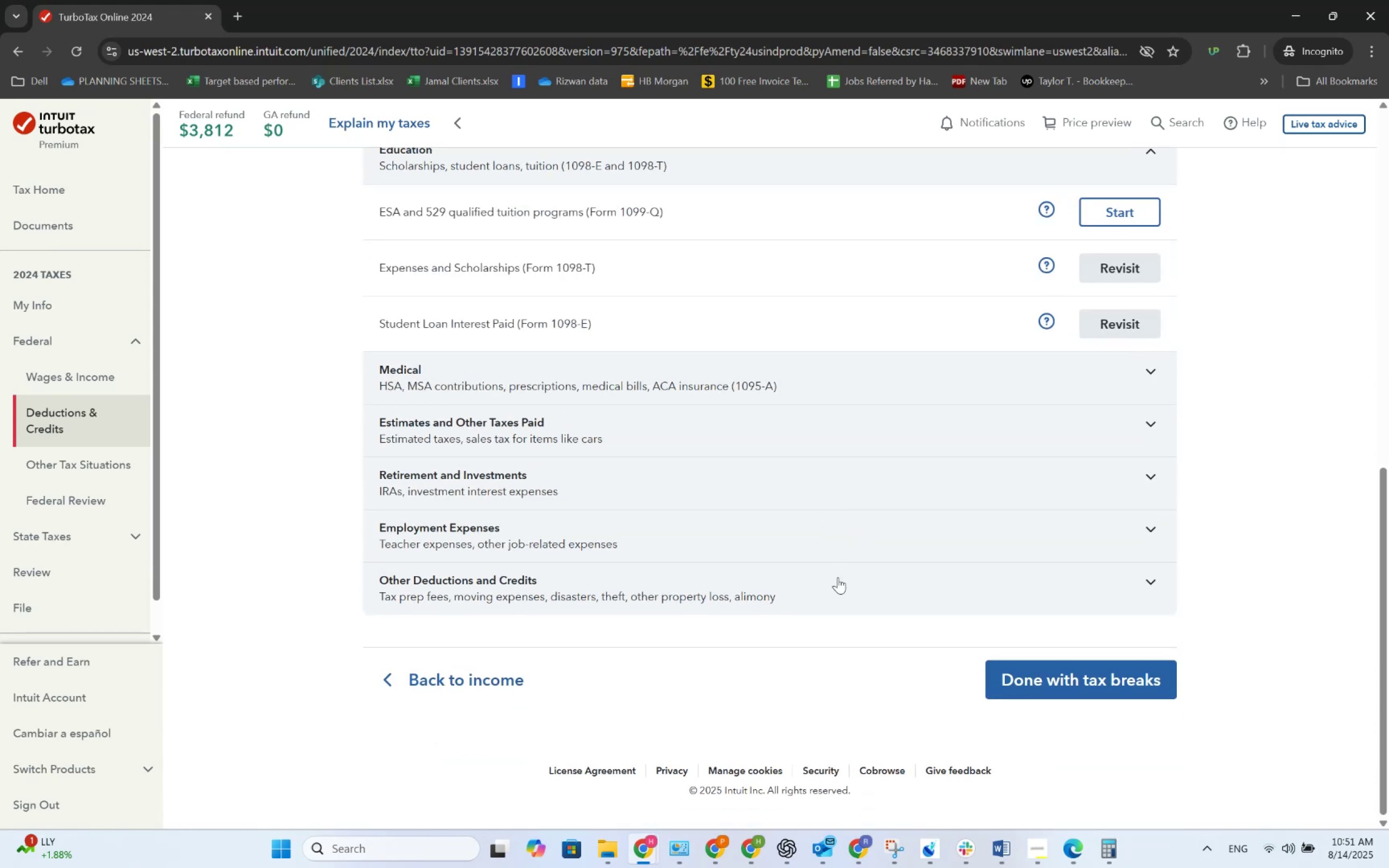 
left_click([844, 596])
 